 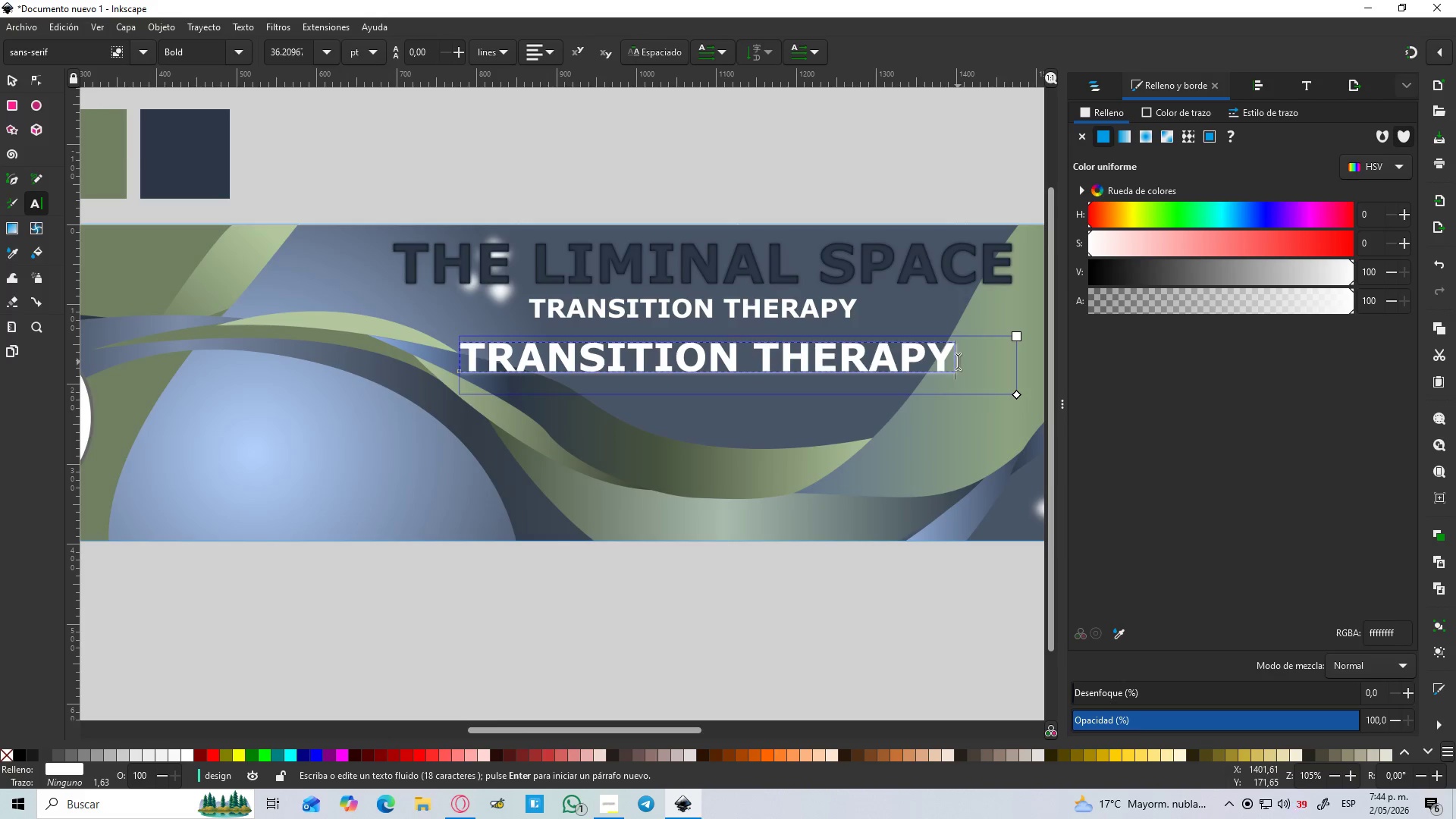 
left_click_drag(start_coordinate=[958, 362], to_coordinate=[417, 387])
 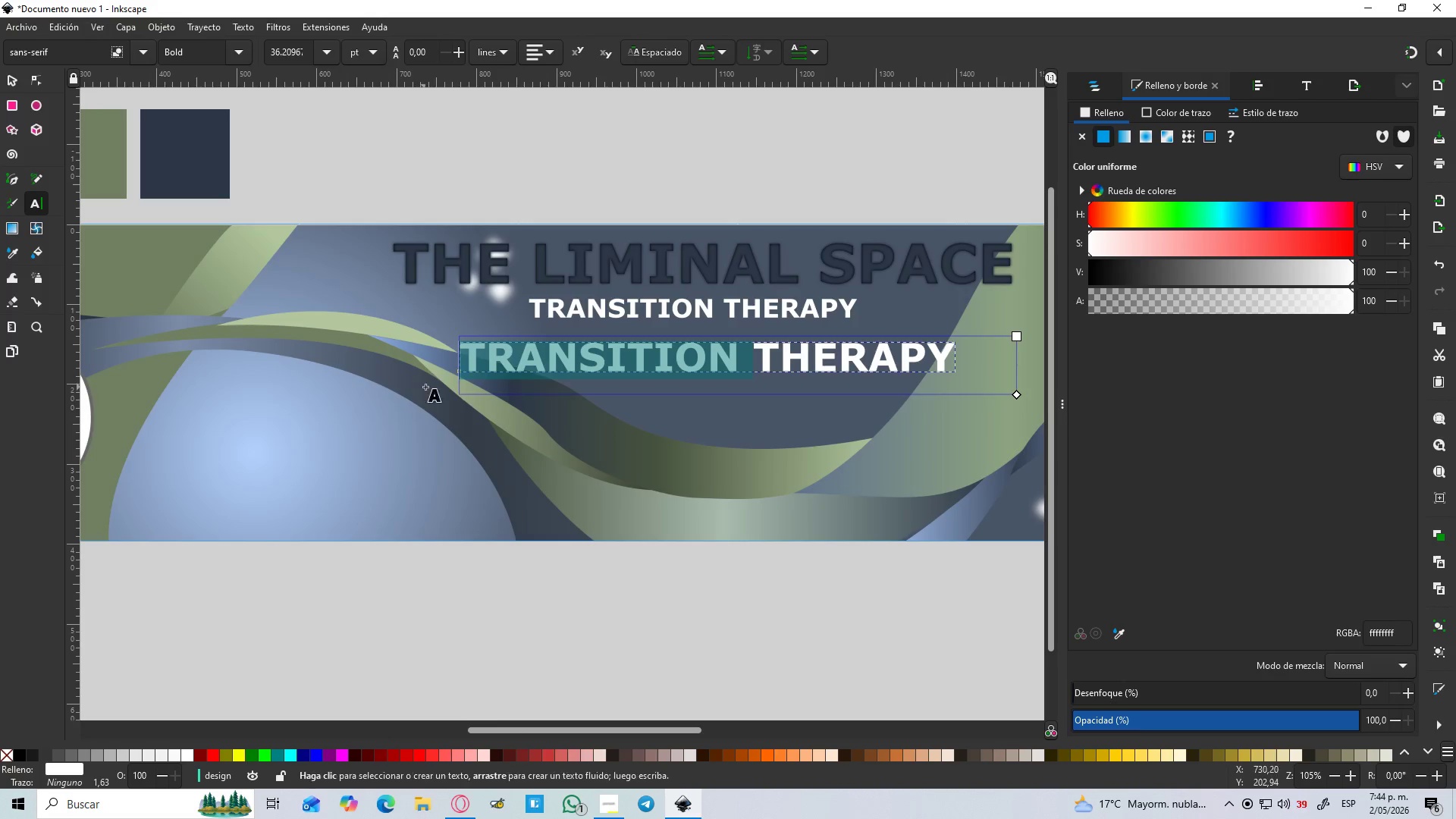 
key(Control+V)
 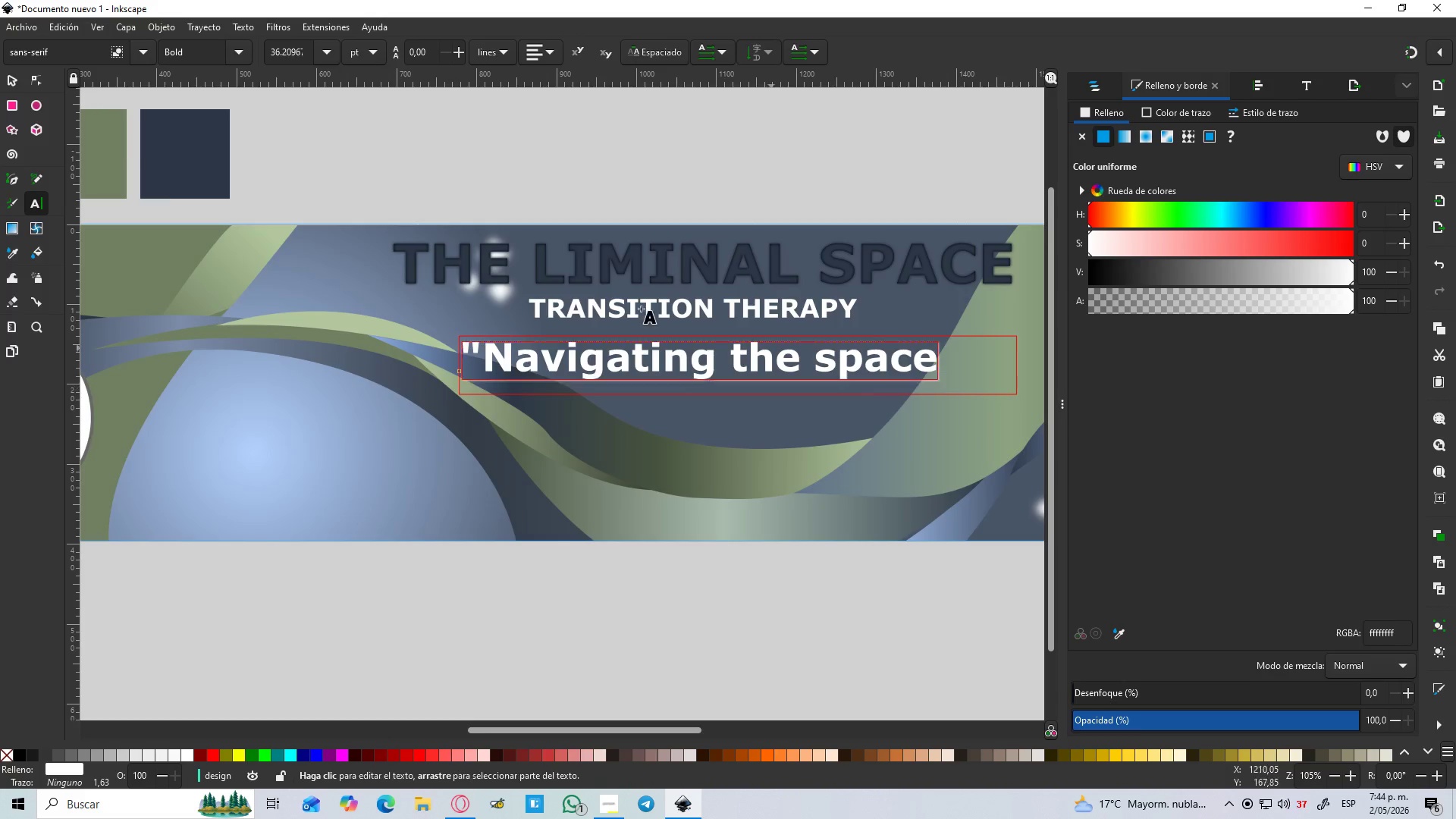 
hold_key(key=ControlLeft, duration=0.36)
scroll: coordinate [530, 315], scroll_direction: down, amount: 2.0
 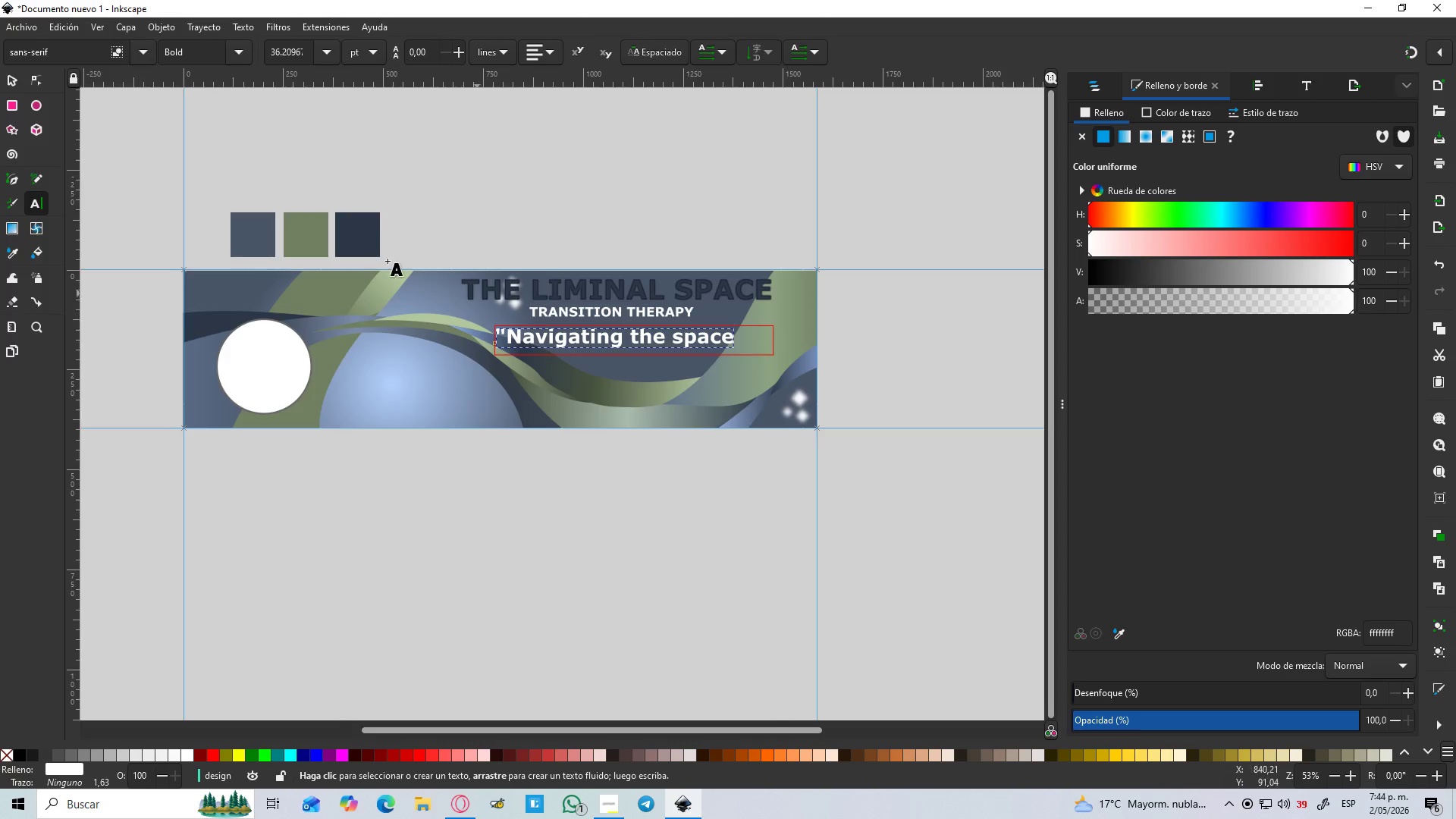 
left_click([14, 81])
 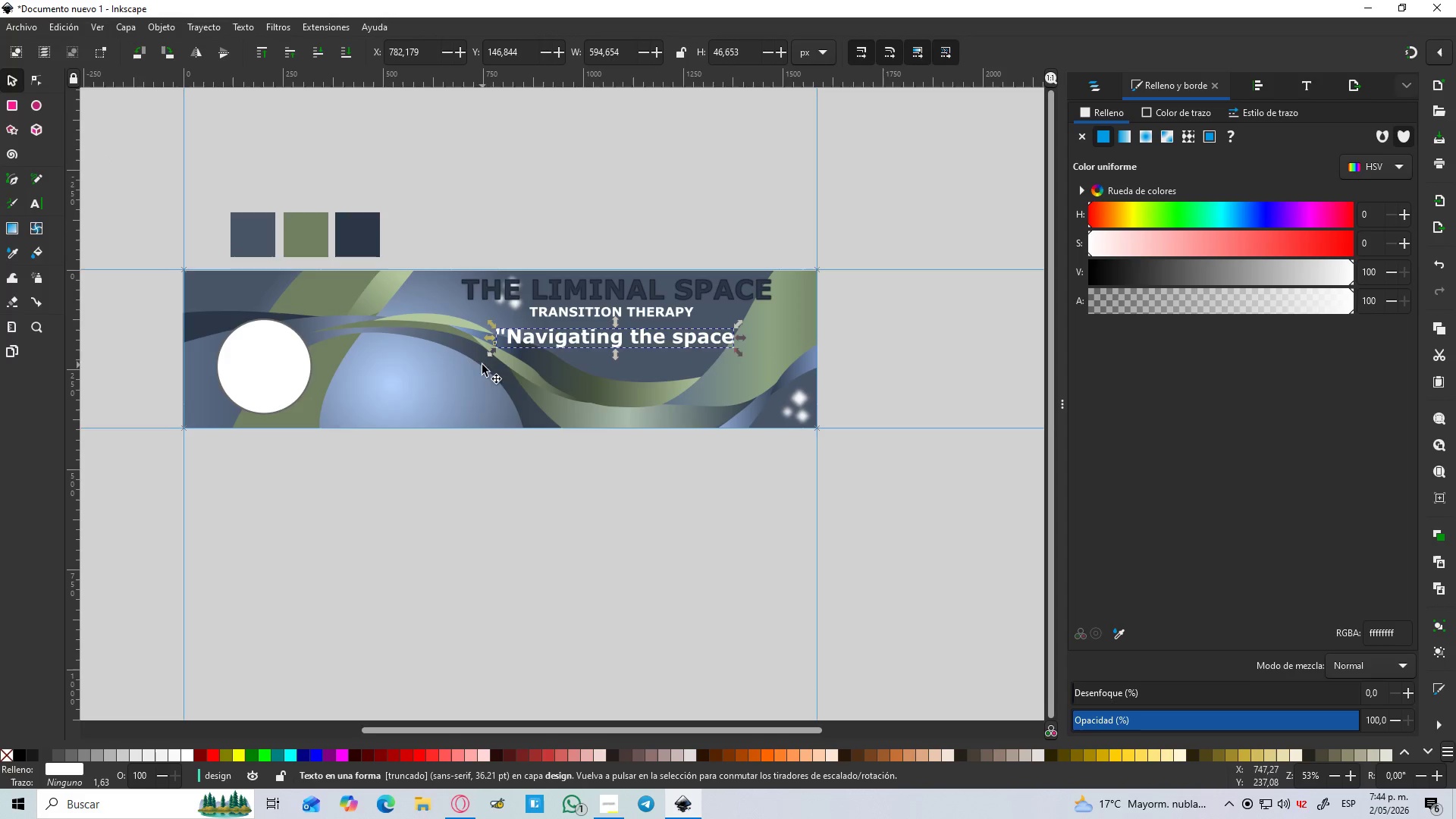 
key(T)
 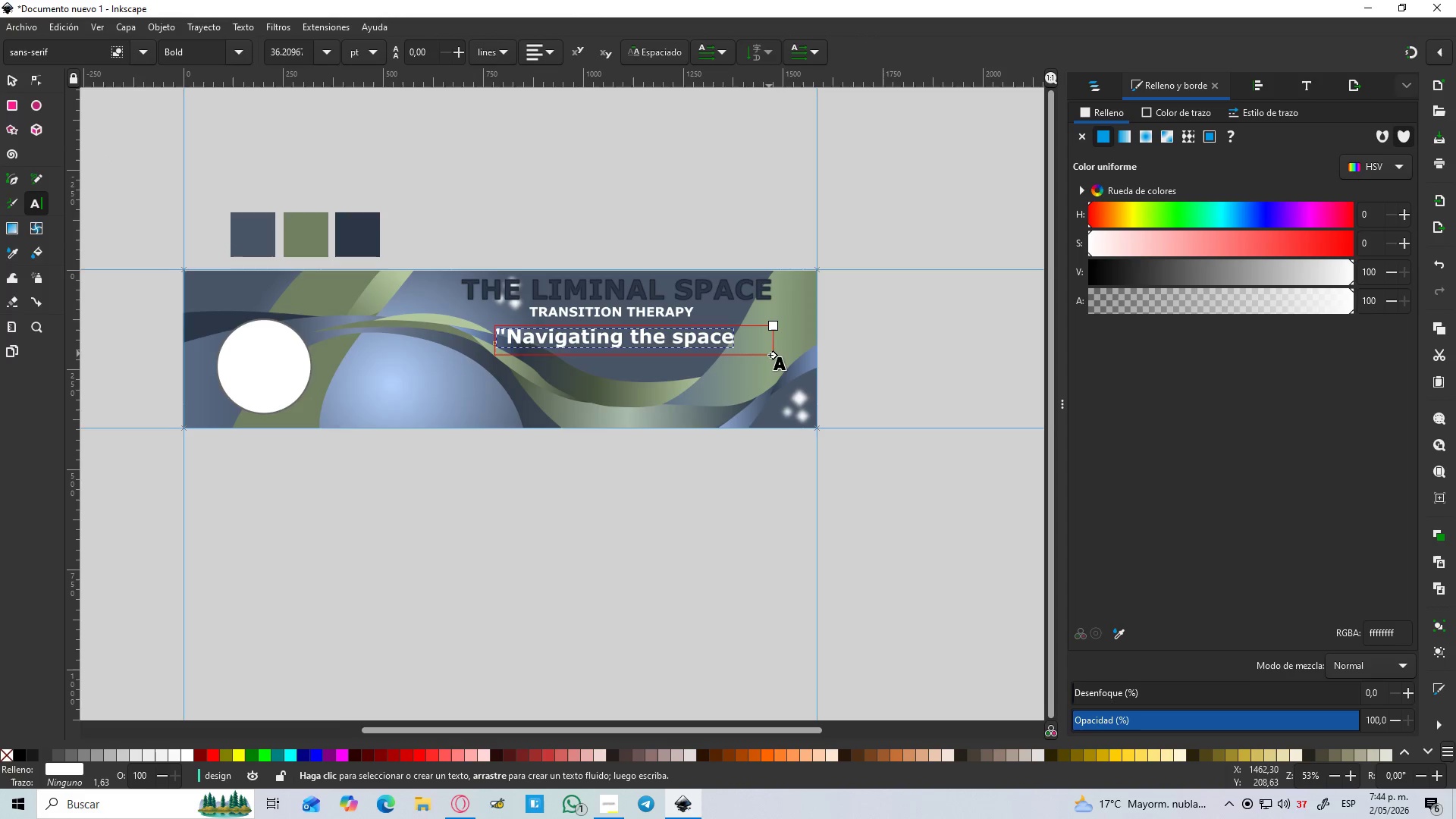 
left_click_drag(start_coordinate=[771, 356], to_coordinate=[830, 399])
 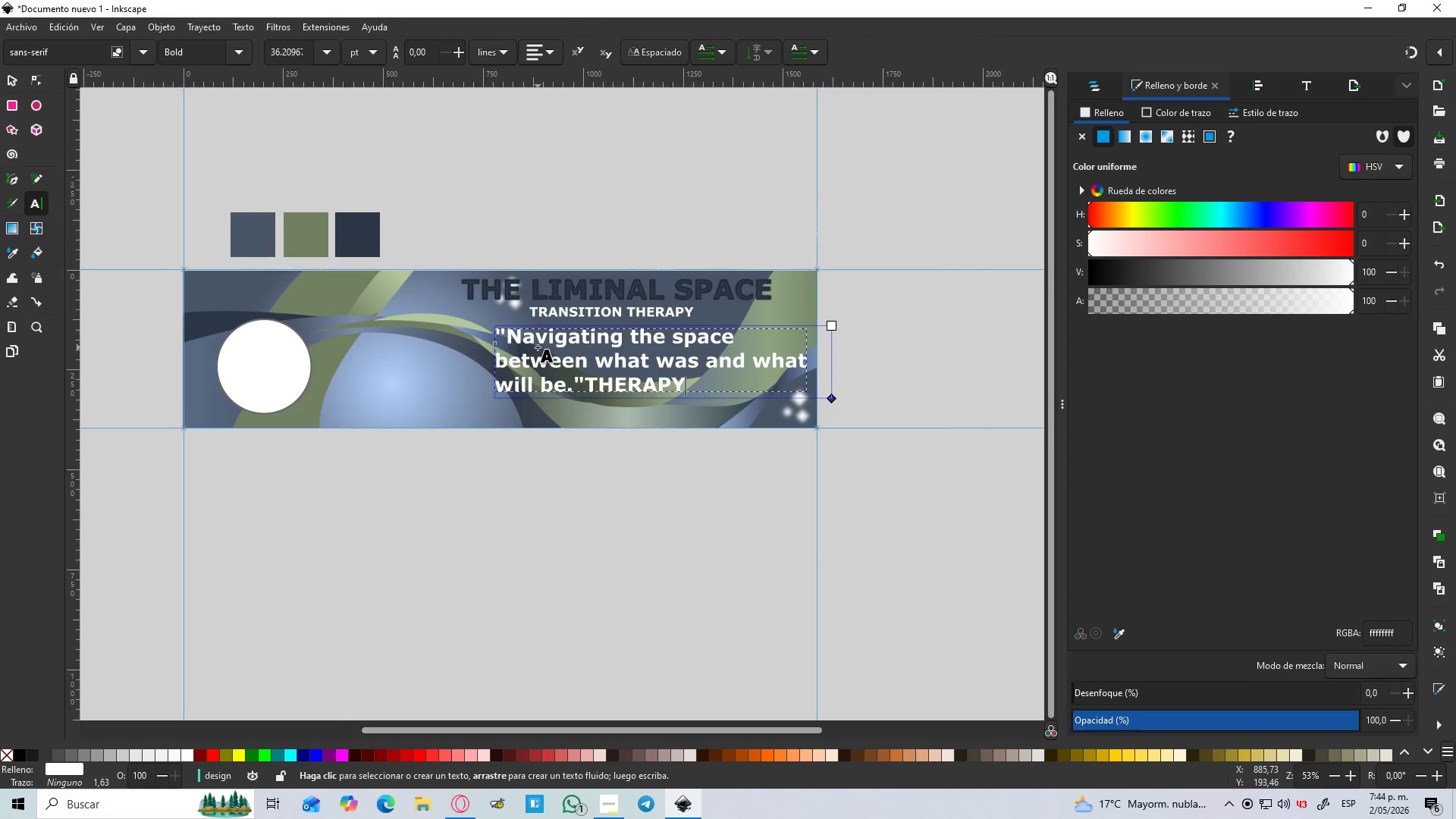 
key(Backspace)
 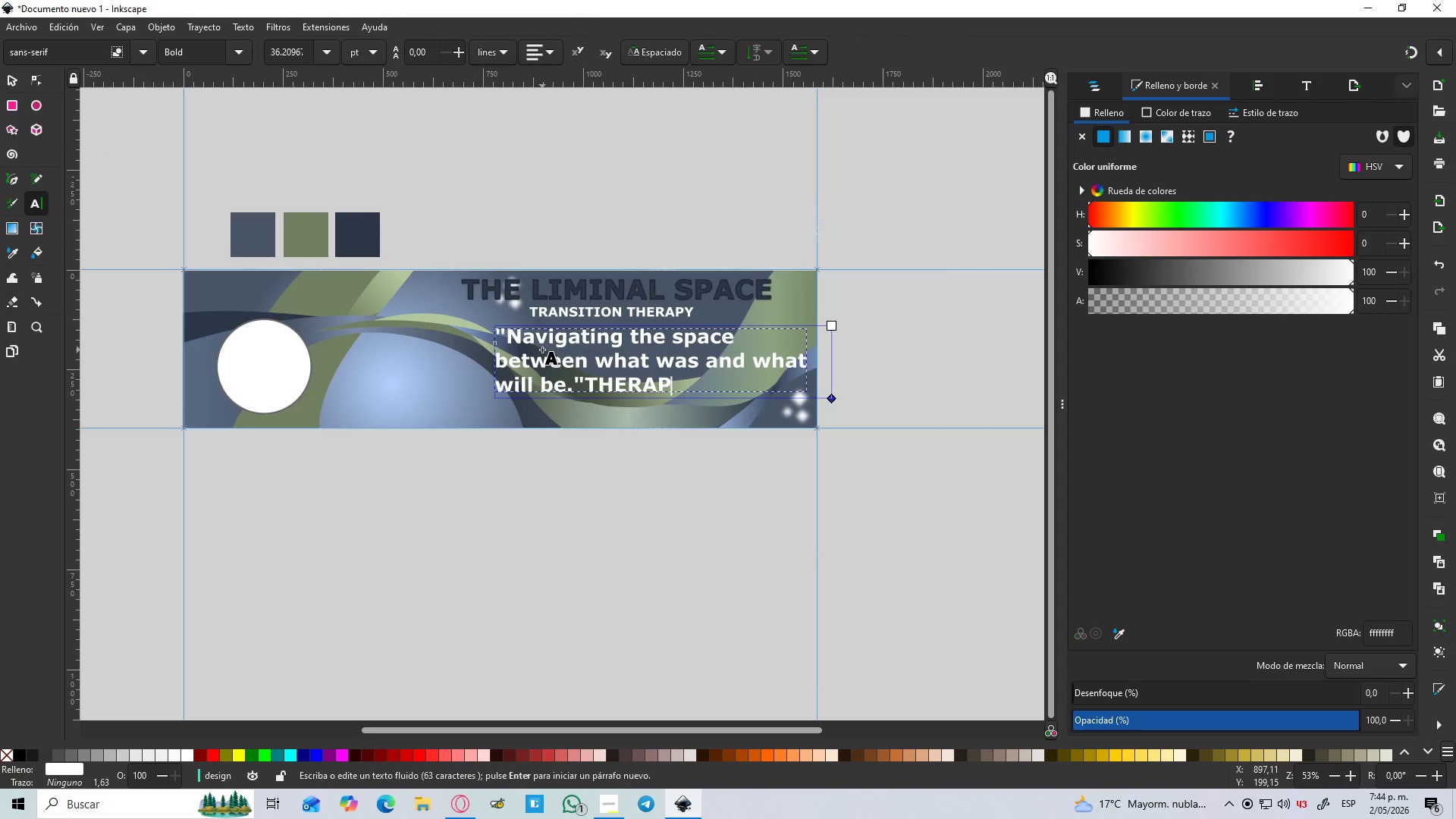 
key(Backspace)
 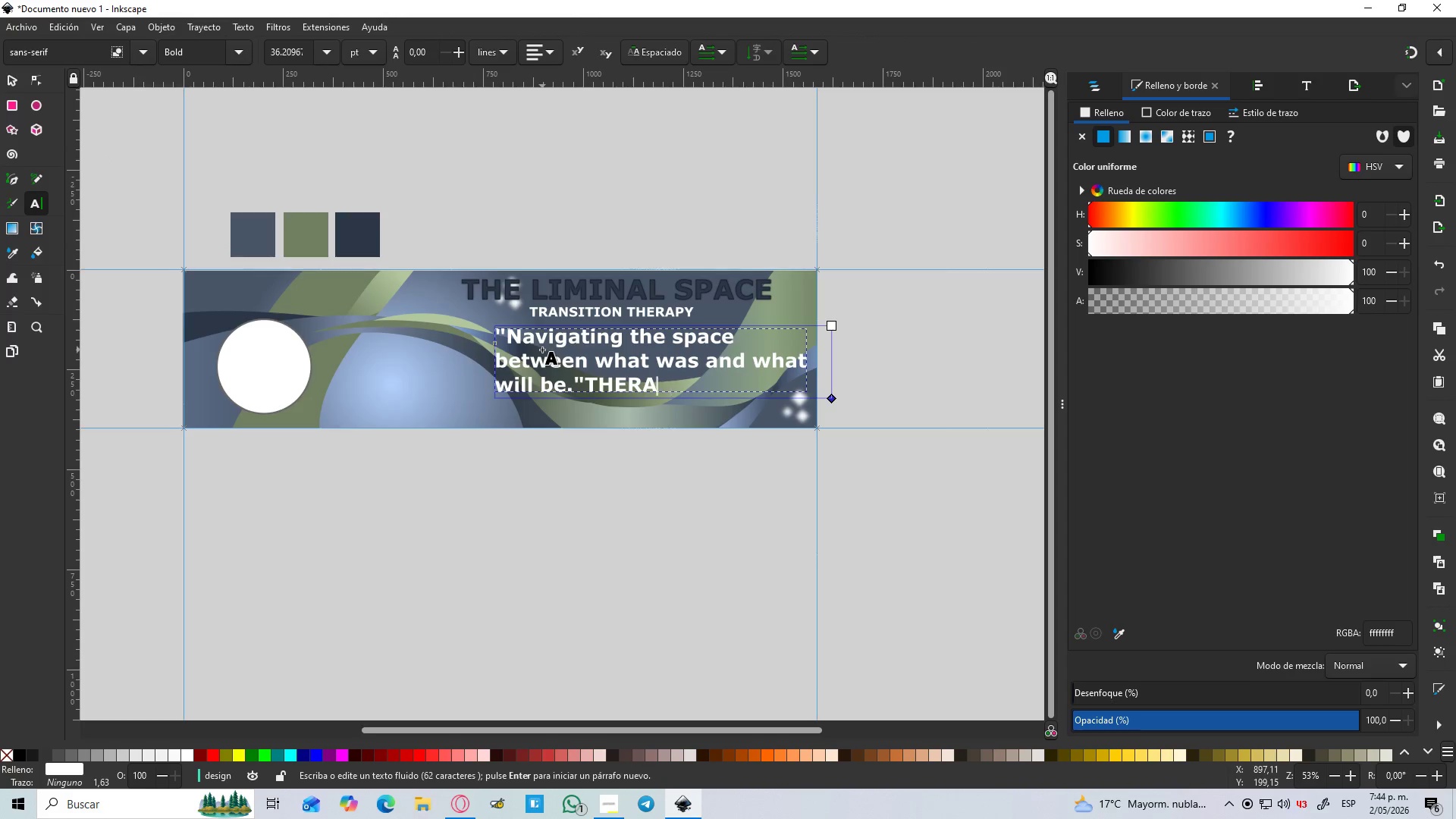 
key(Backspace)
 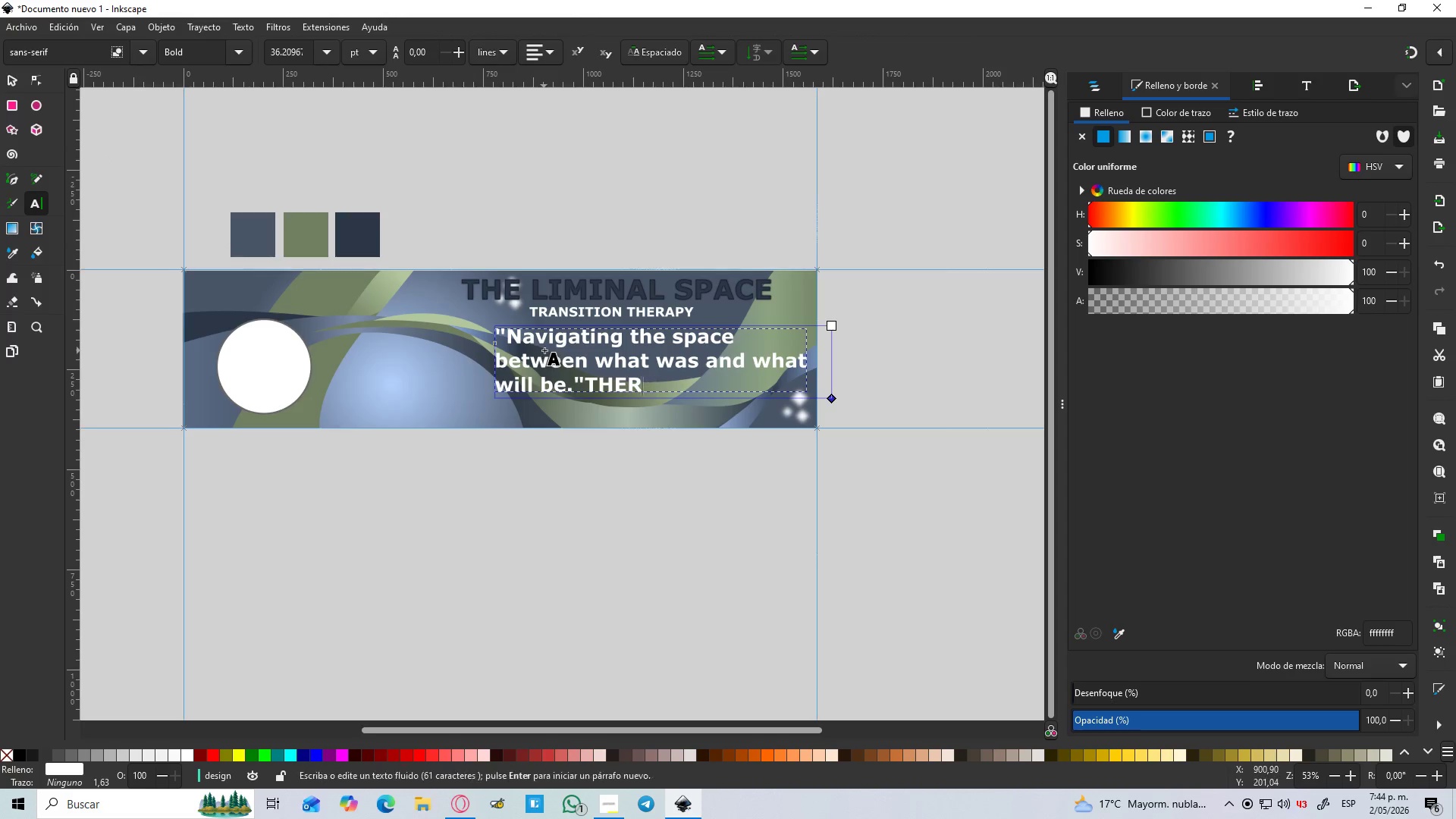 
key(Backspace)
 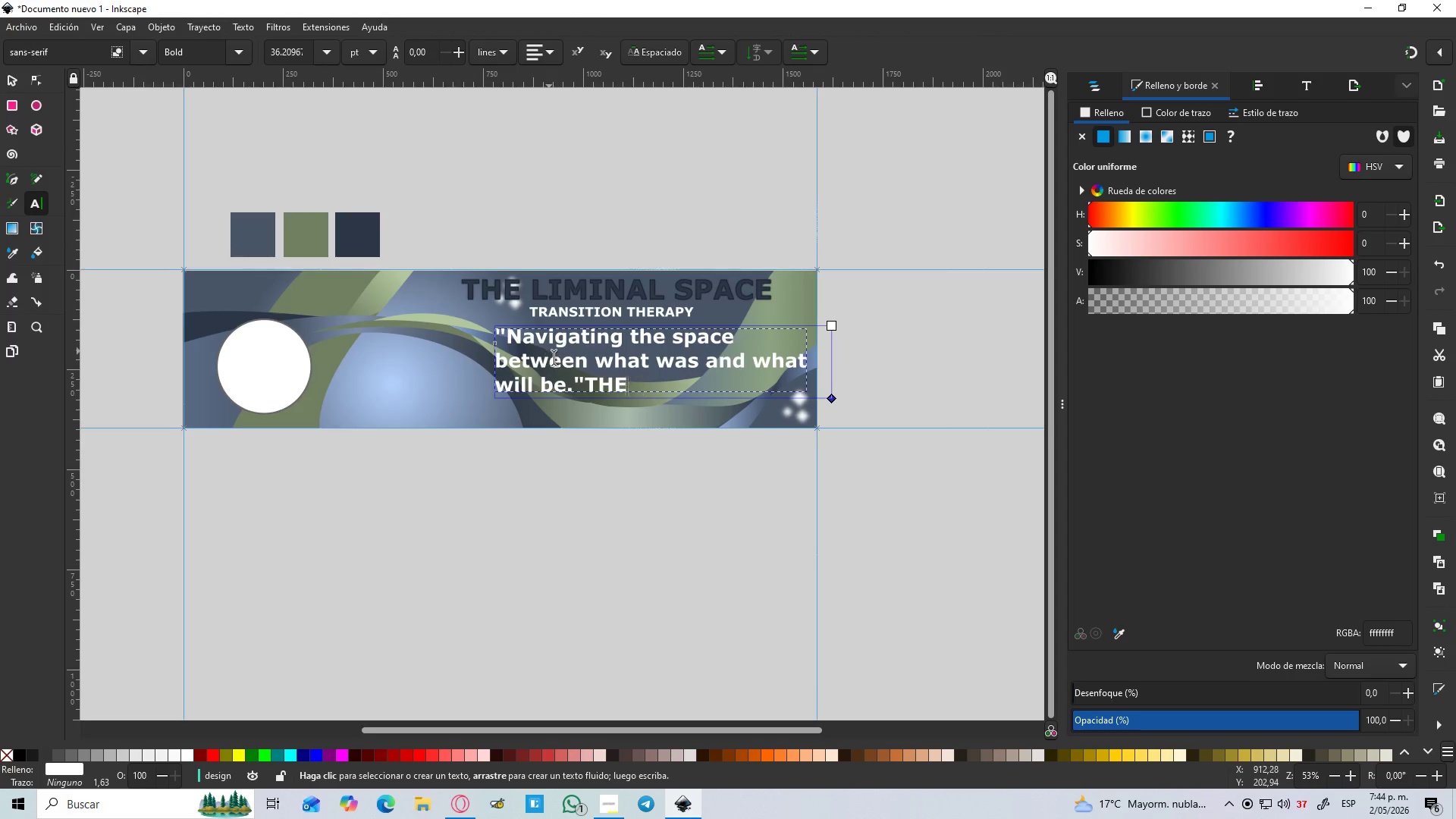 
key(Backspace)
 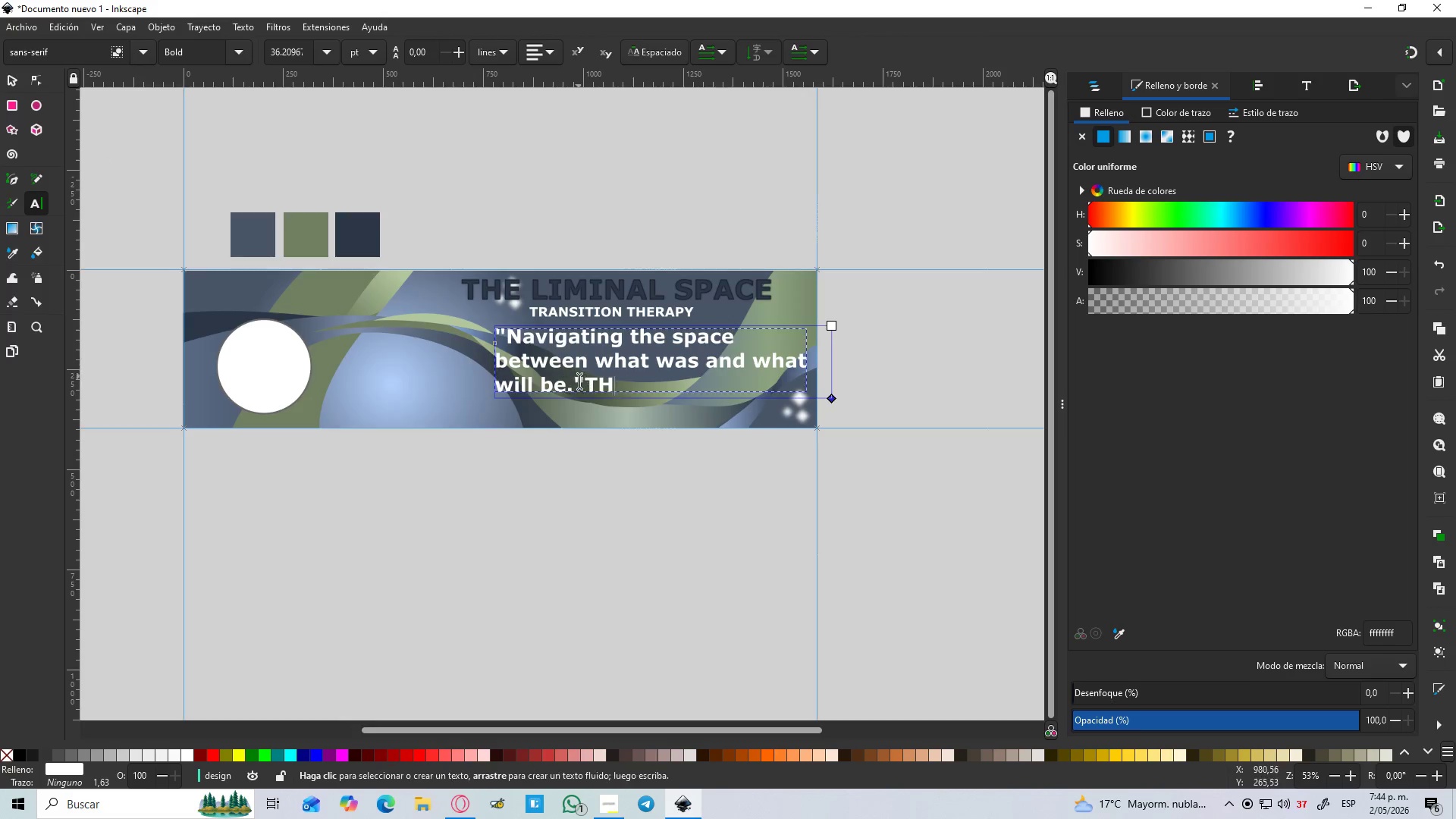 
key(Backspace)
 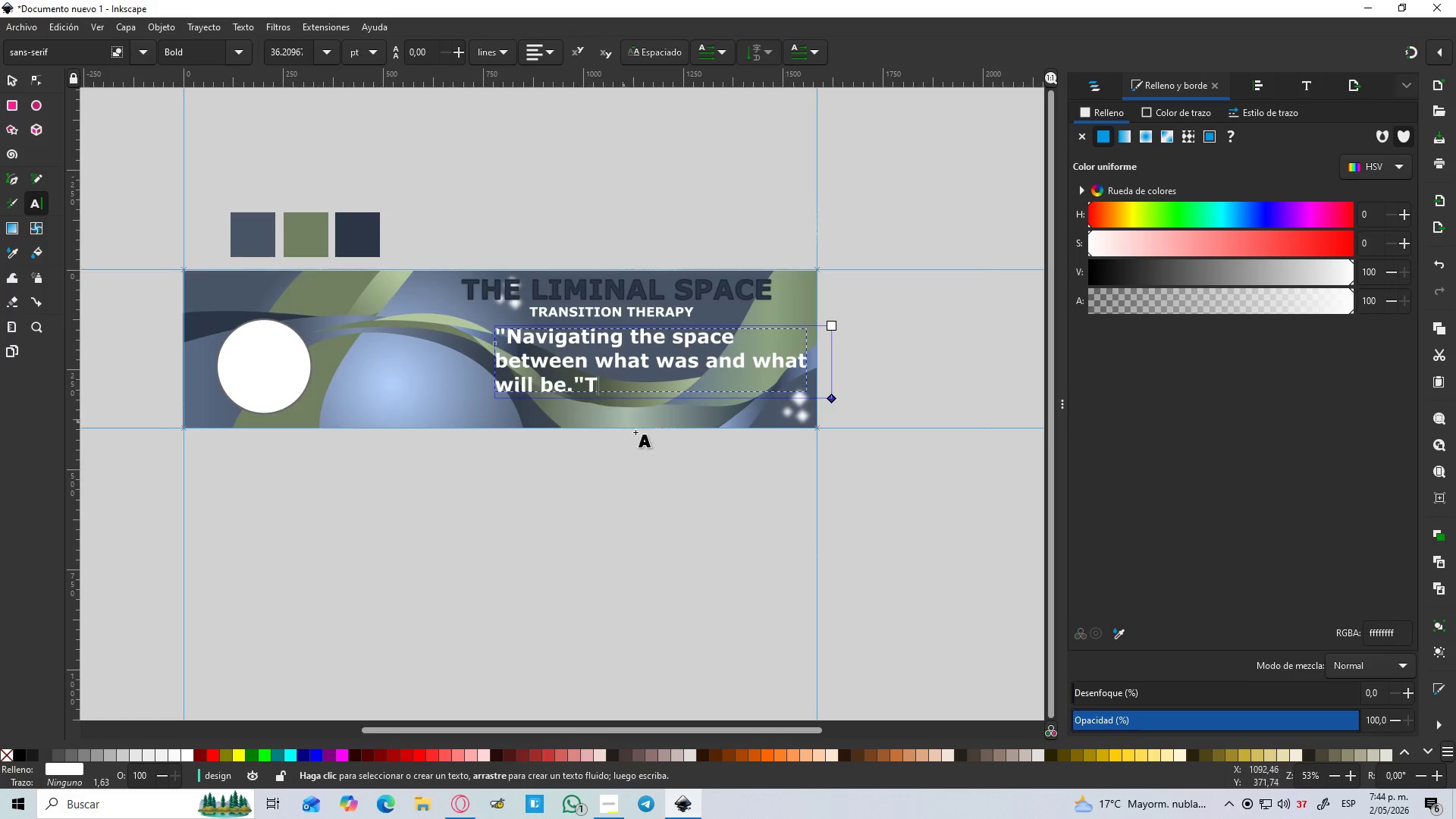 
key(Backspace)
 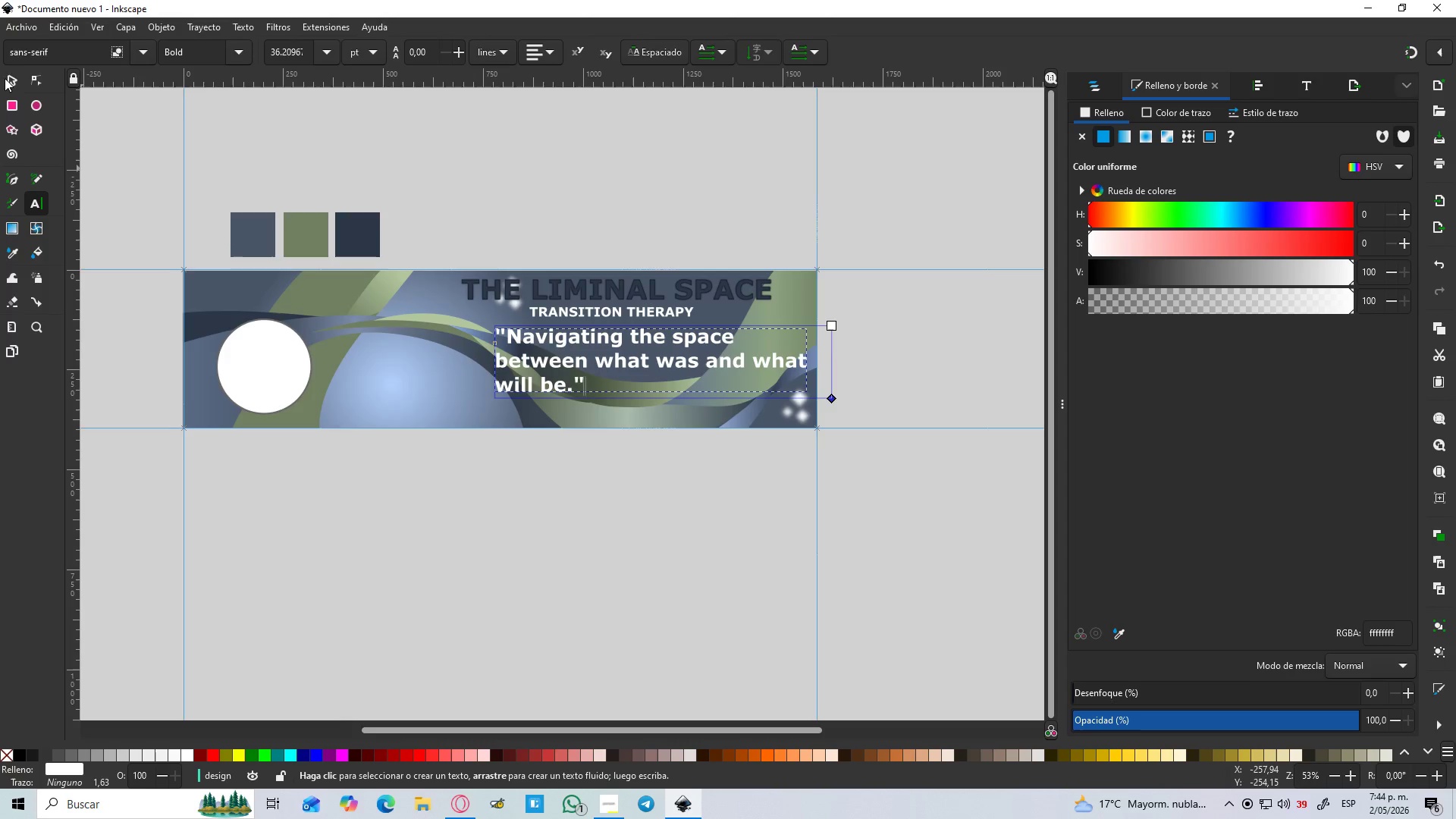 
left_click([13, 82])
 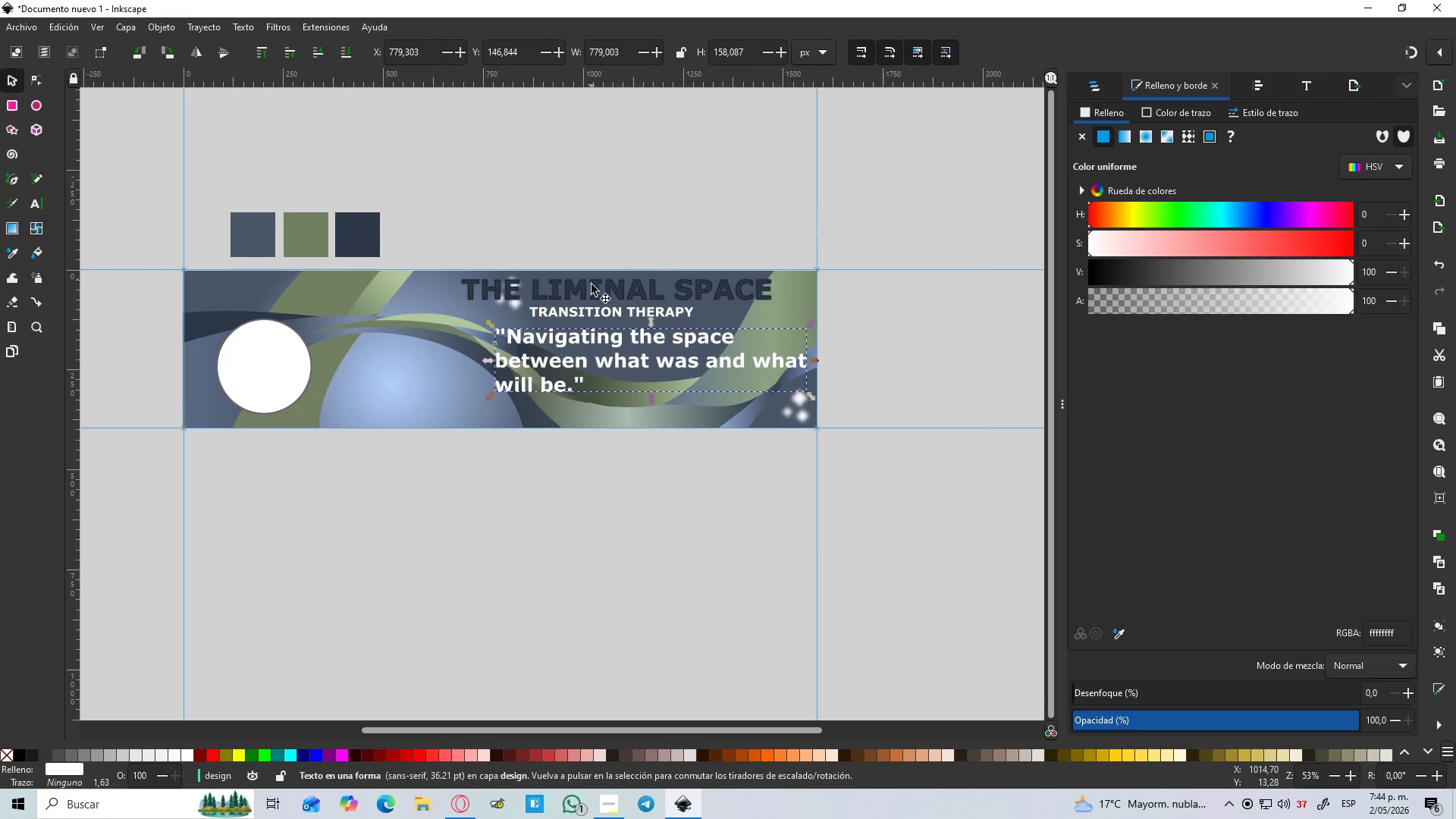 
double_click([602, 363])
 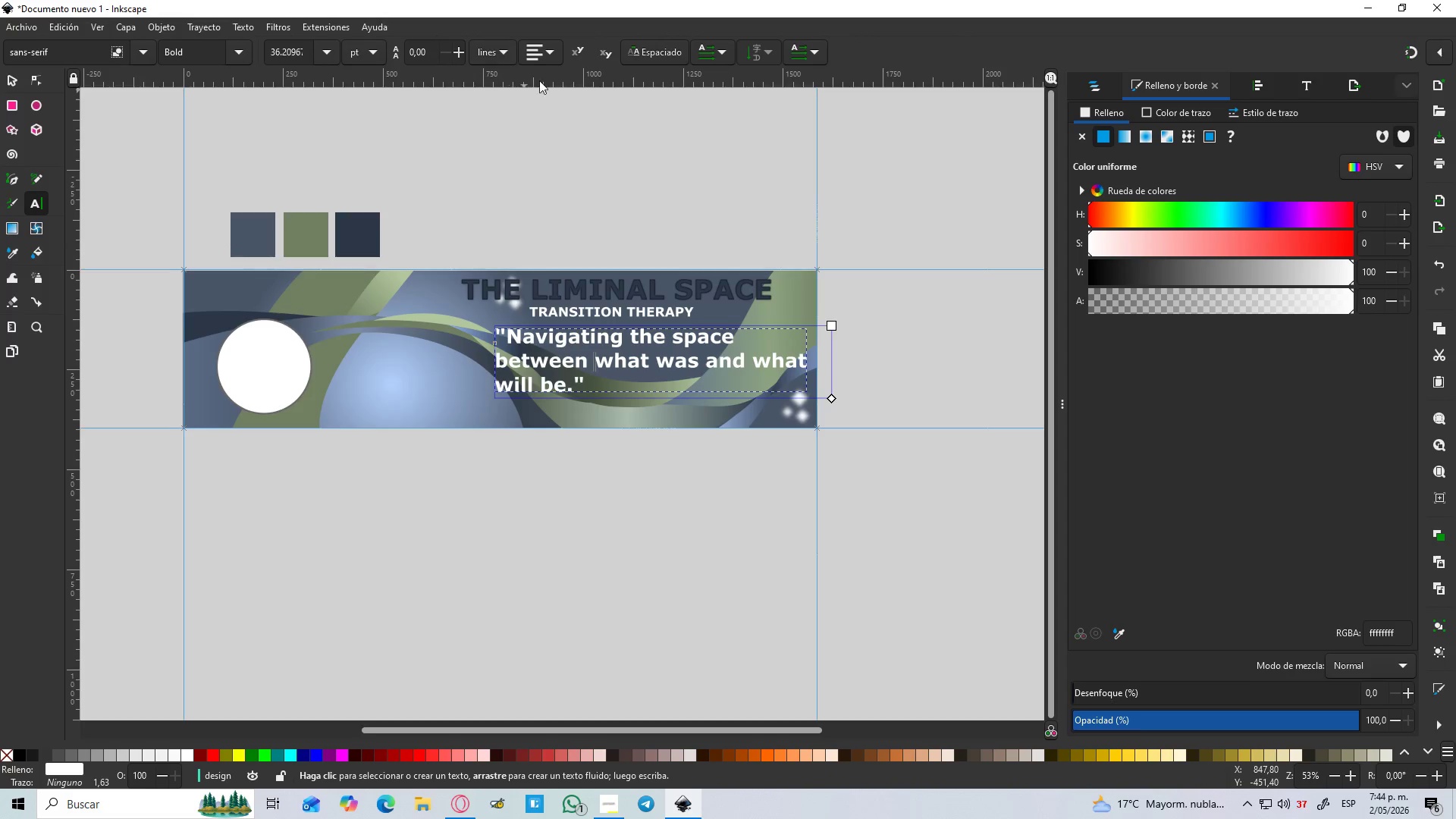 
left_click([541, 57])
 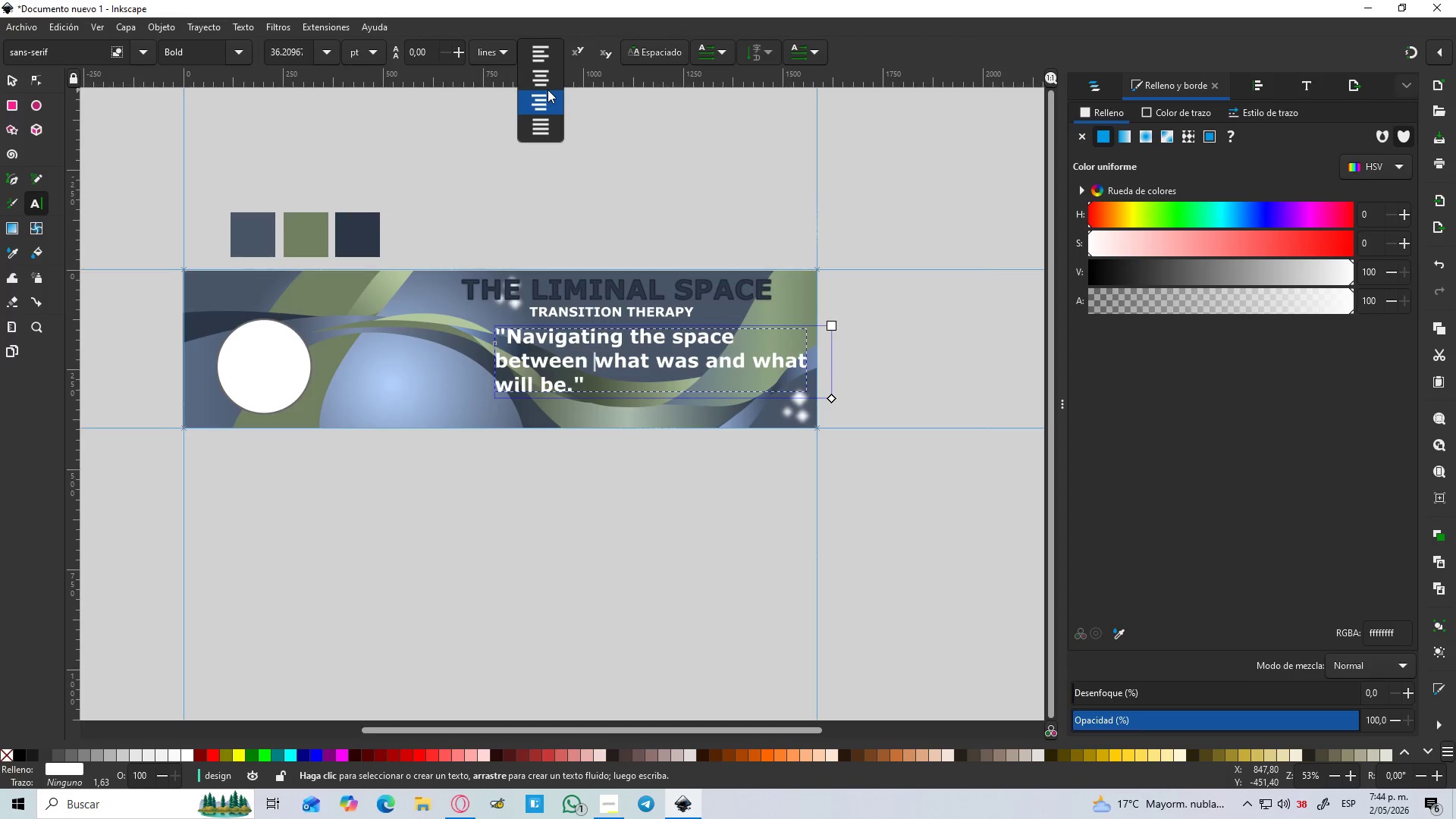 
left_click([545, 83])
 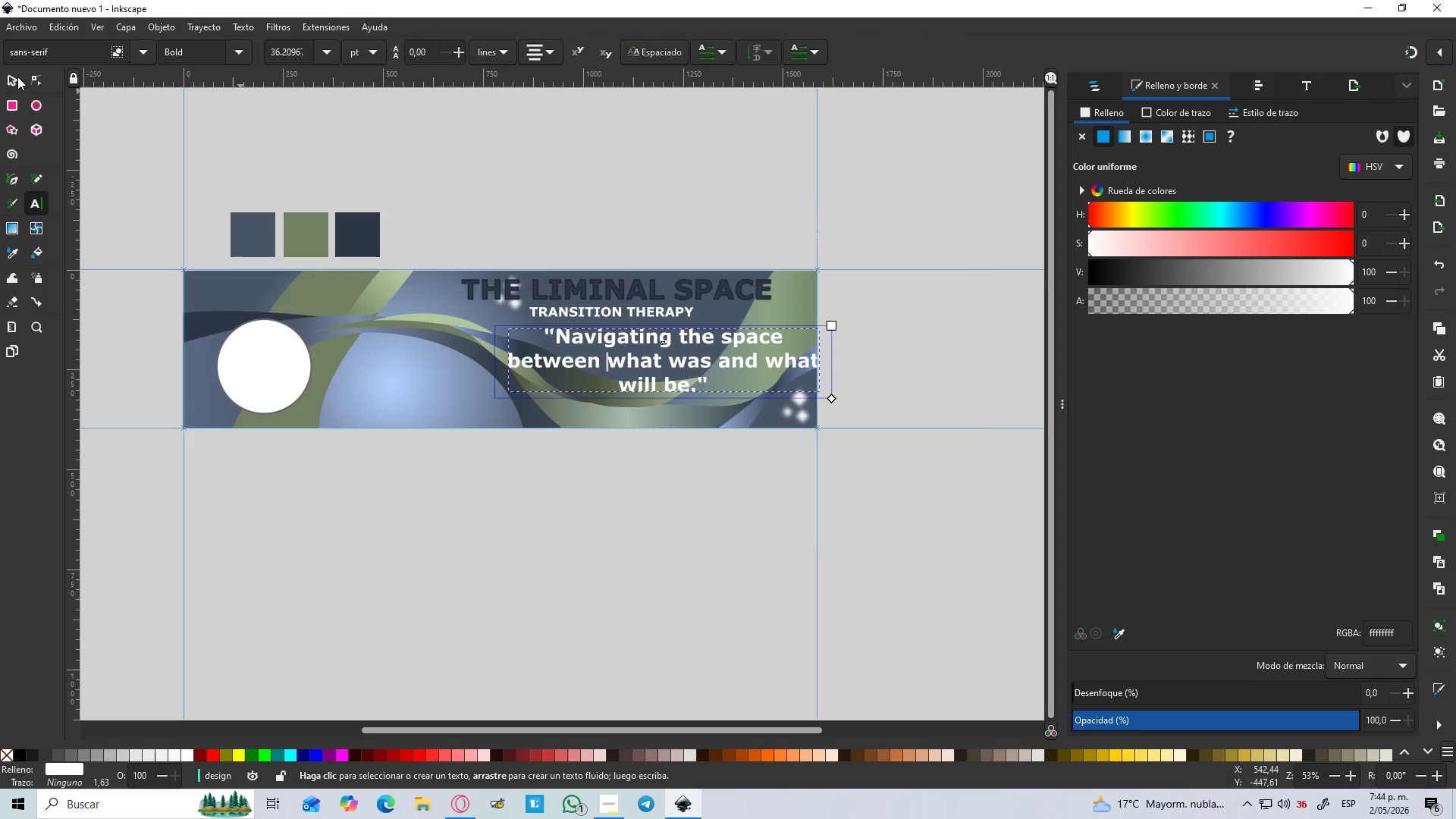 
left_click([13, 80])
 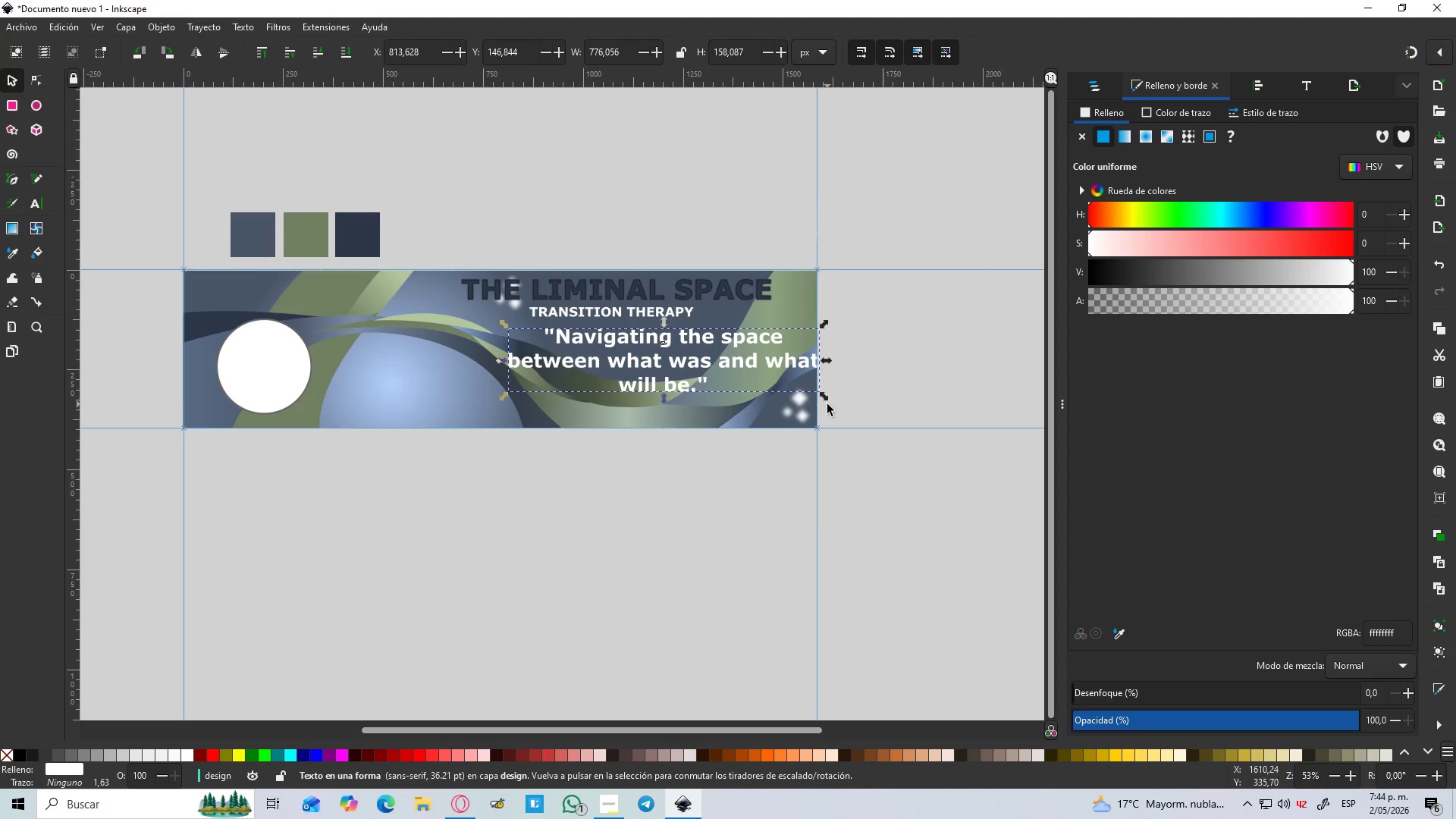 
hold_key(key=ControlLeft, duration=1.5)
left_click_drag(start_coordinate=[828, 398], to_coordinate=[733, 366])
 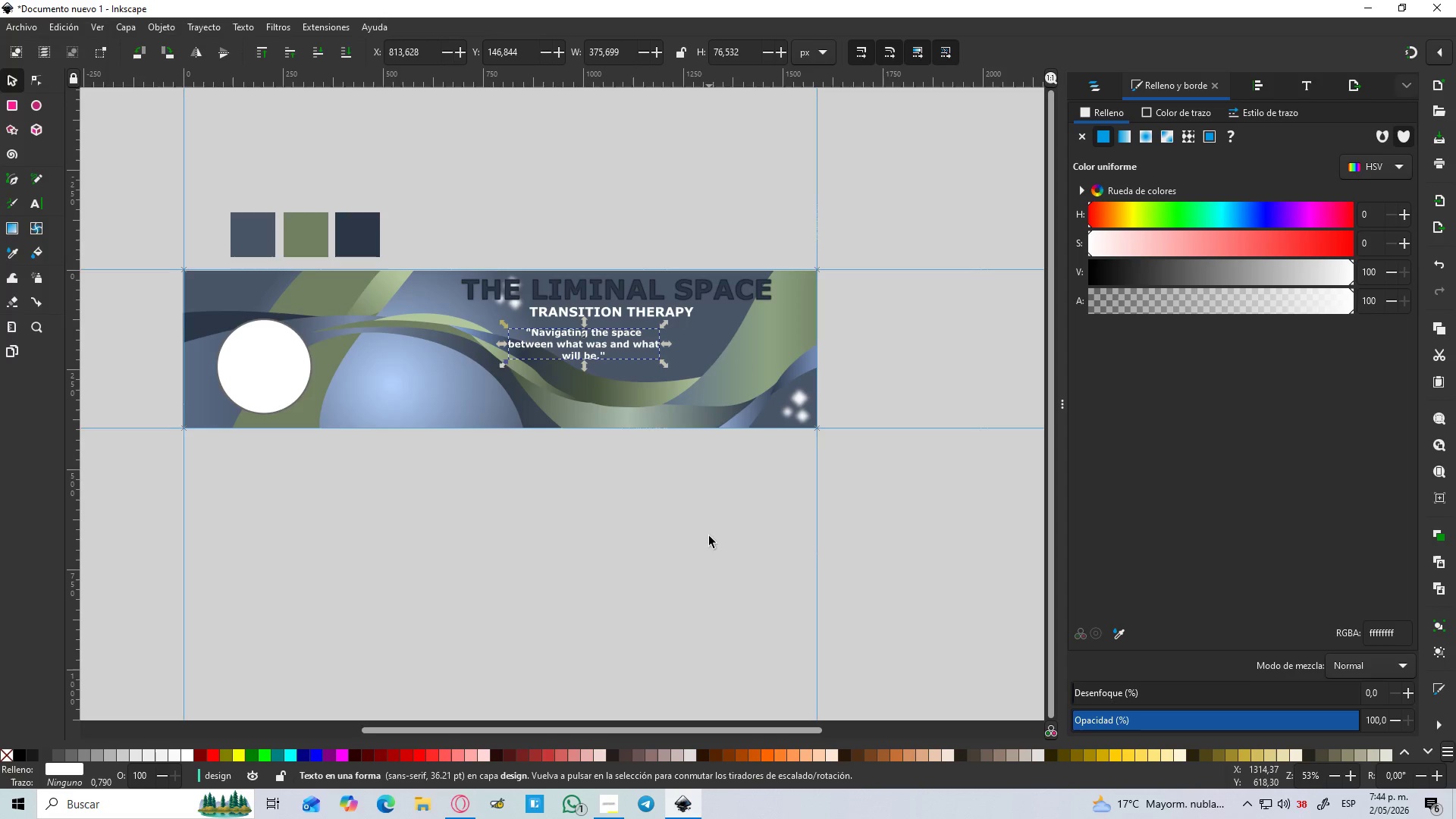 
hold_key(key=ControlLeft, duration=1.52)
 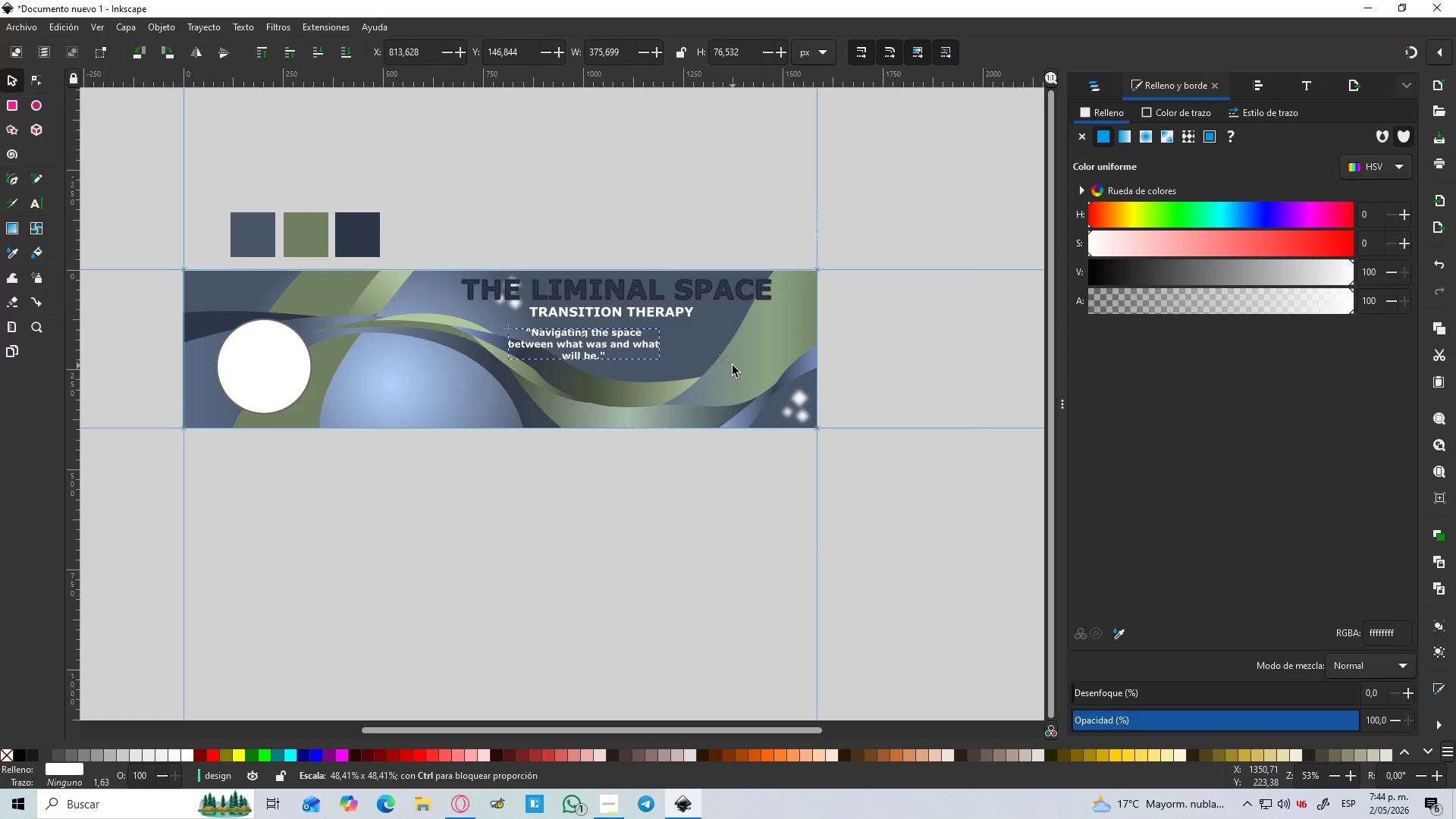 
hold_key(key=ControlLeft, duration=1.2)
 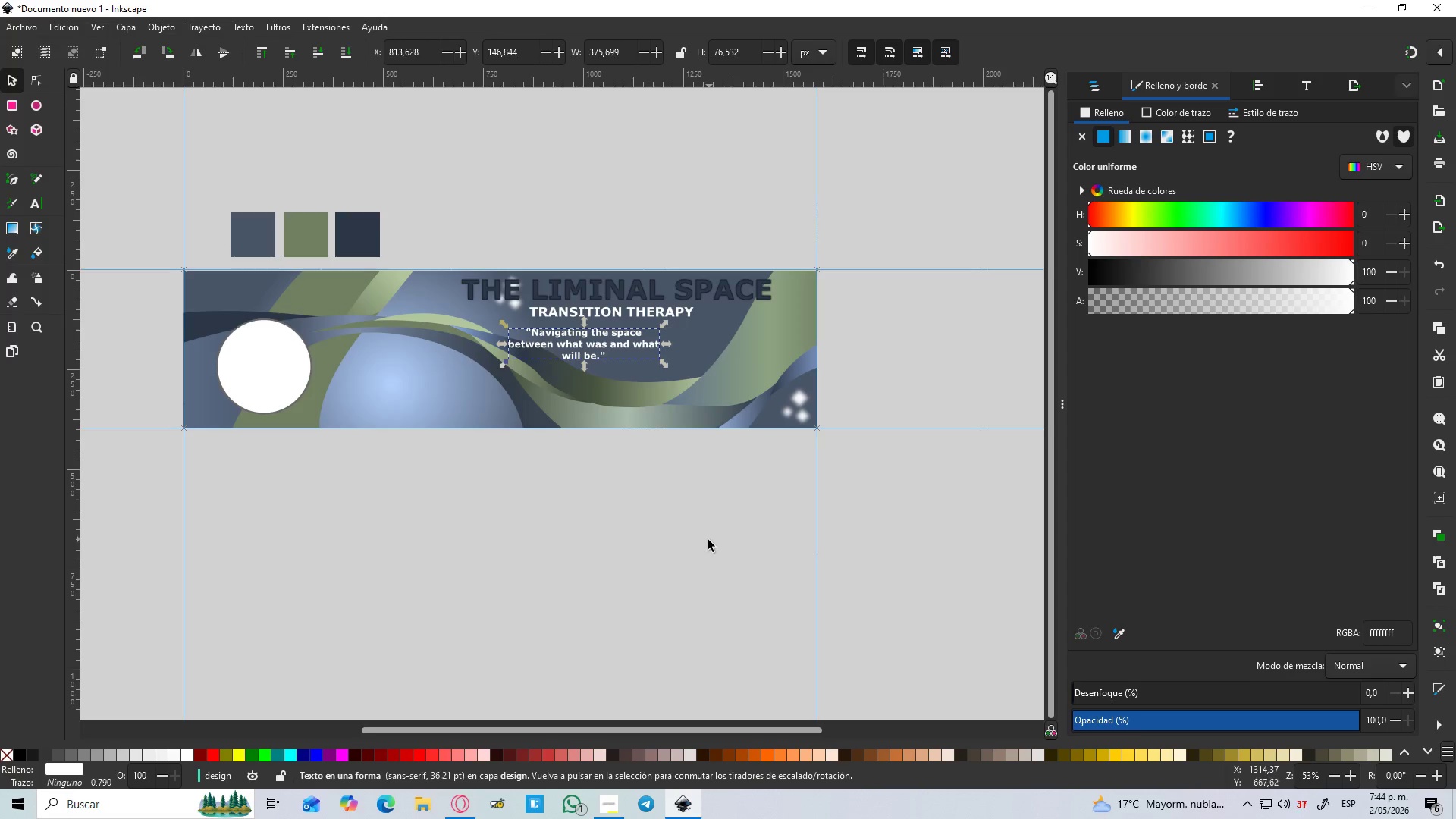 
left_click([702, 536])
 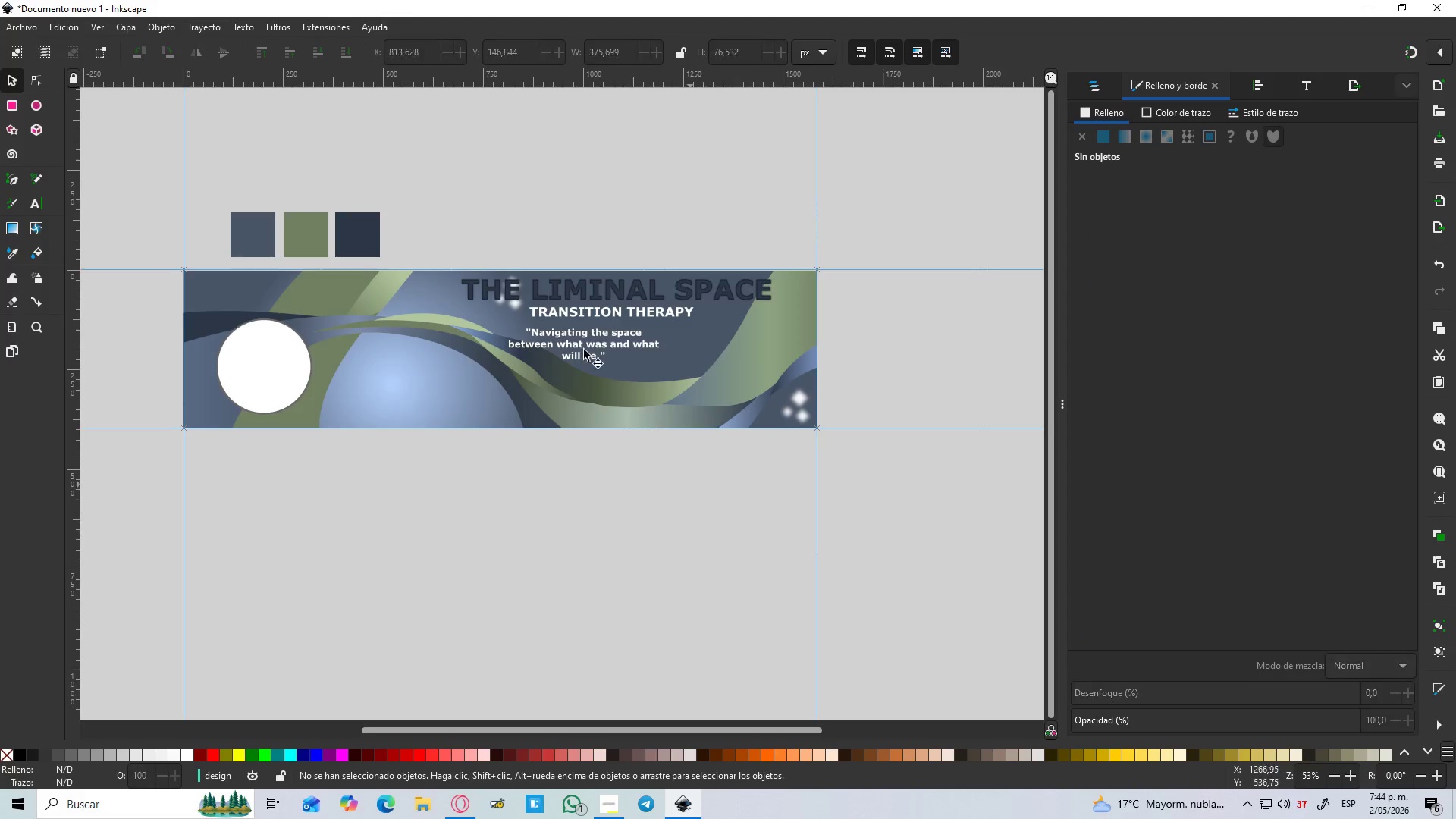 
hold_key(key=ControlLeft, duration=0.45)
scroll: coordinate [563, 328], scroll_direction: up, amount: 2.0
 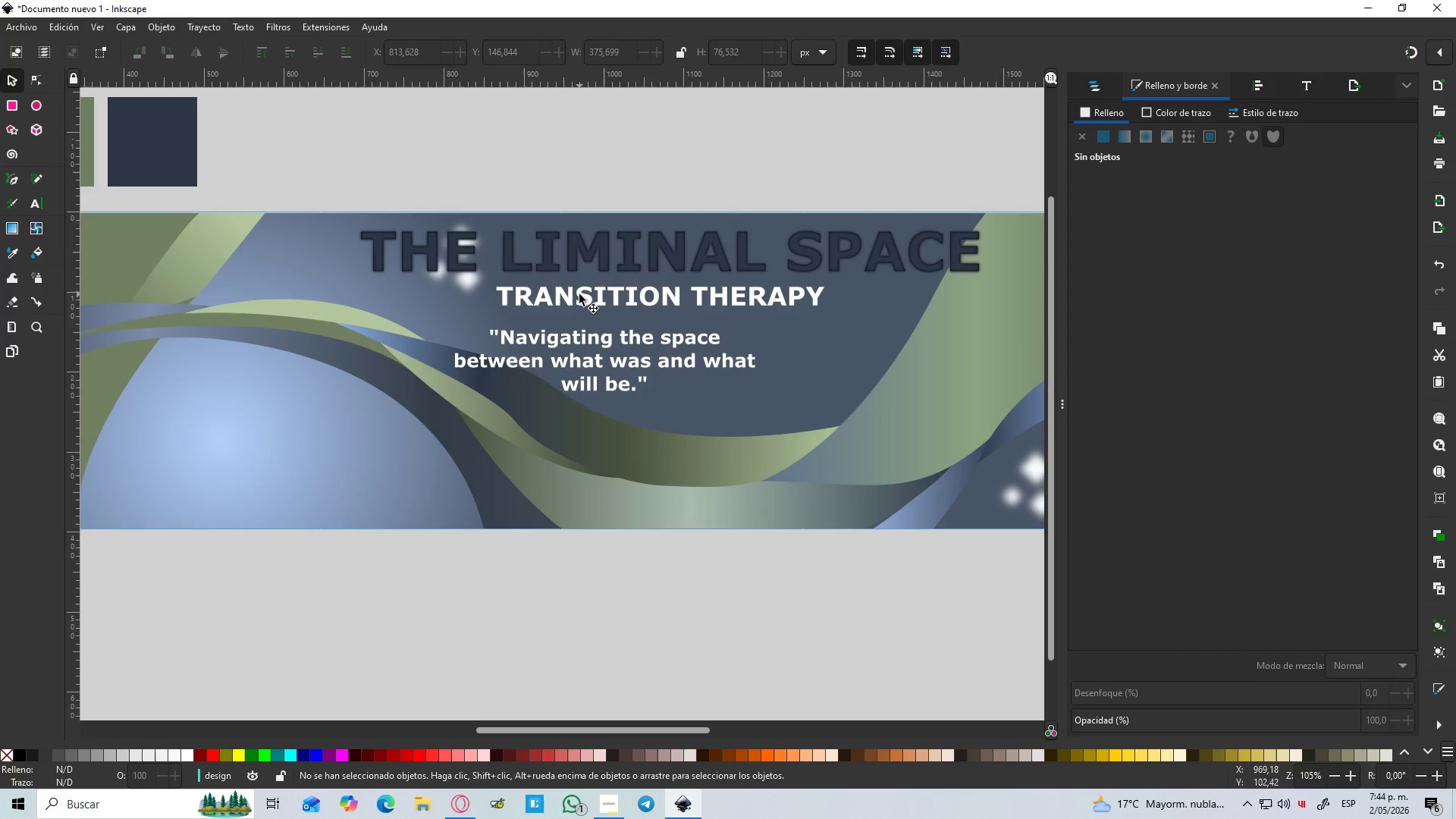 
left_click([579, 294])
 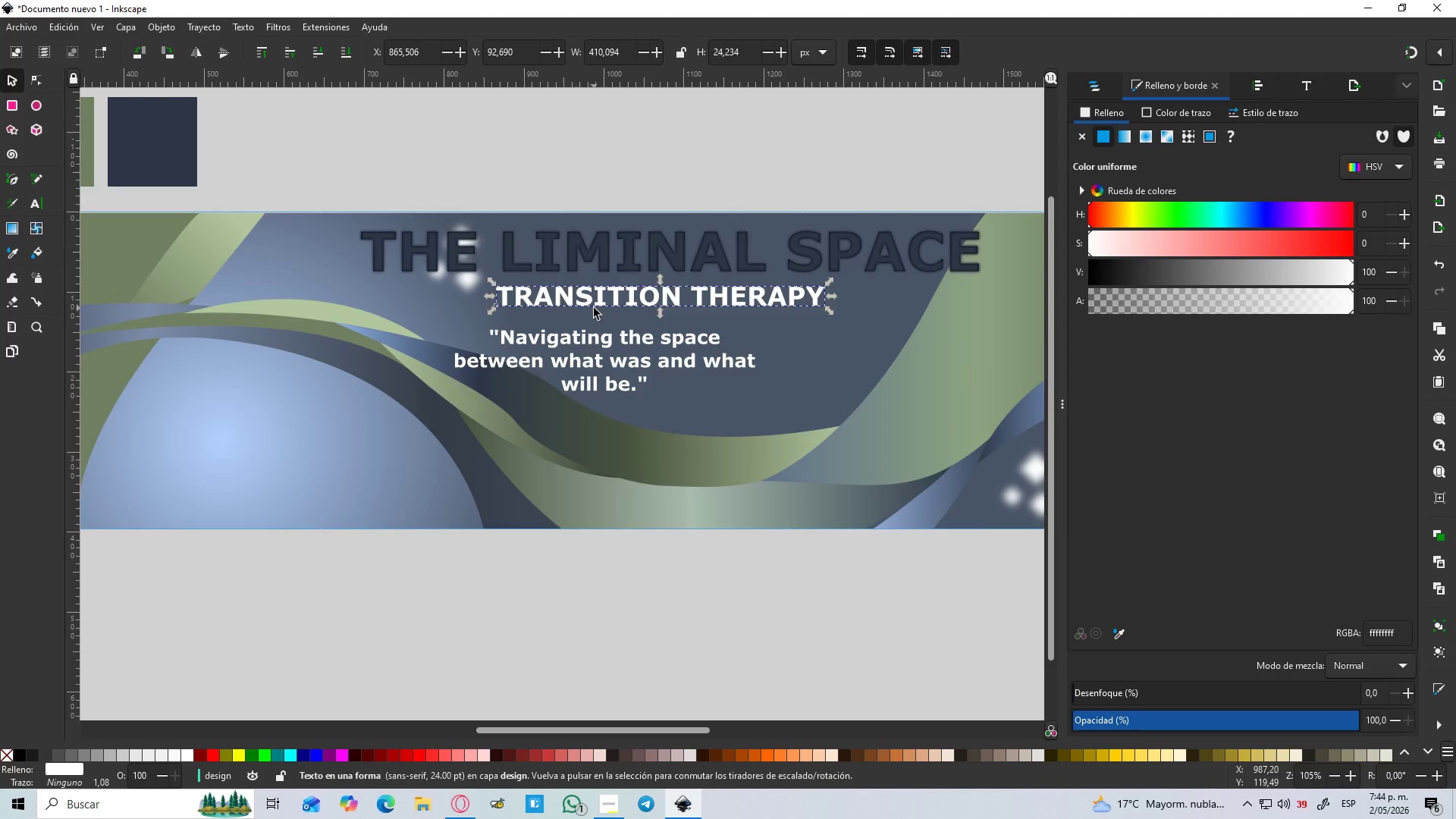 
hold_key(key=ControlLeft, duration=1.39)
scroll: coordinate [594, 308], scroll_direction: down, amount: 3.0
 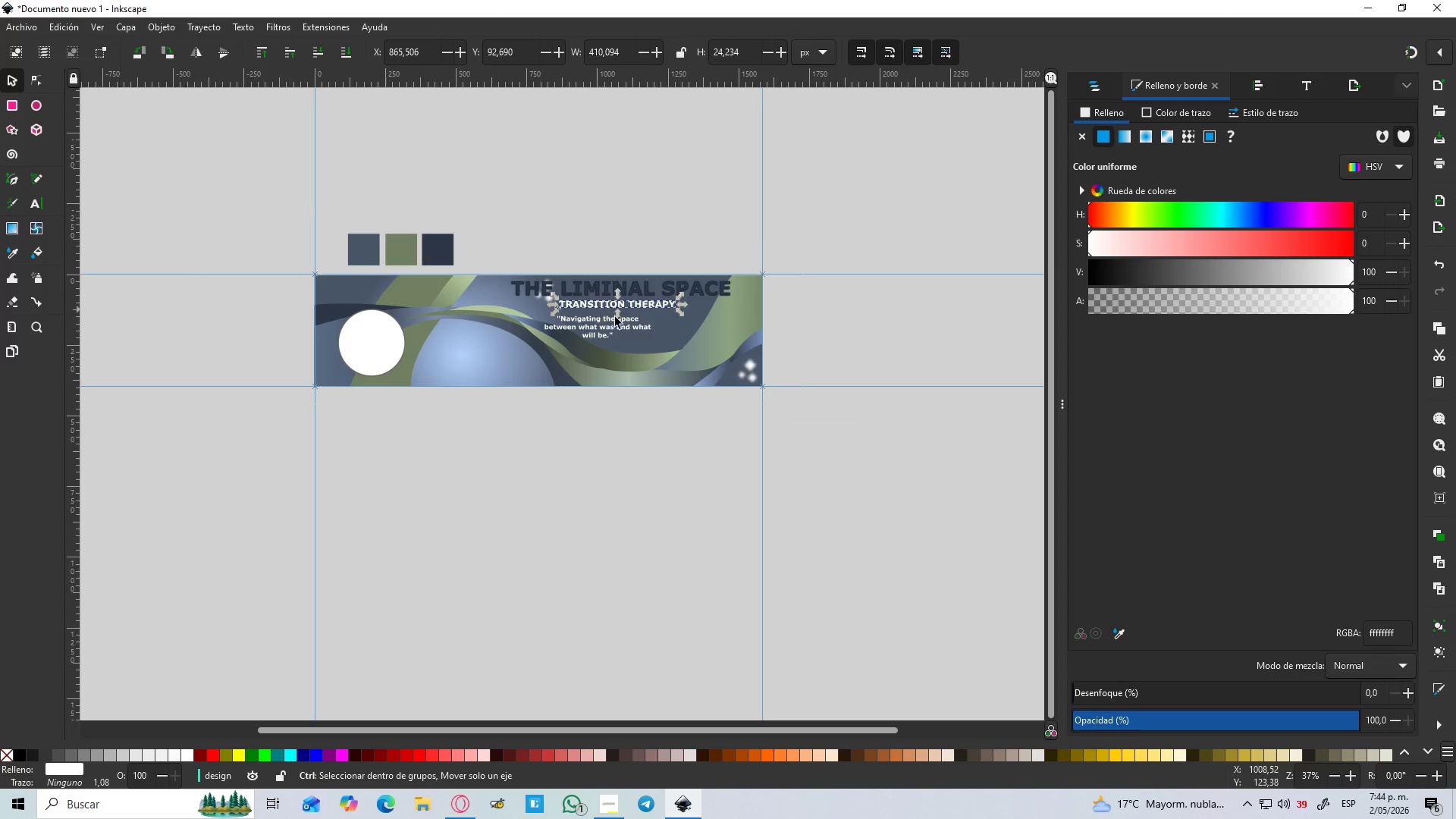 
left_click([620, 331])
 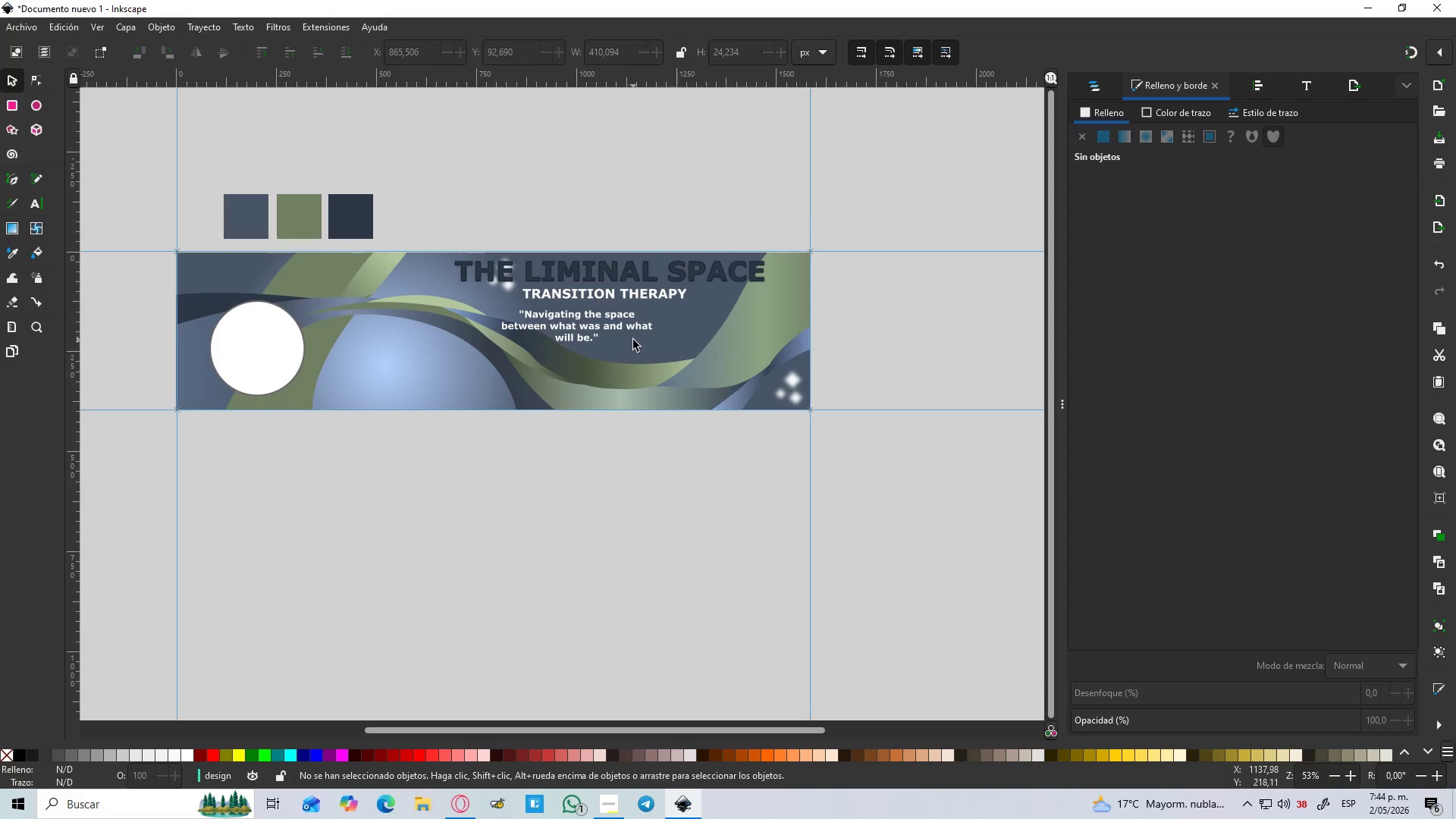 
scroll: coordinate [648, 328], scroll_direction: up, amount: 1.0
 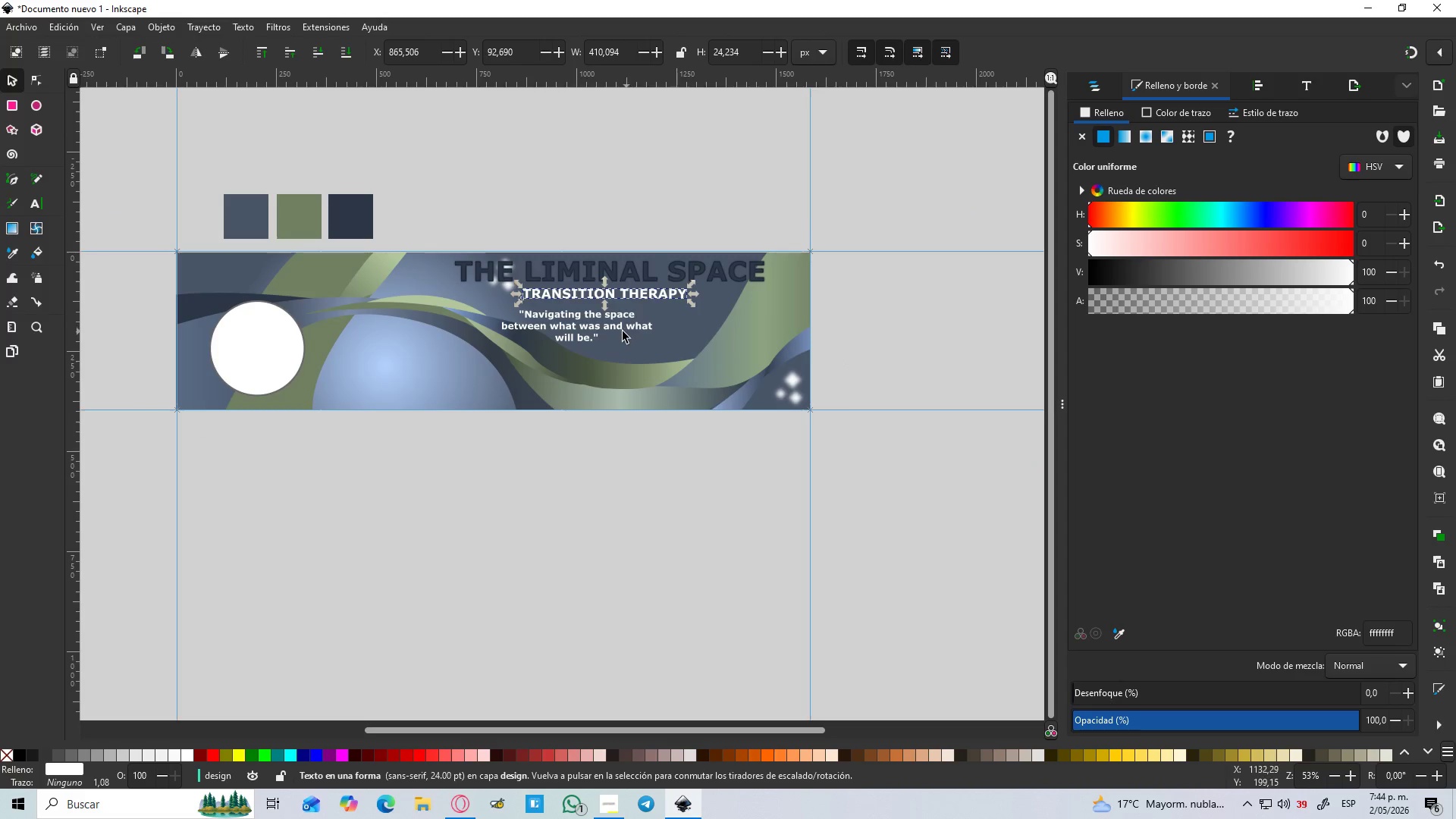 
left_click([611, 322])
 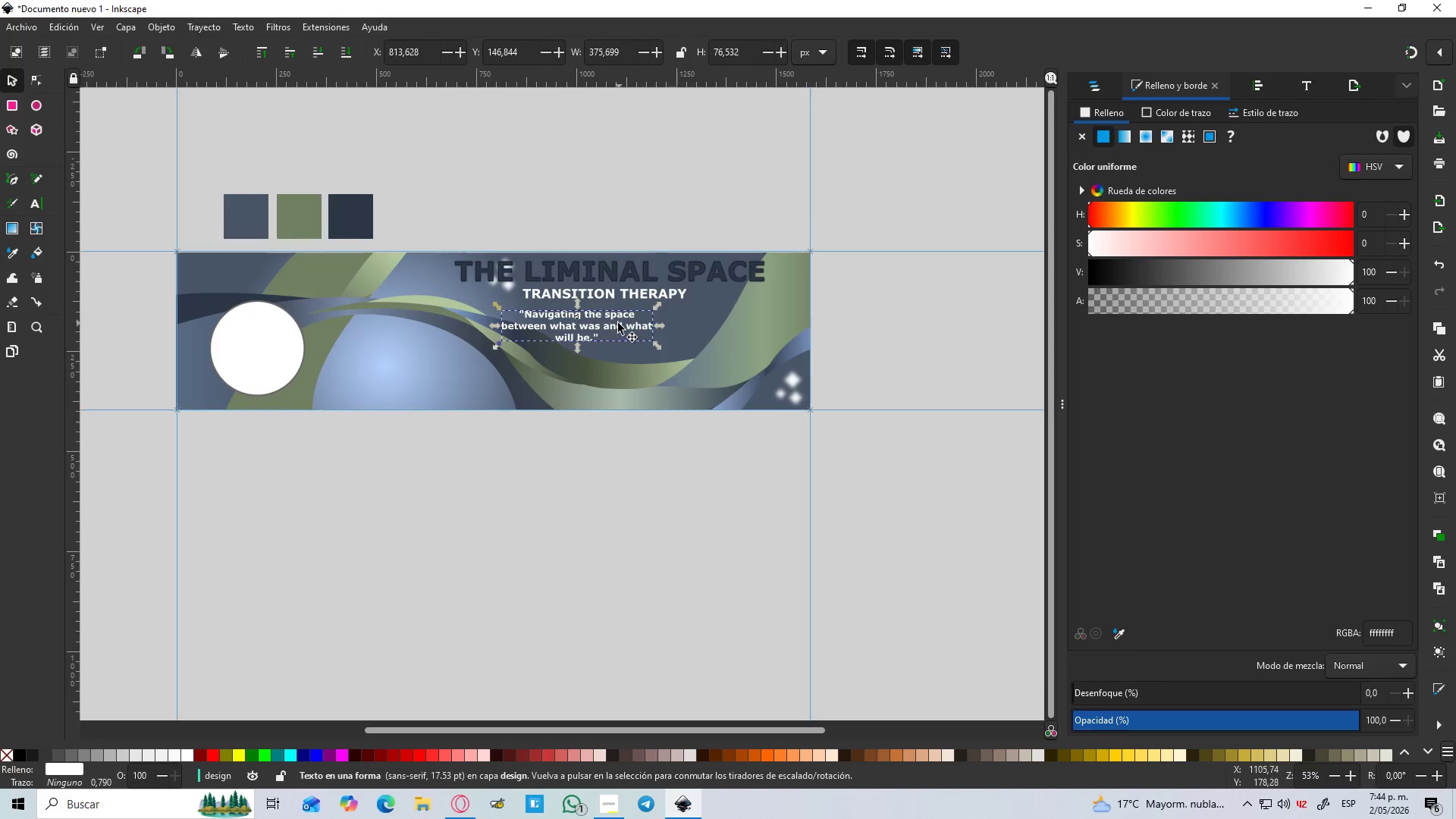 
left_click_drag(start_coordinate=[617, 322], to_coordinate=[651, 324])
 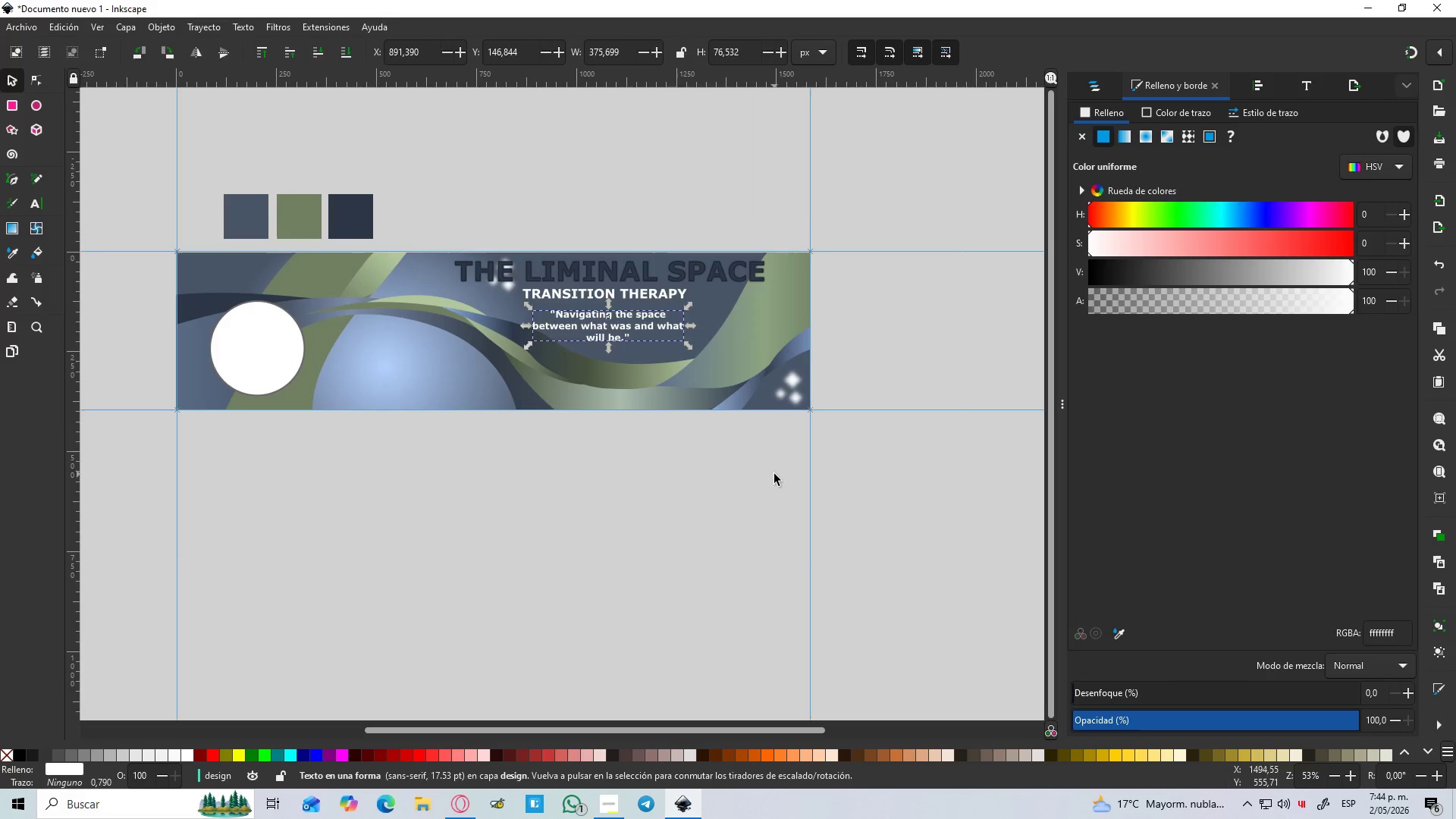 
hold_key(key=ControlLeft, duration=1.28)
 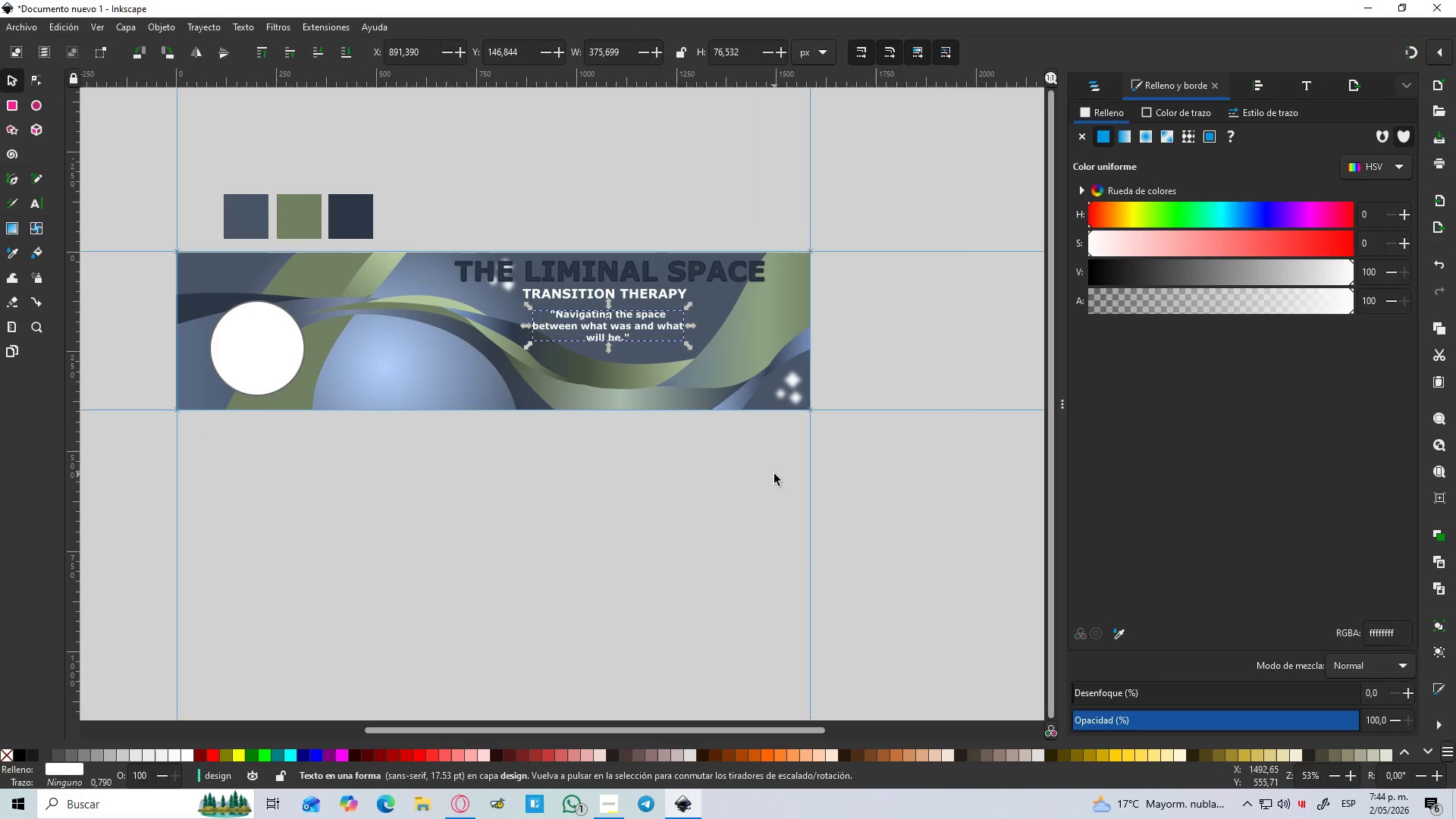 
hold_key(key=ControlLeft, duration=1.5)
scroll: coordinate [761, 467], scroll_direction: down, amount: 3.0
 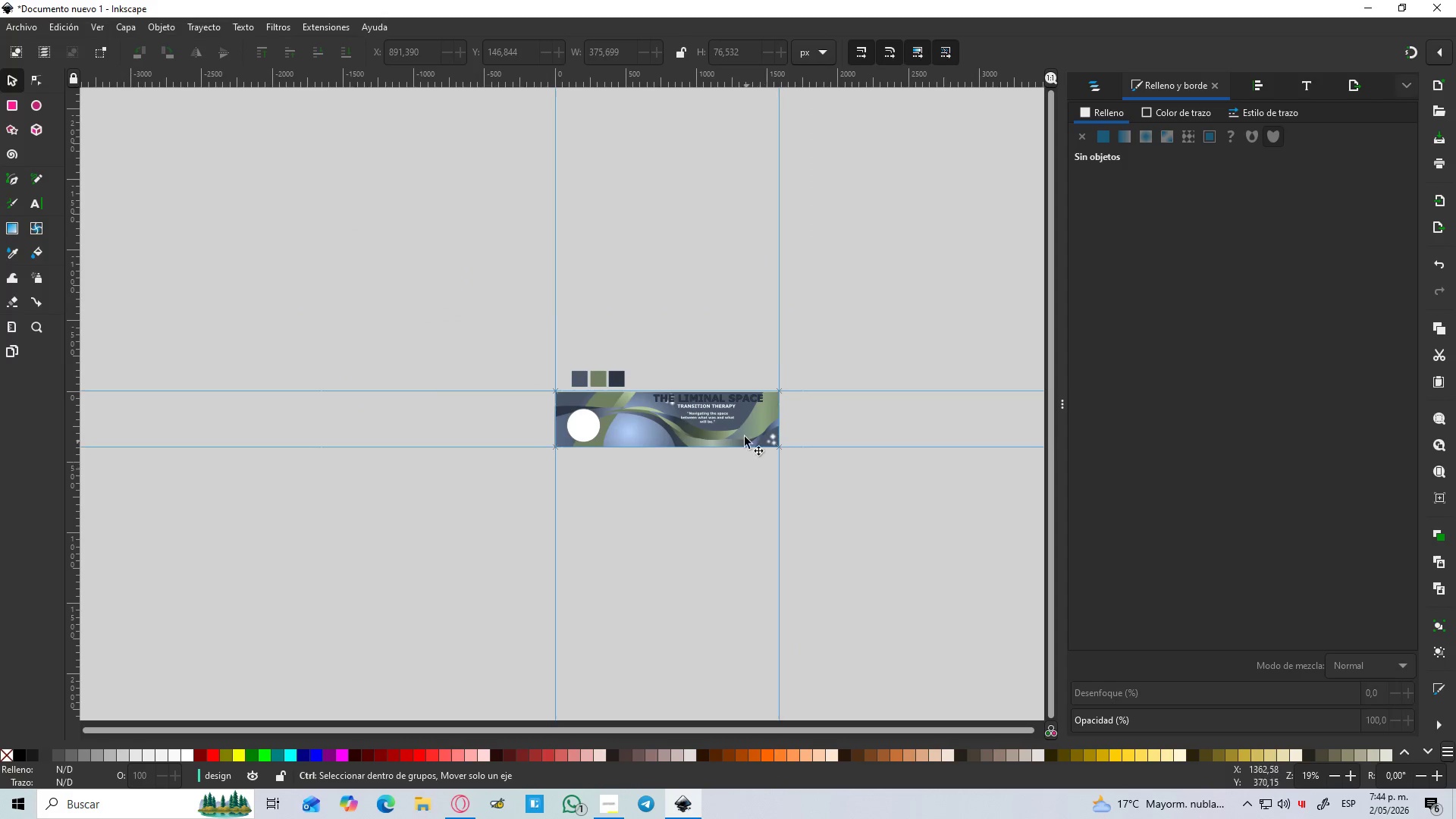 
hold_key(key=ControlLeft, duration=0.98)
 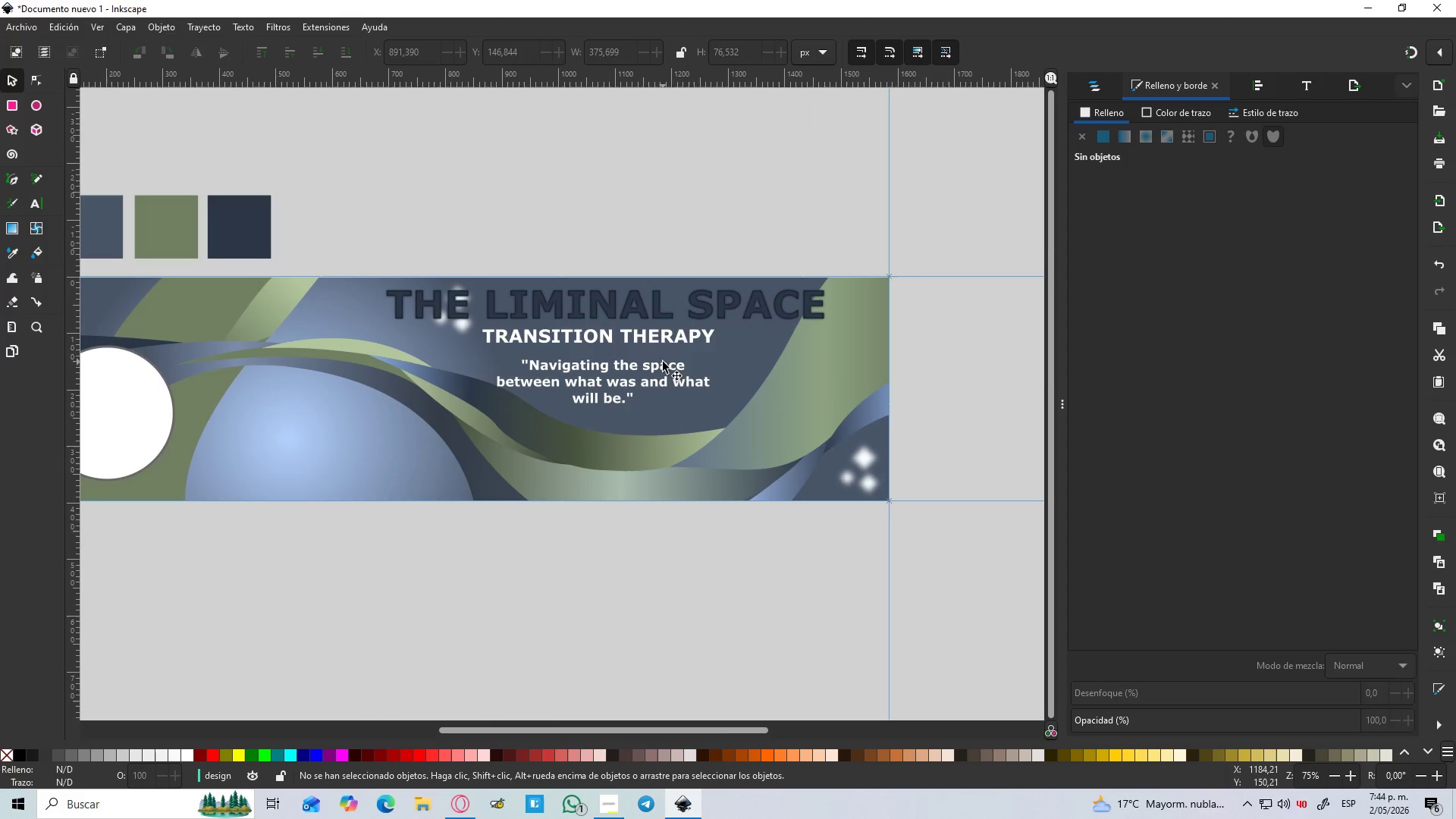 
scroll: coordinate [742, 429], scroll_direction: up, amount: 4.0
 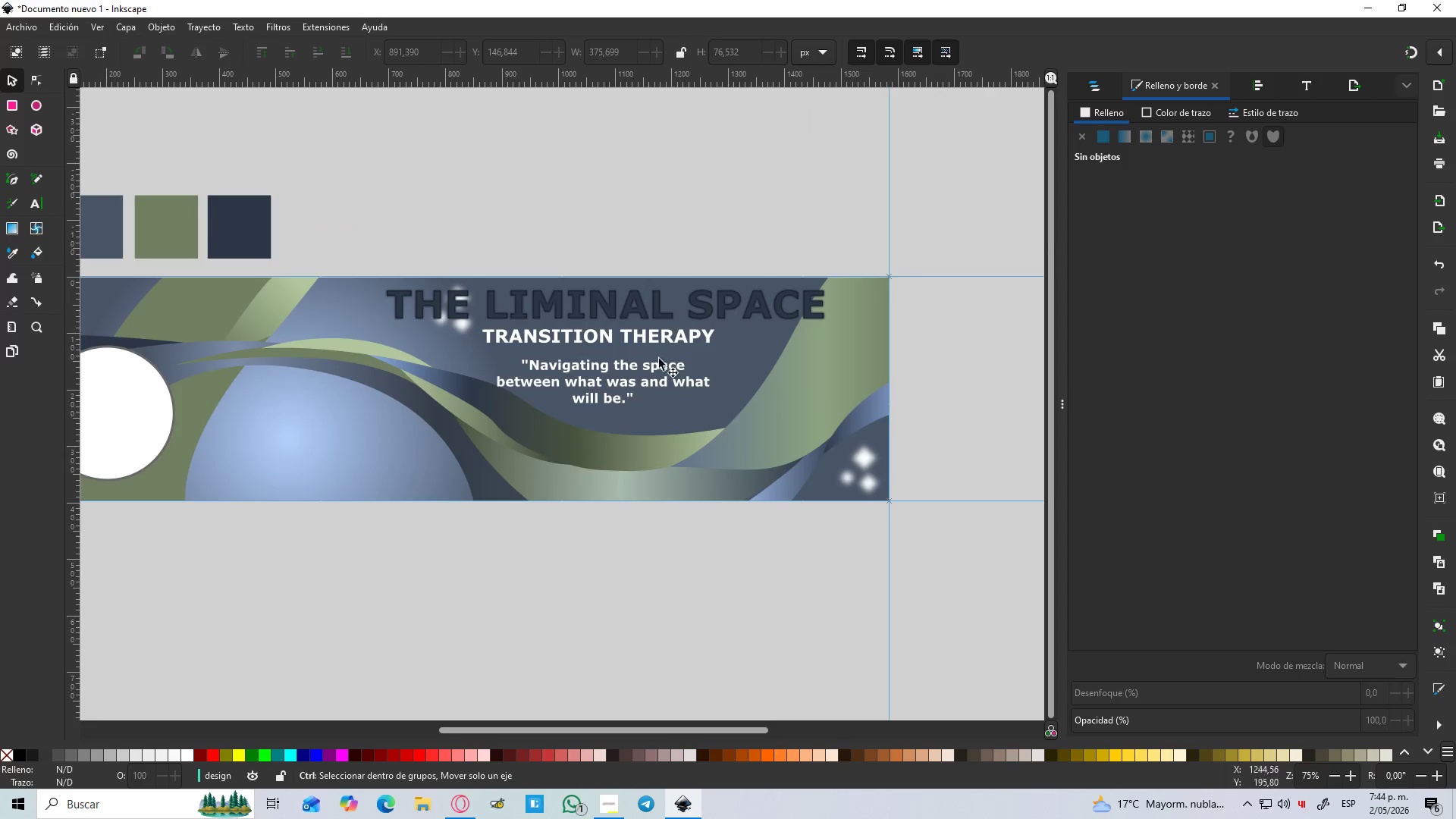 
left_click([602, 337])
 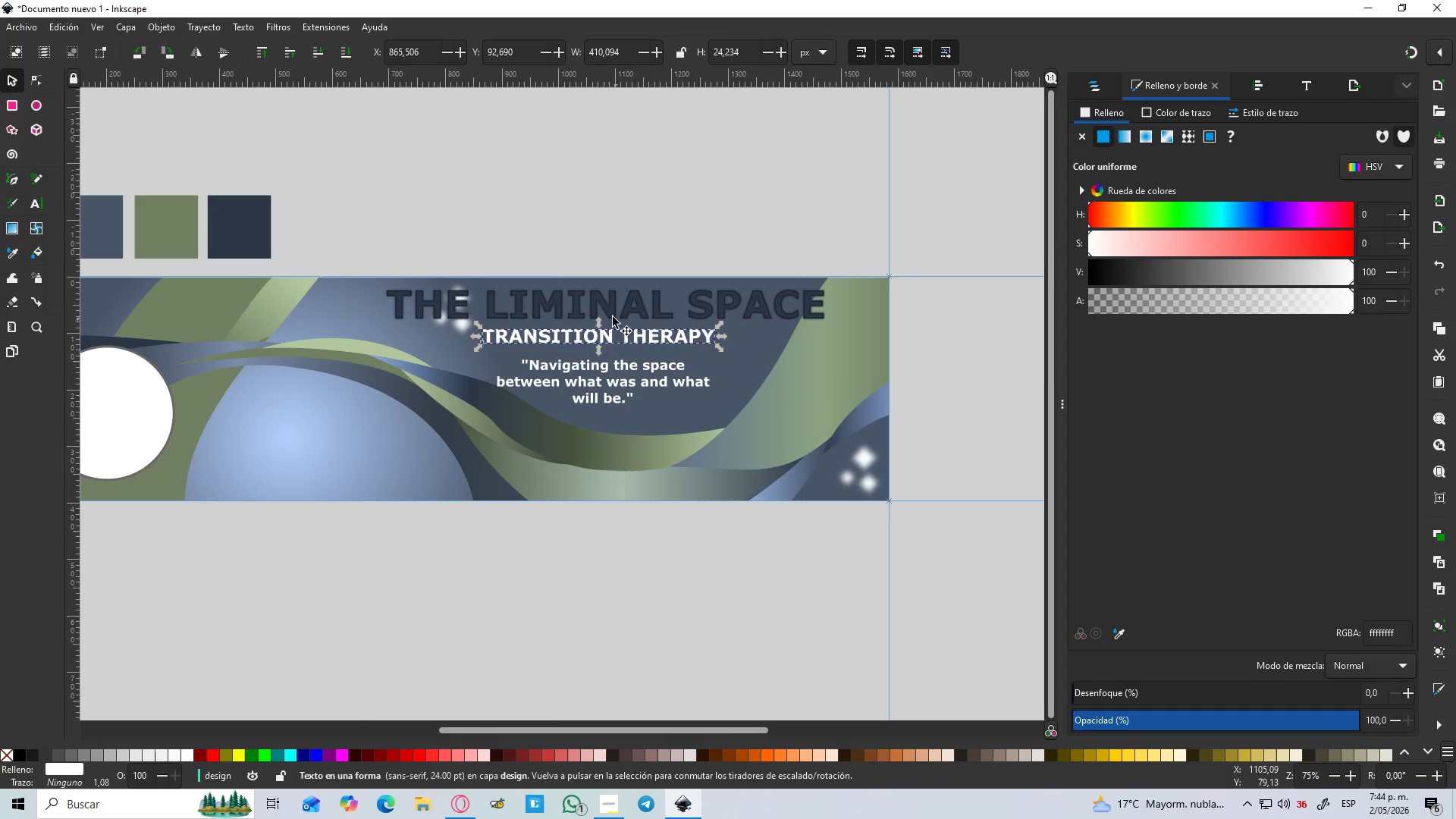 
left_click([583, 307])
 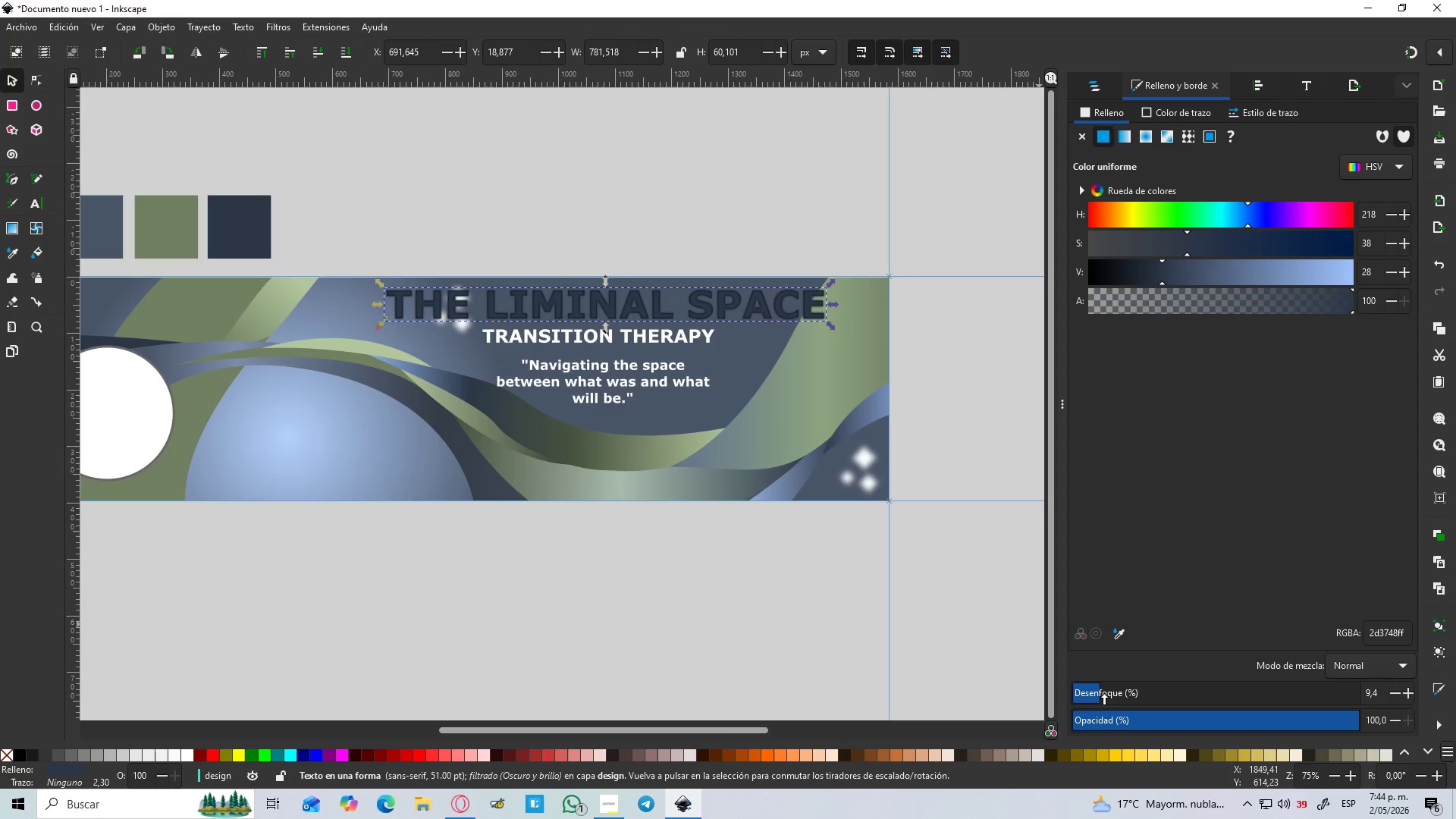 
left_click_drag(start_coordinate=[1099, 695], to_coordinate=[1024, 699])
 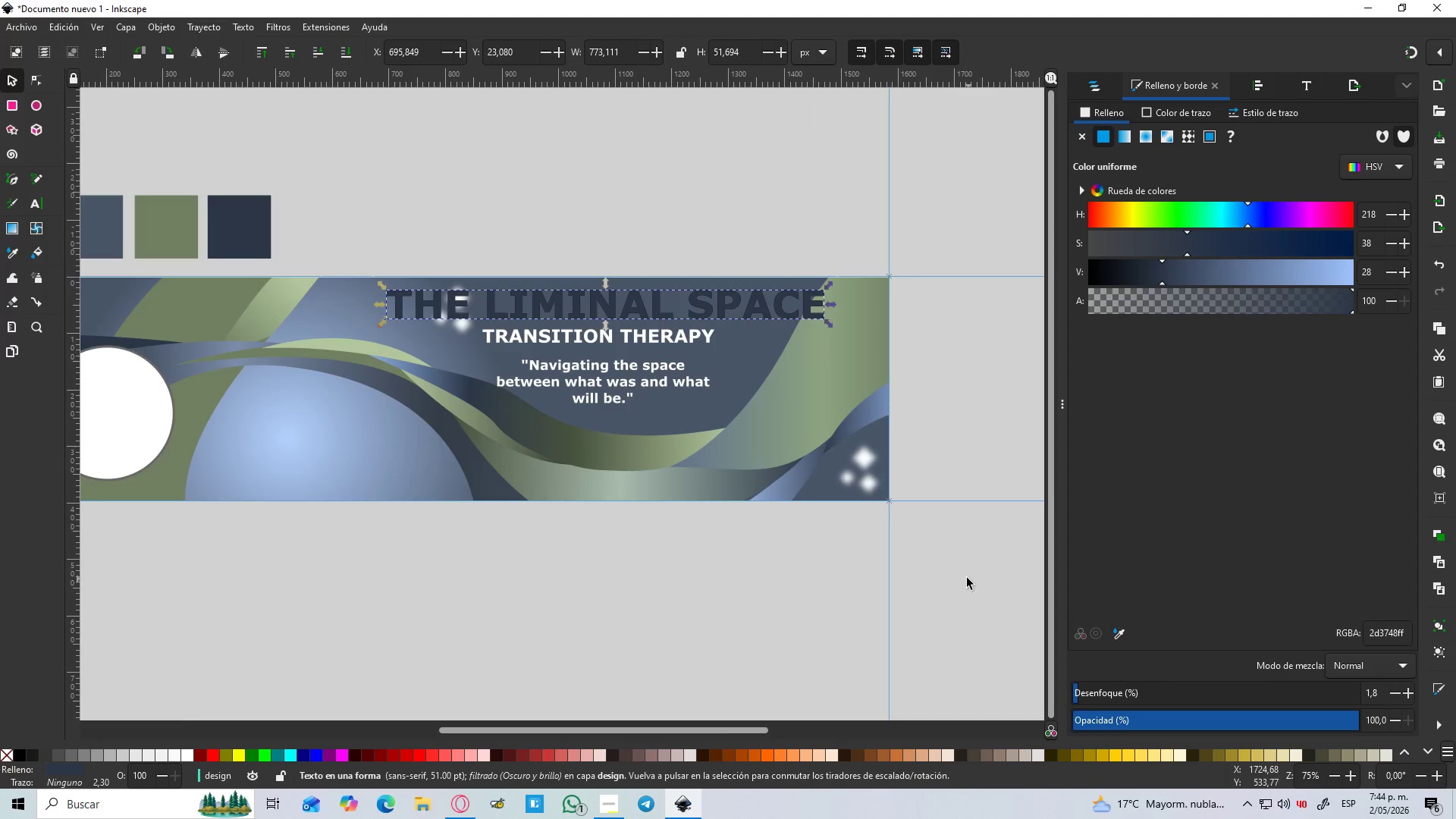 
left_click([962, 576])
 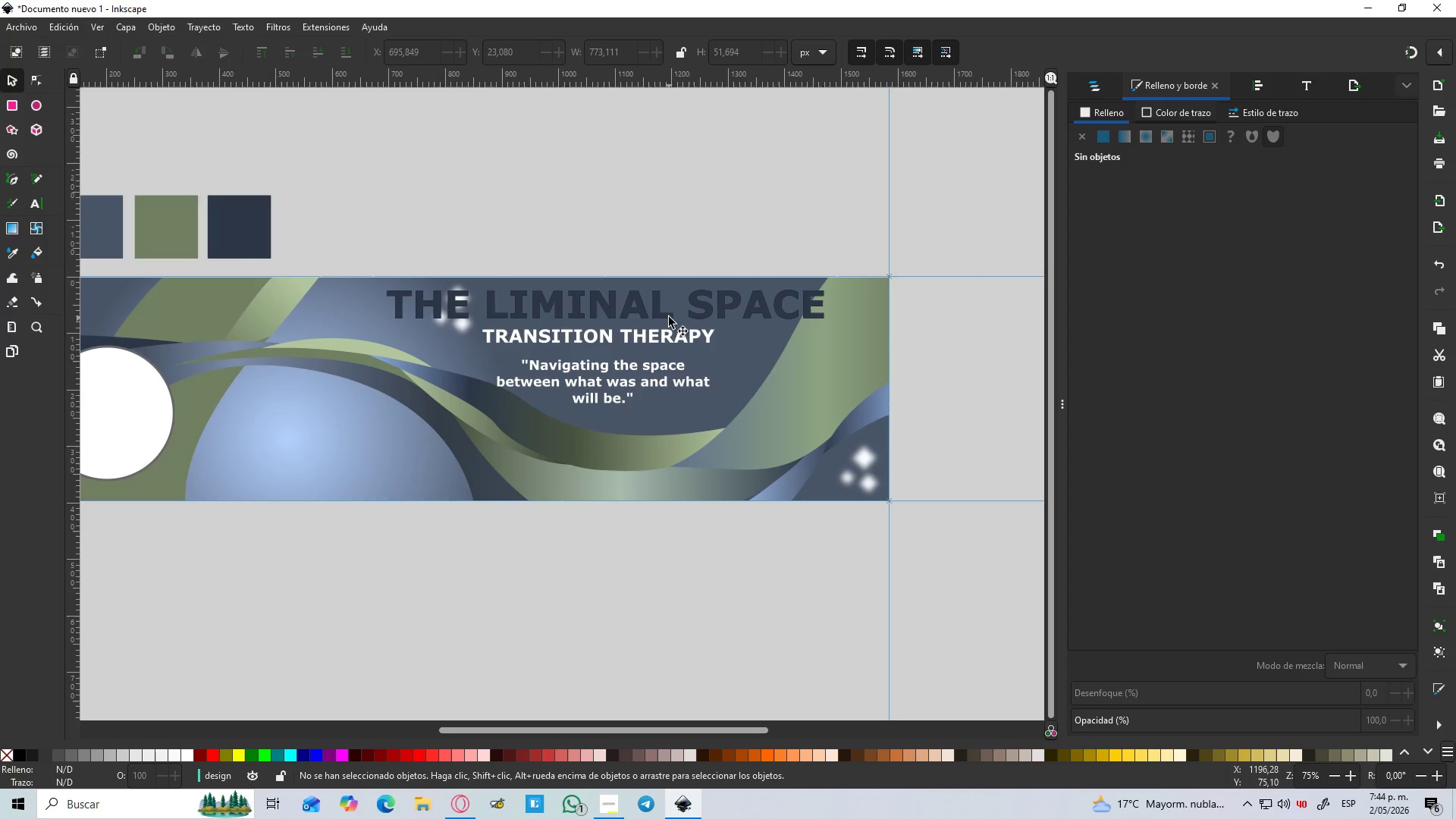 
hold_key(key=ControlLeft, duration=0.89)
scroll: coordinate [657, 315], scroll_direction: up, amount: 2.0
 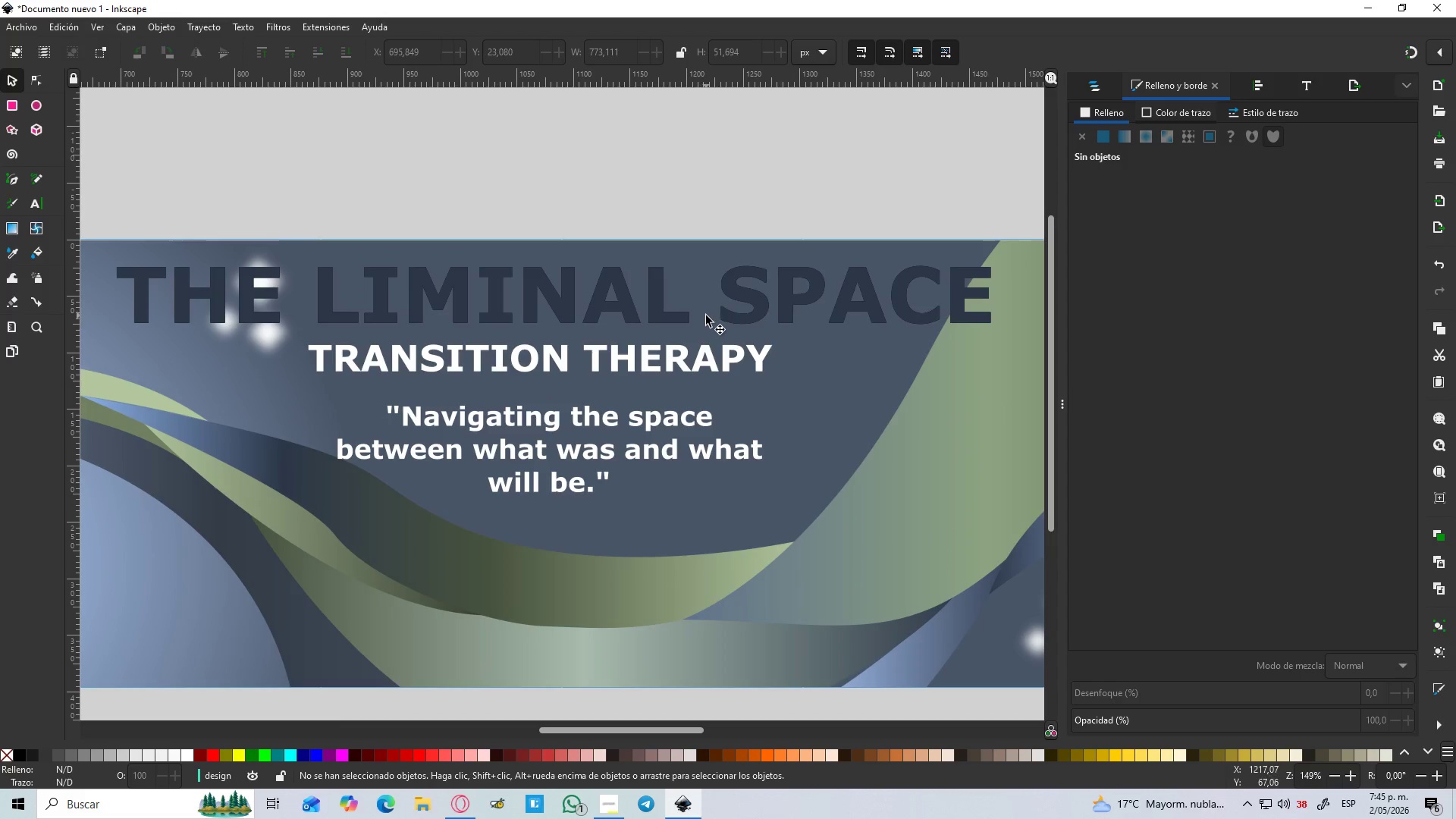 
left_click([664, 305])
 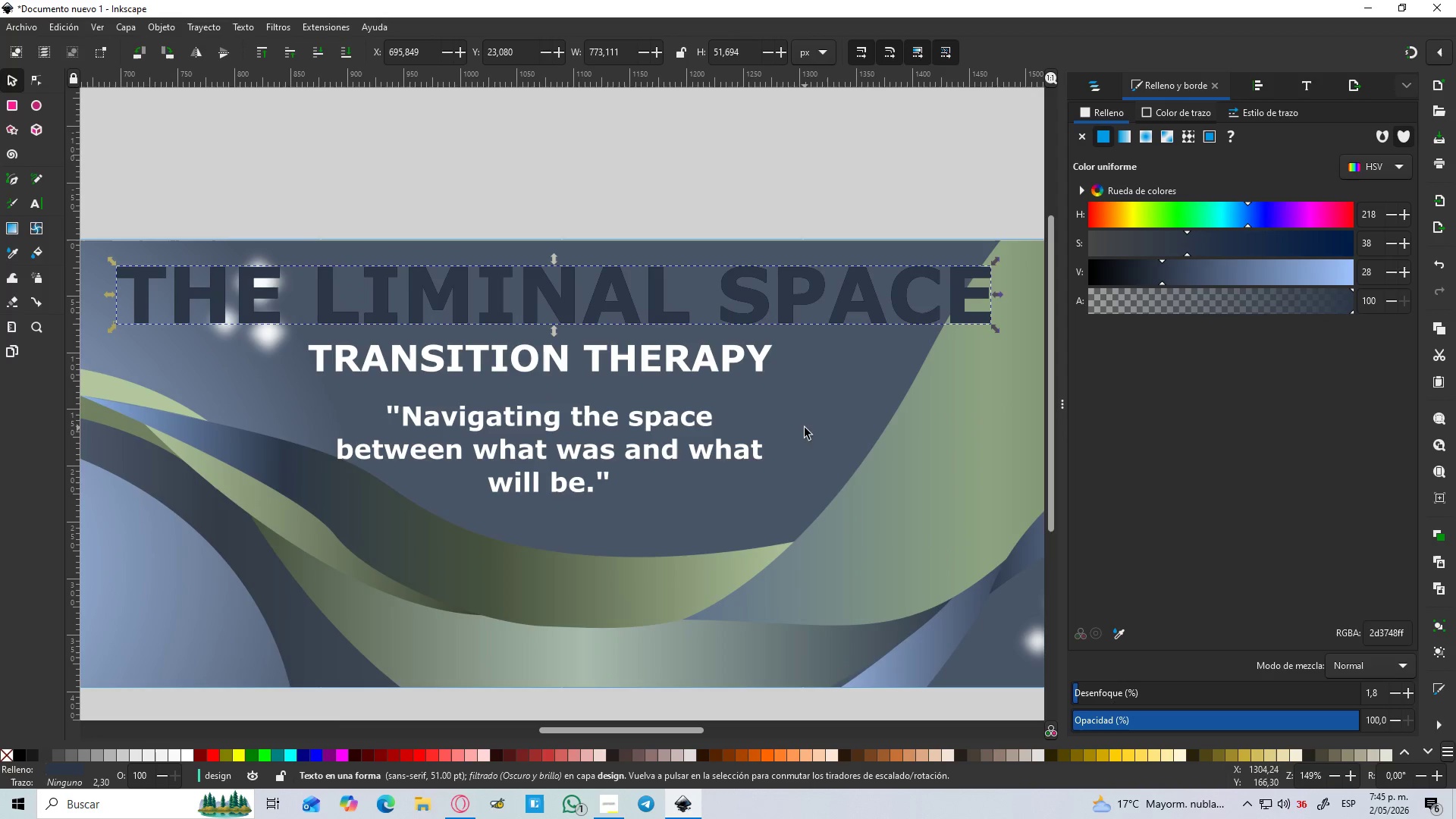 
hold_key(key=ControlLeft, duration=1.45)
scroll: coordinate [698, 404], scroll_direction: down, amount: 3.0
 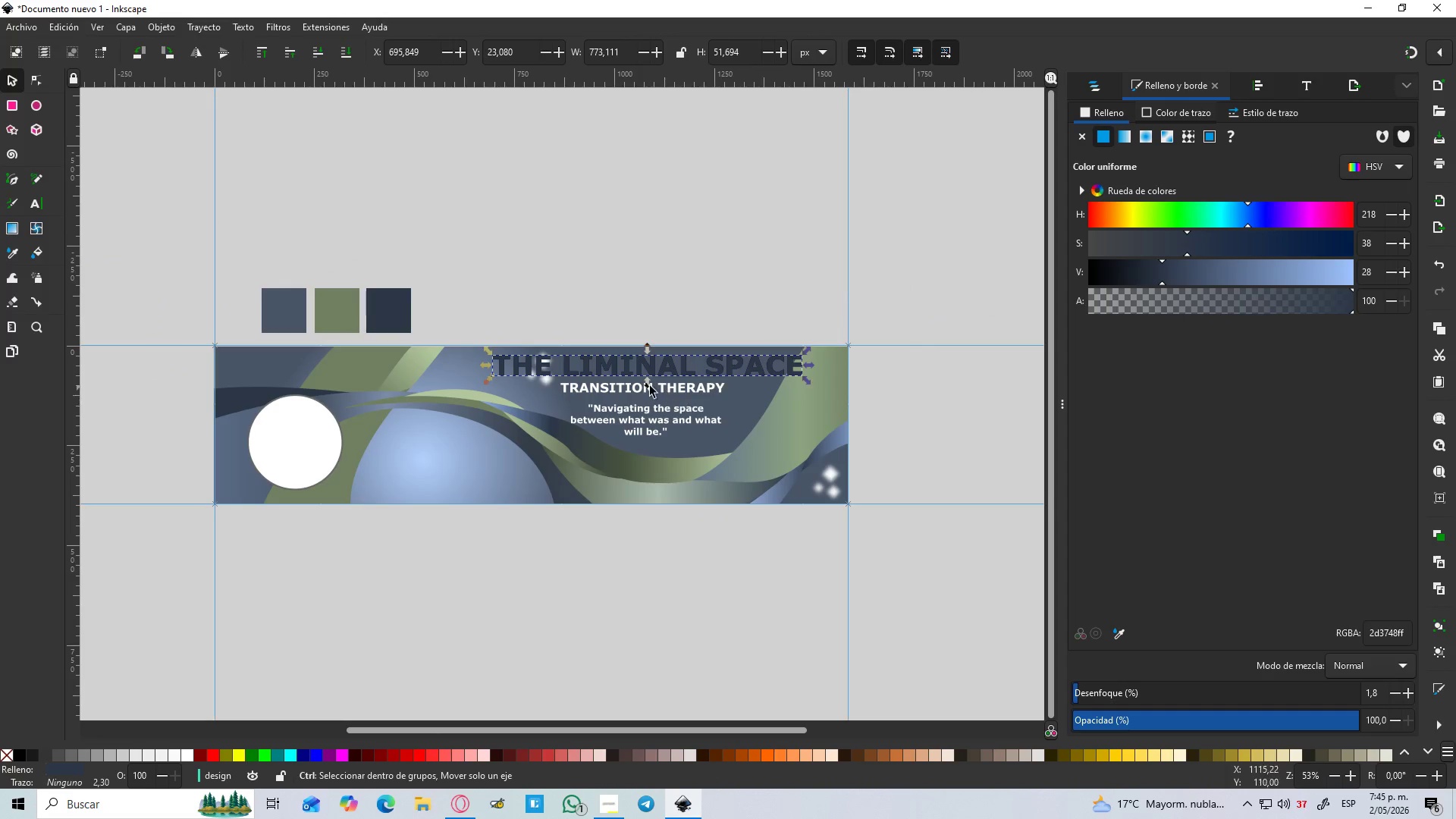 
left_click([623, 398])
 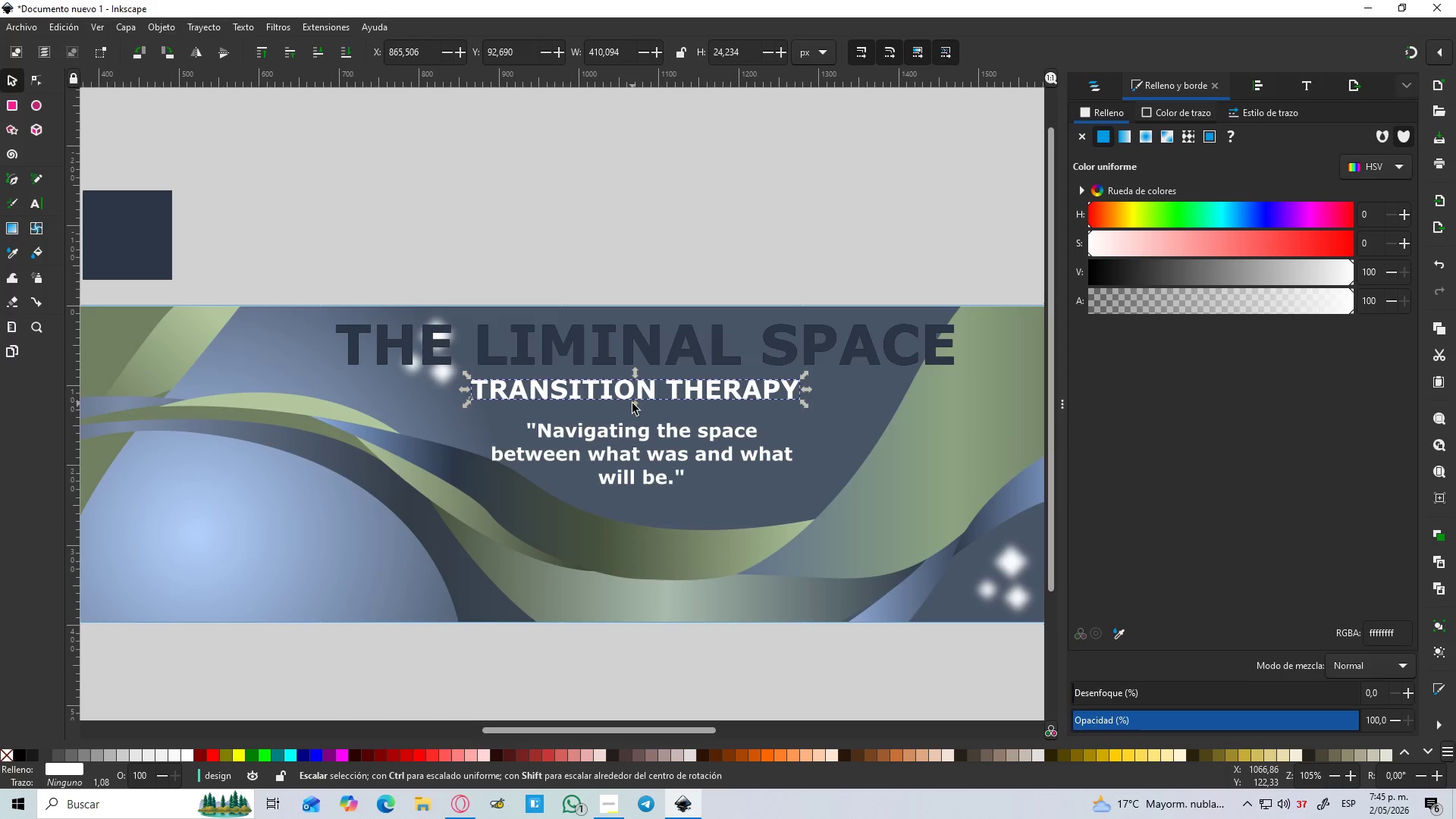 
scroll: coordinate [650, 386], scroll_direction: up, amount: 2.0
 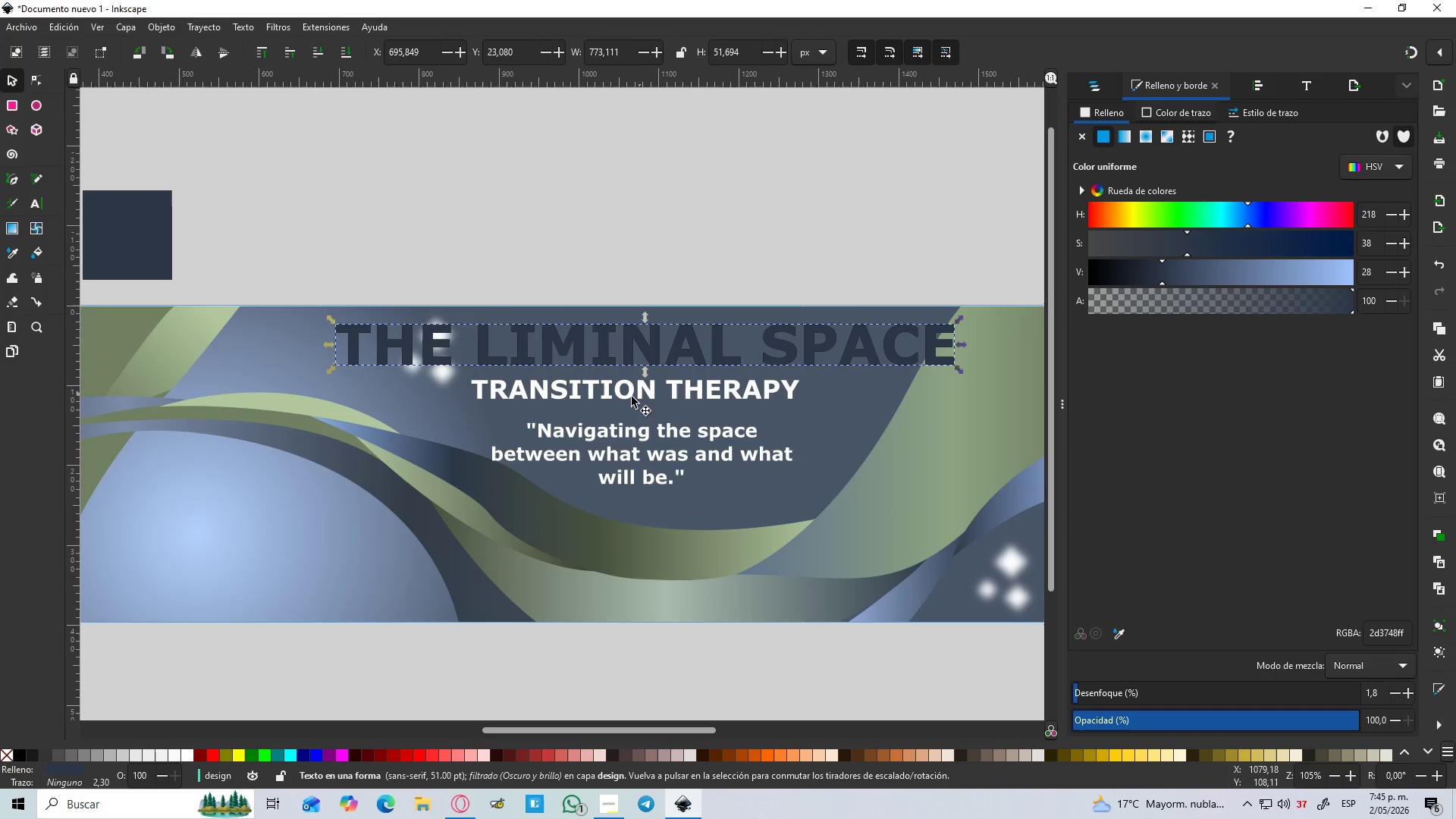 
key(Delete)
 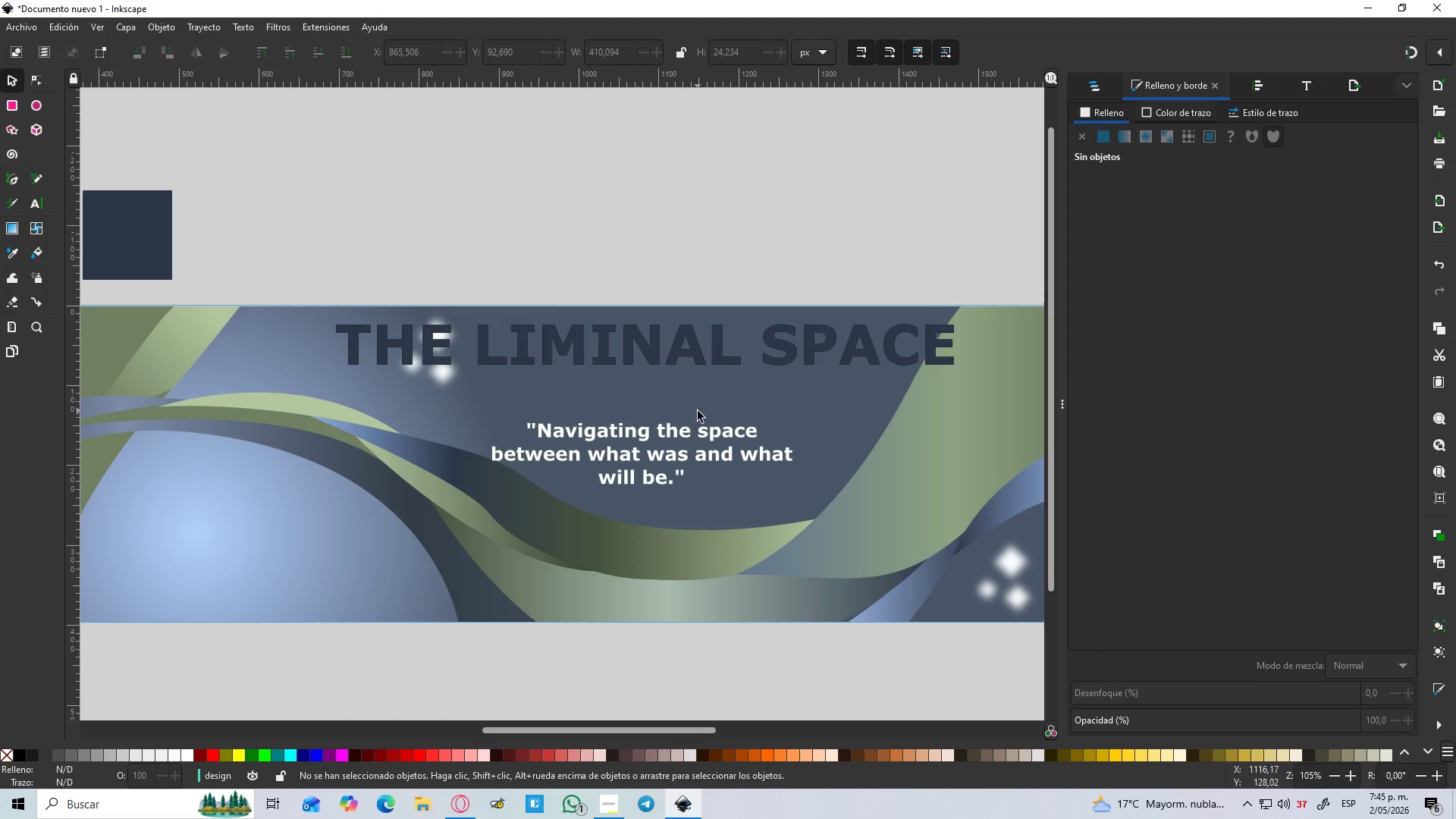 
left_click([657, 462])
 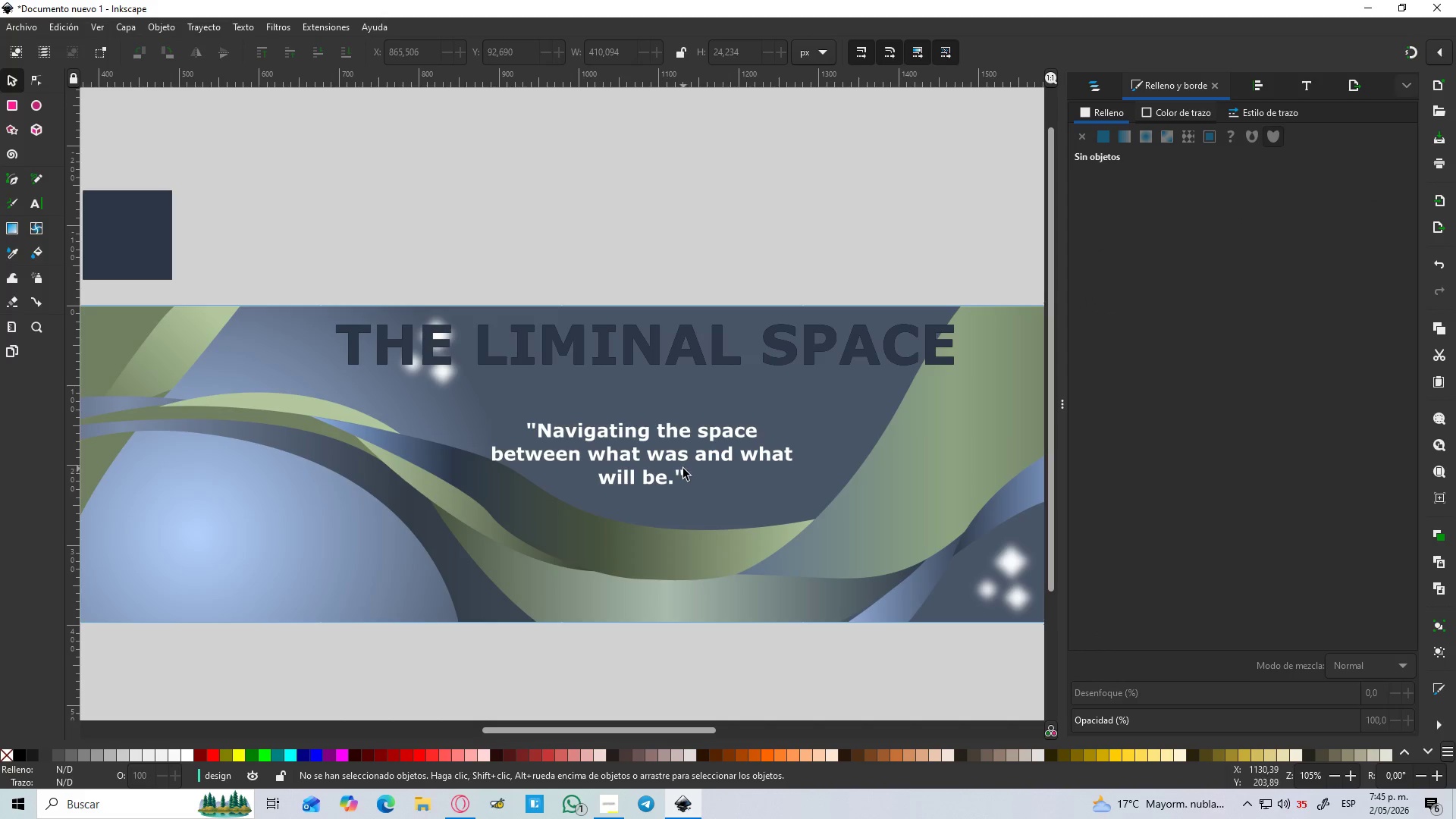 
double_click([683, 469])
 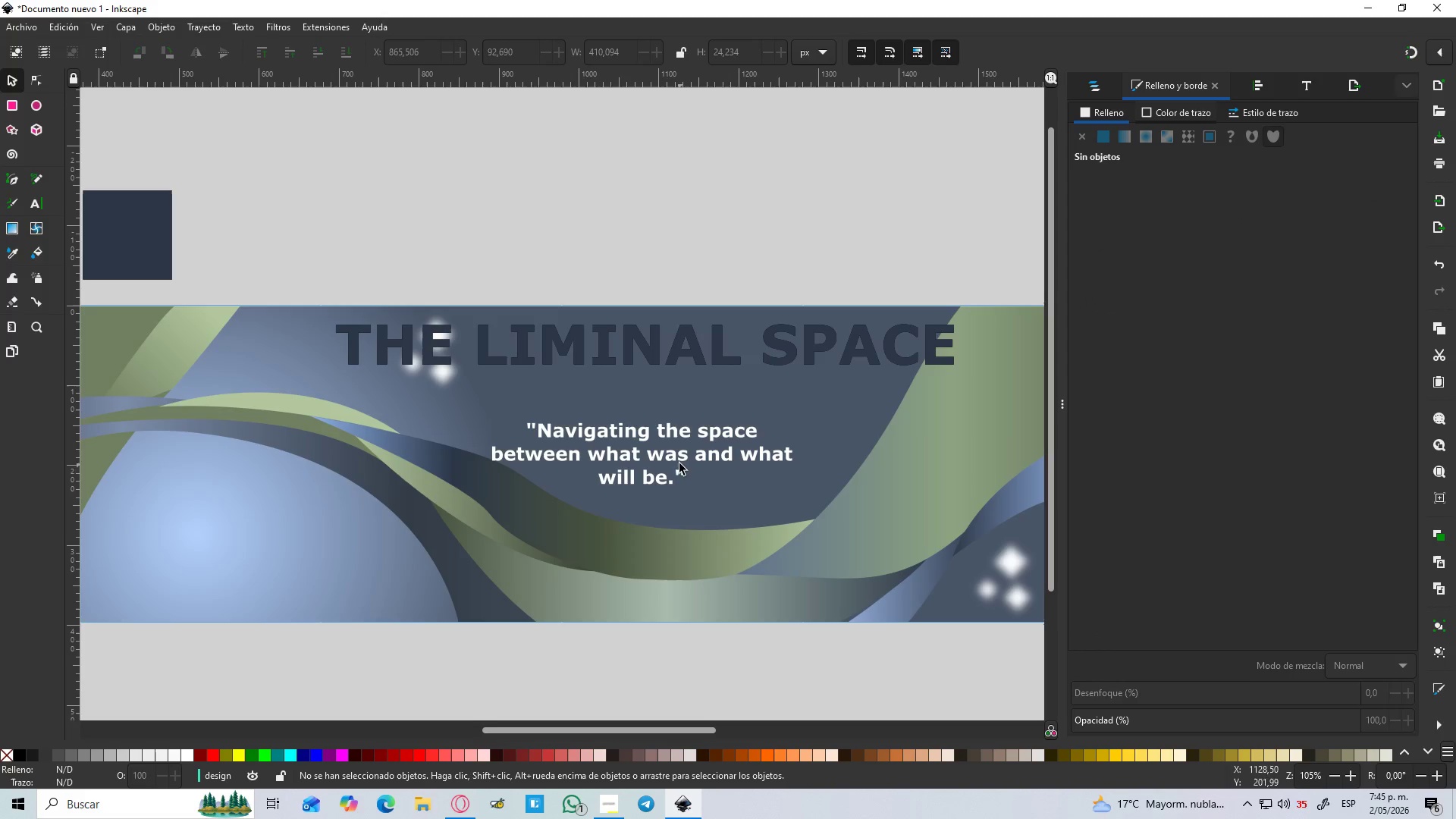 
triple_click([677, 460])
 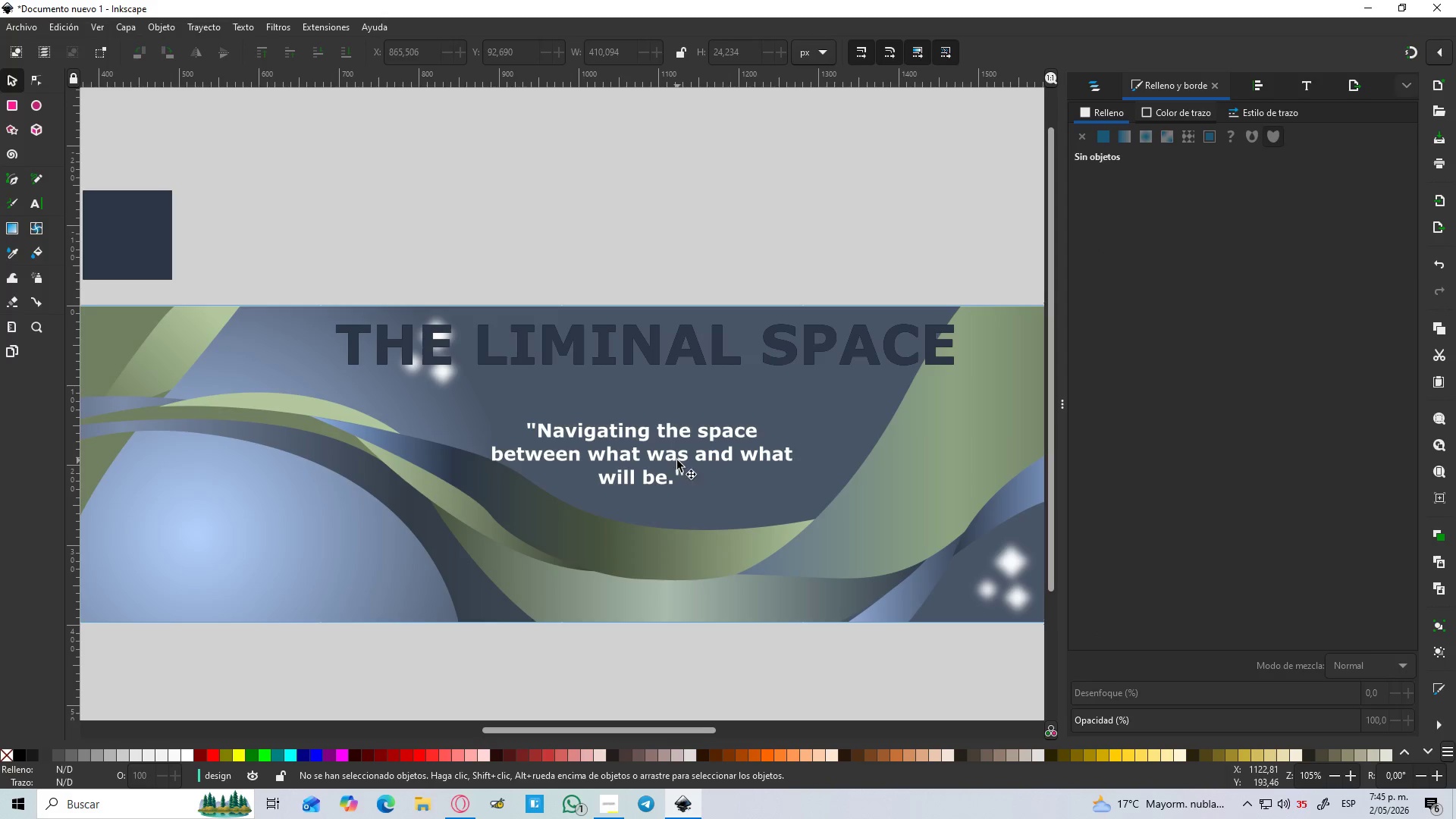 
triple_click([677, 460])
 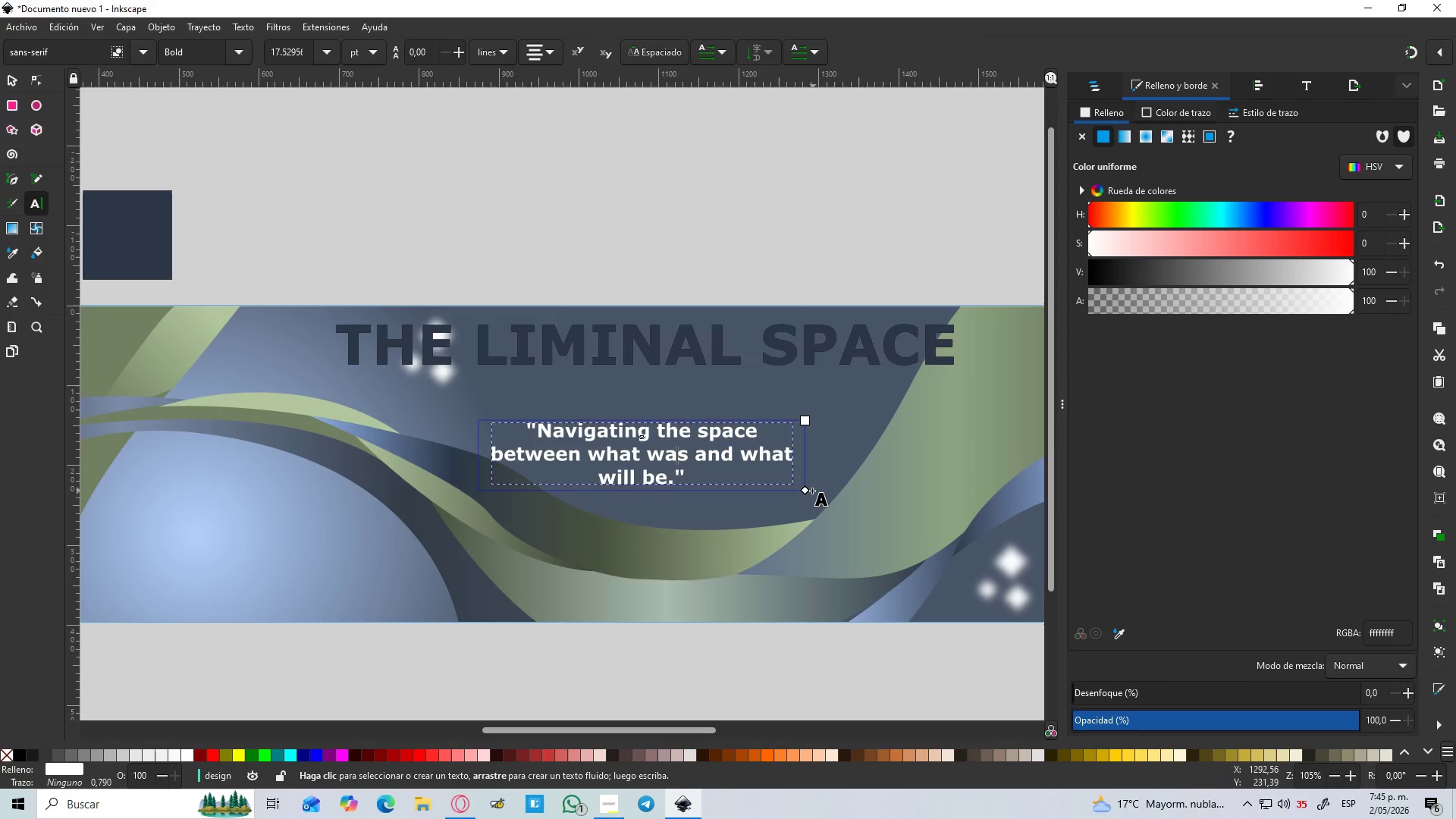 
left_click_drag(start_coordinate=[805, 491], to_coordinate=[890, 480])
 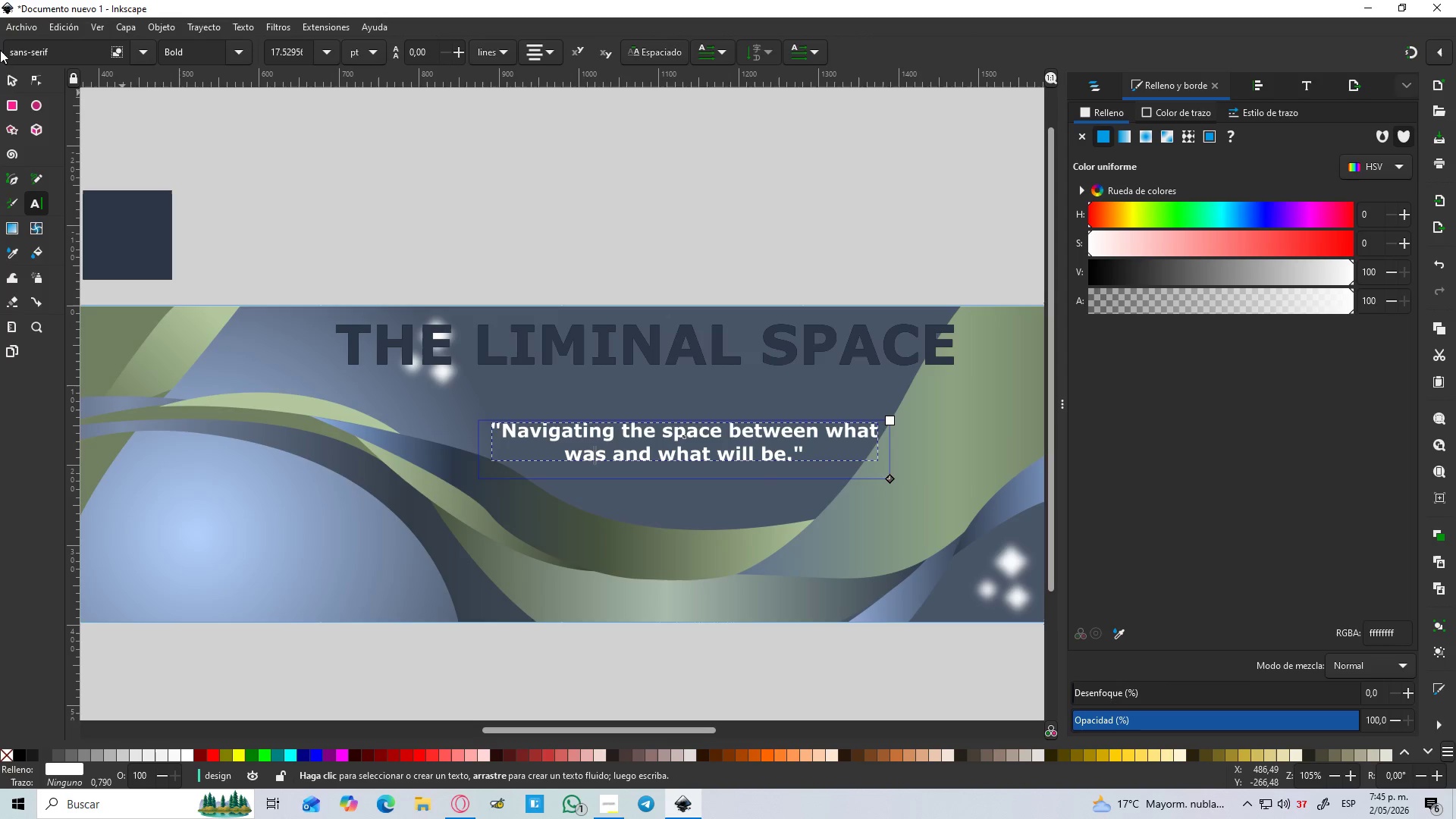 
left_click([6, 74])
 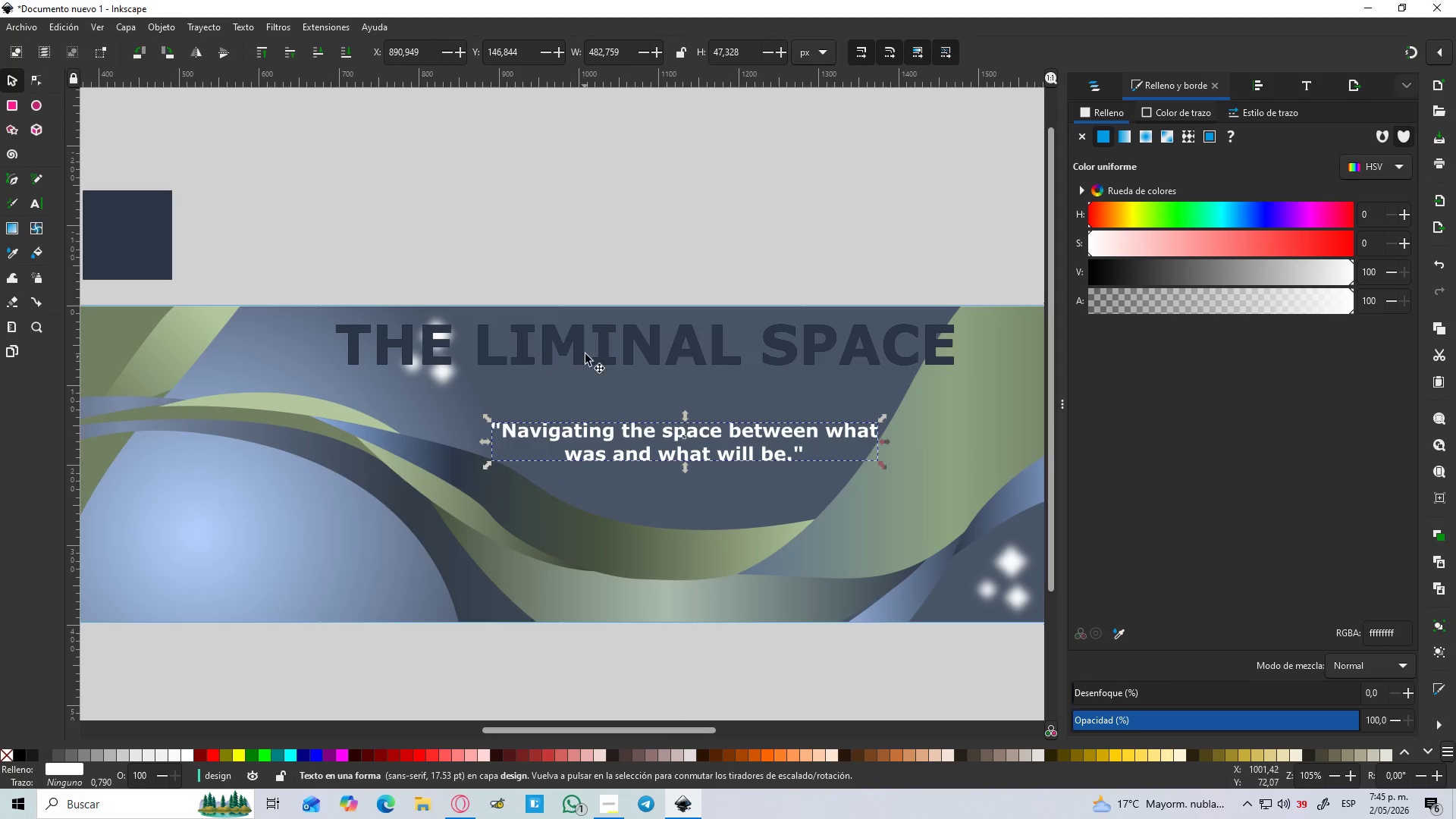 
left_click_drag(start_coordinate=[588, 354], to_coordinate=[588, 378])
 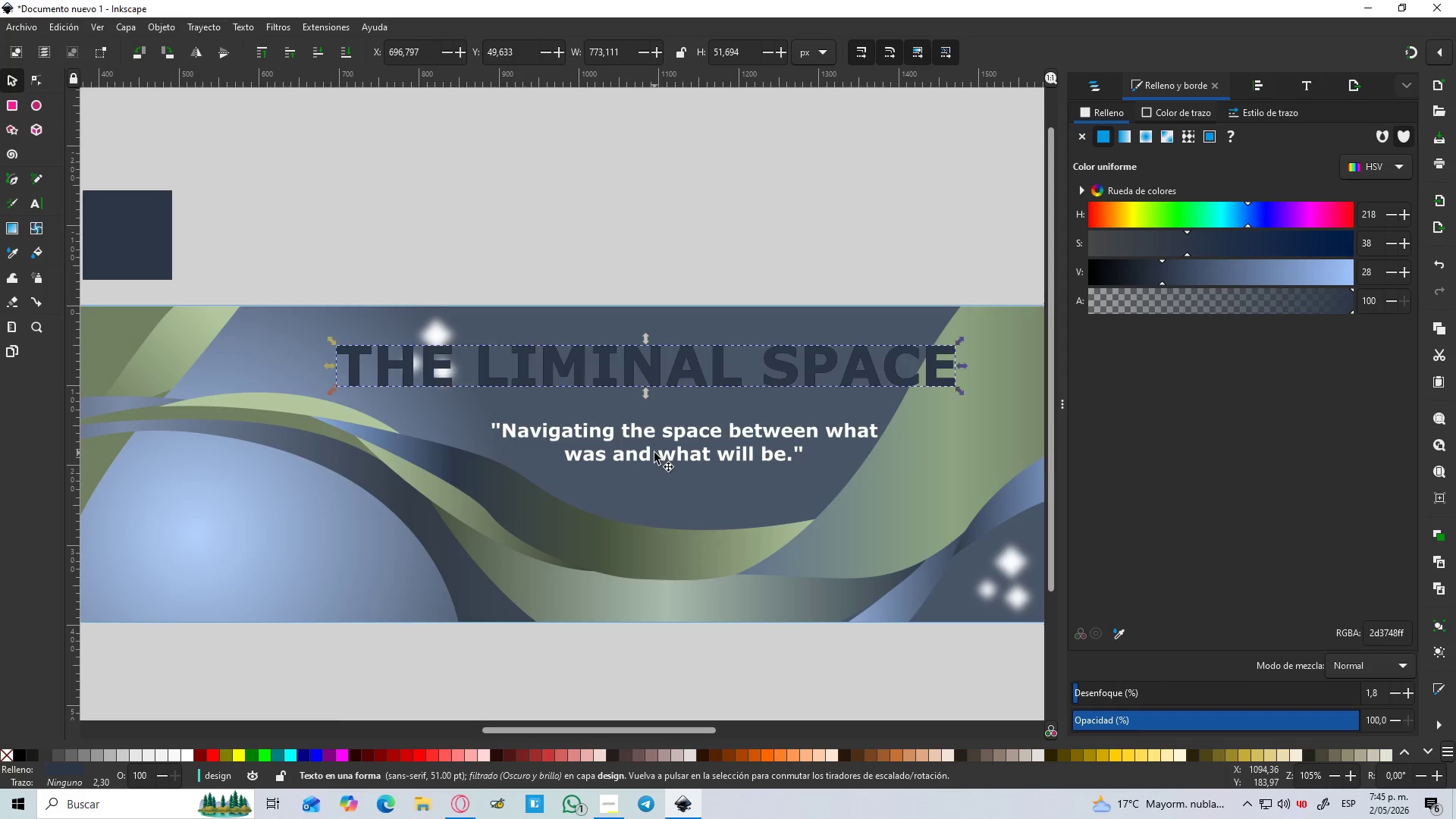 
hold_key(key=ShiftLeft, duration=0.7)
 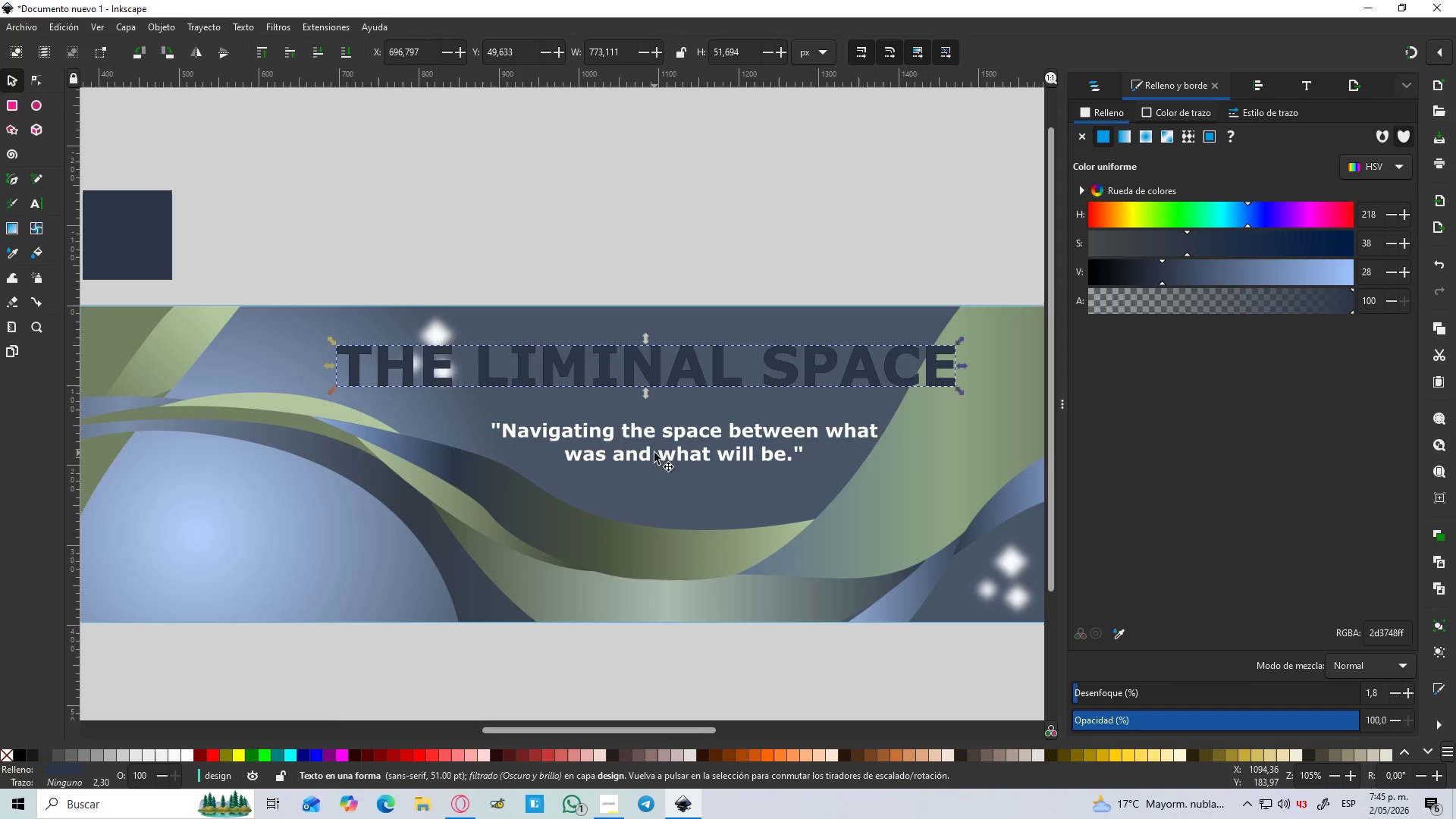 
left_click_drag(start_coordinate=[654, 453], to_coordinate=[628, 437])
 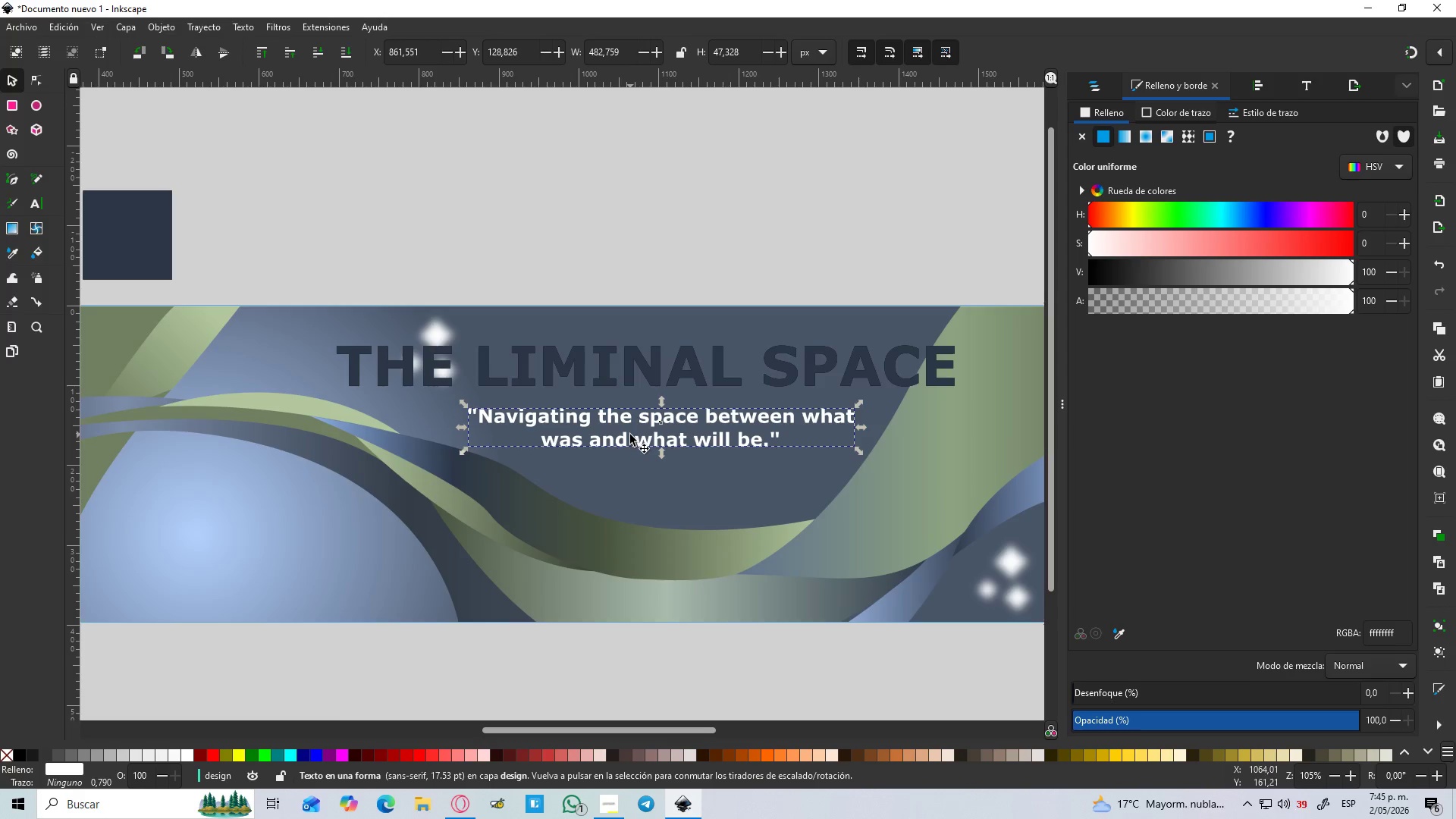 
hold_key(key=ShiftLeft, duration=0.81)
 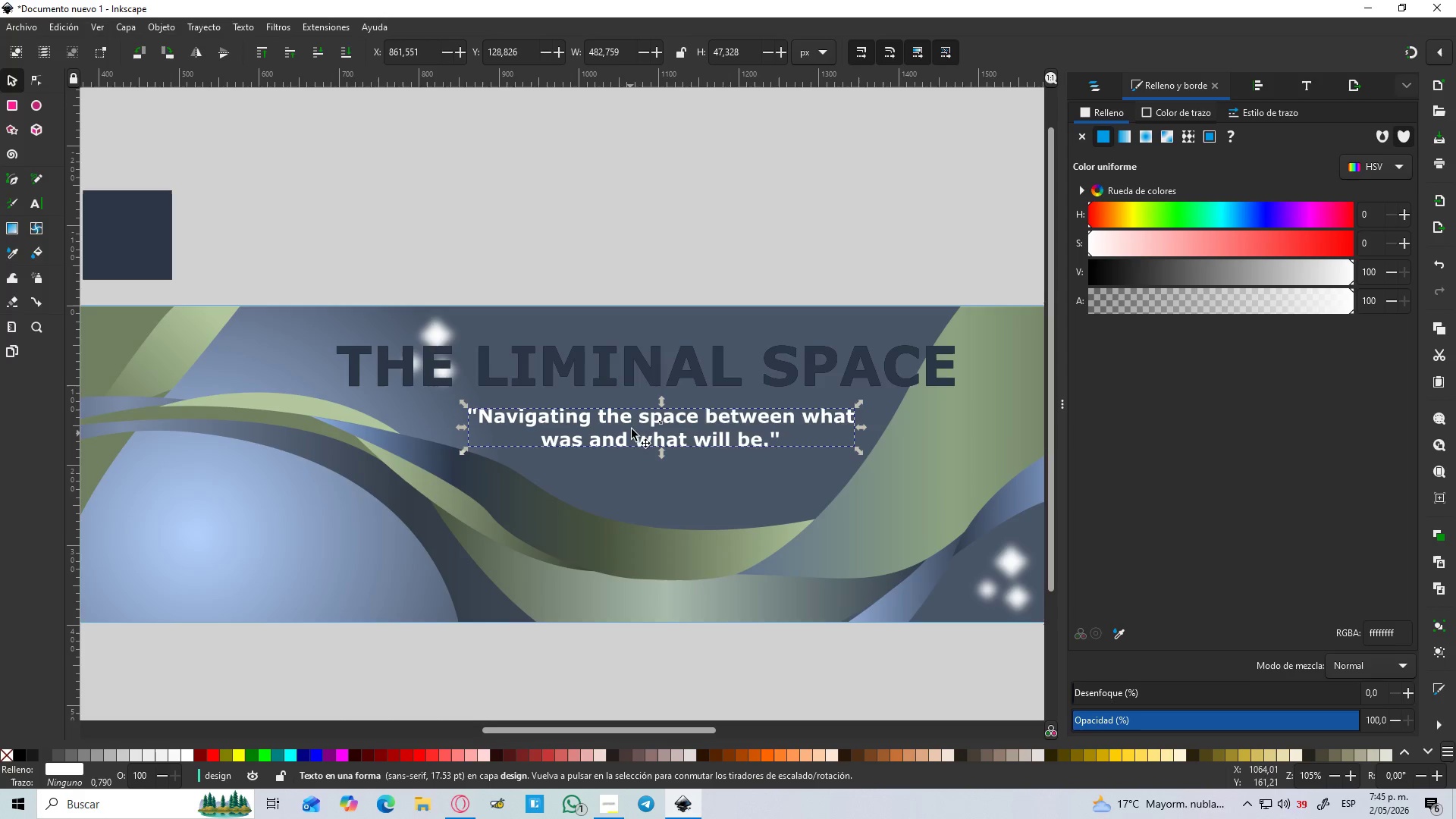 
hold_key(key=ShiftLeft, duration=0.45)
left_click([646, 366])
 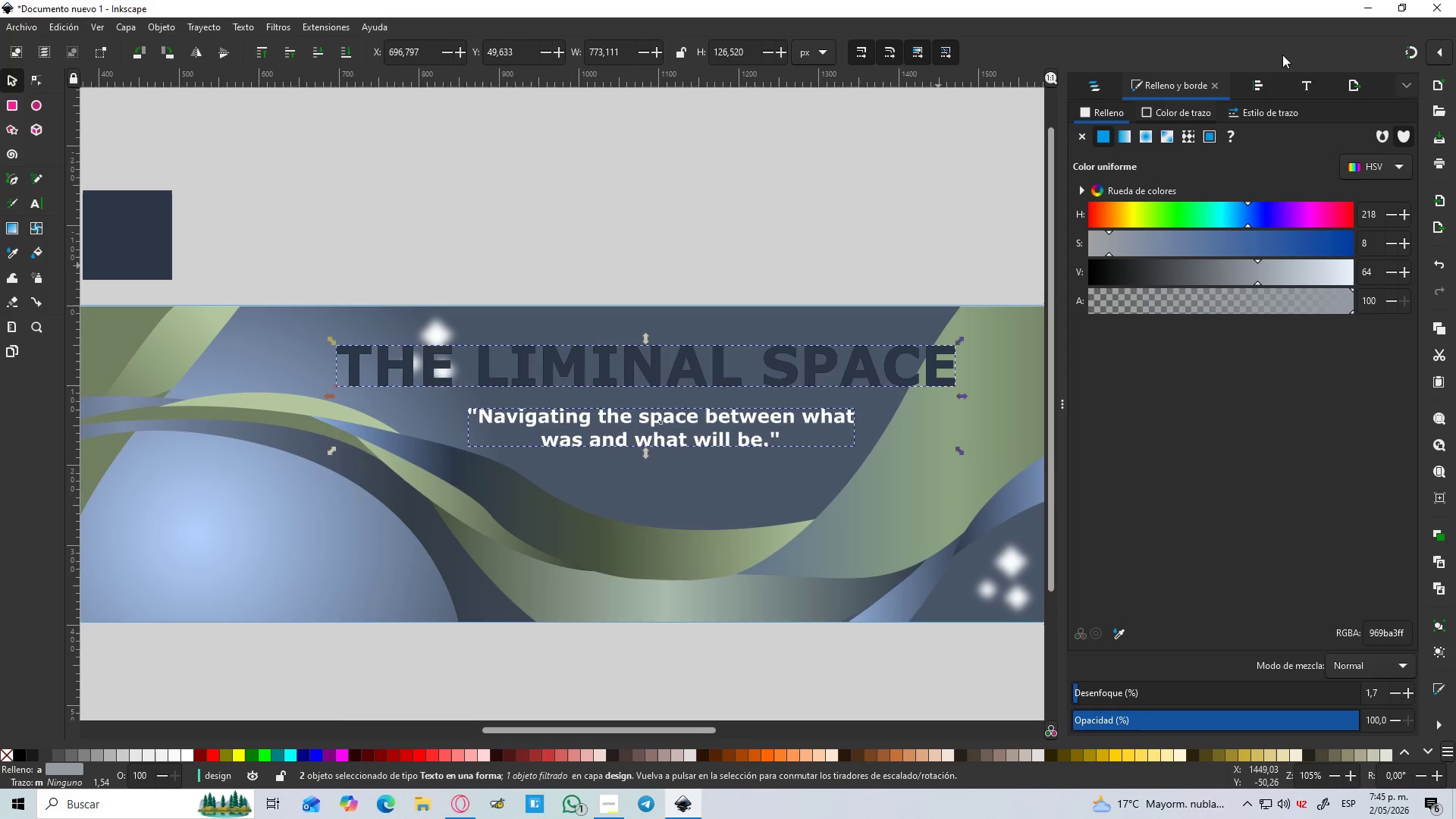 
left_click([1254, 80])
 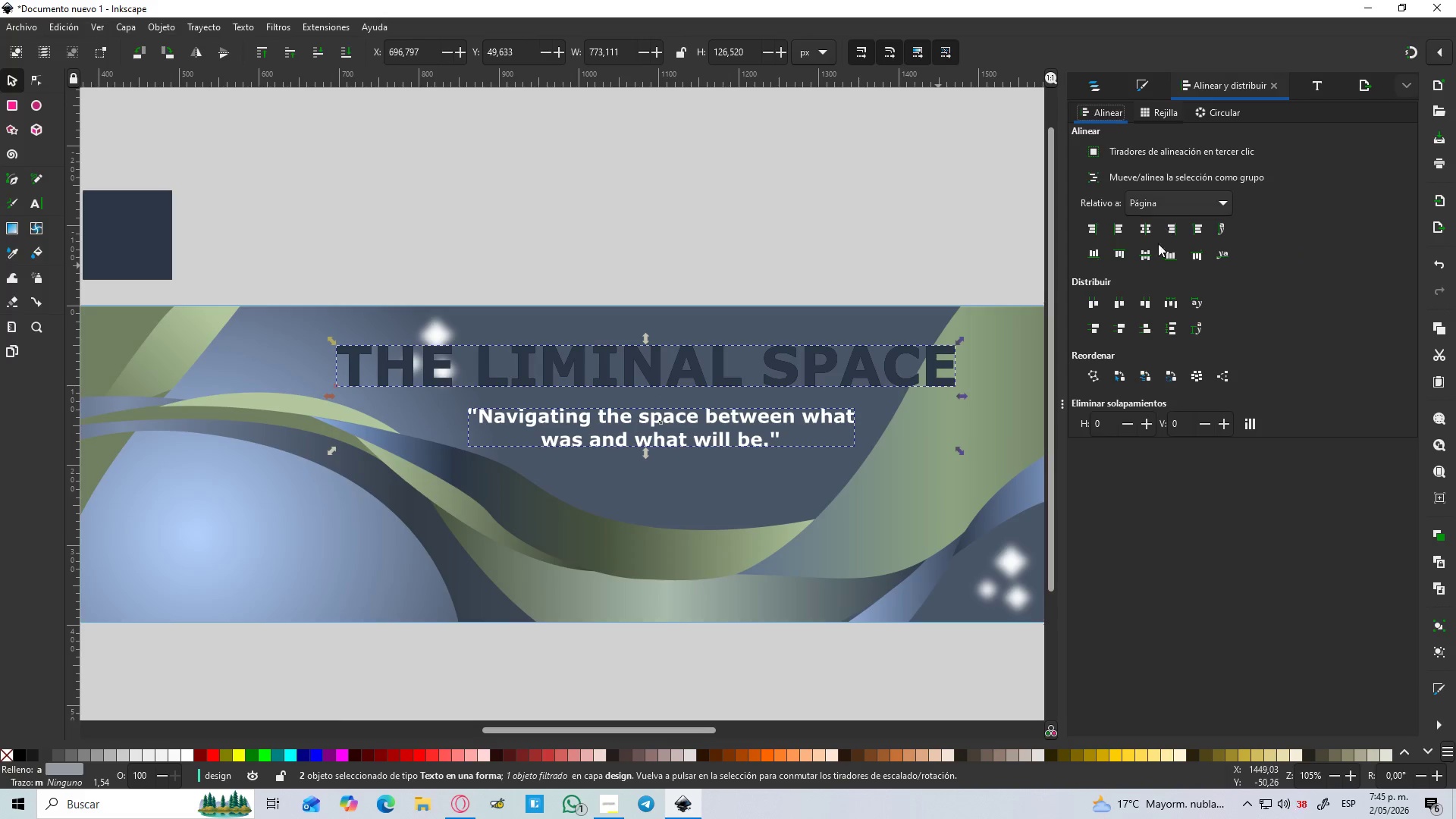 
left_click([1147, 231])
 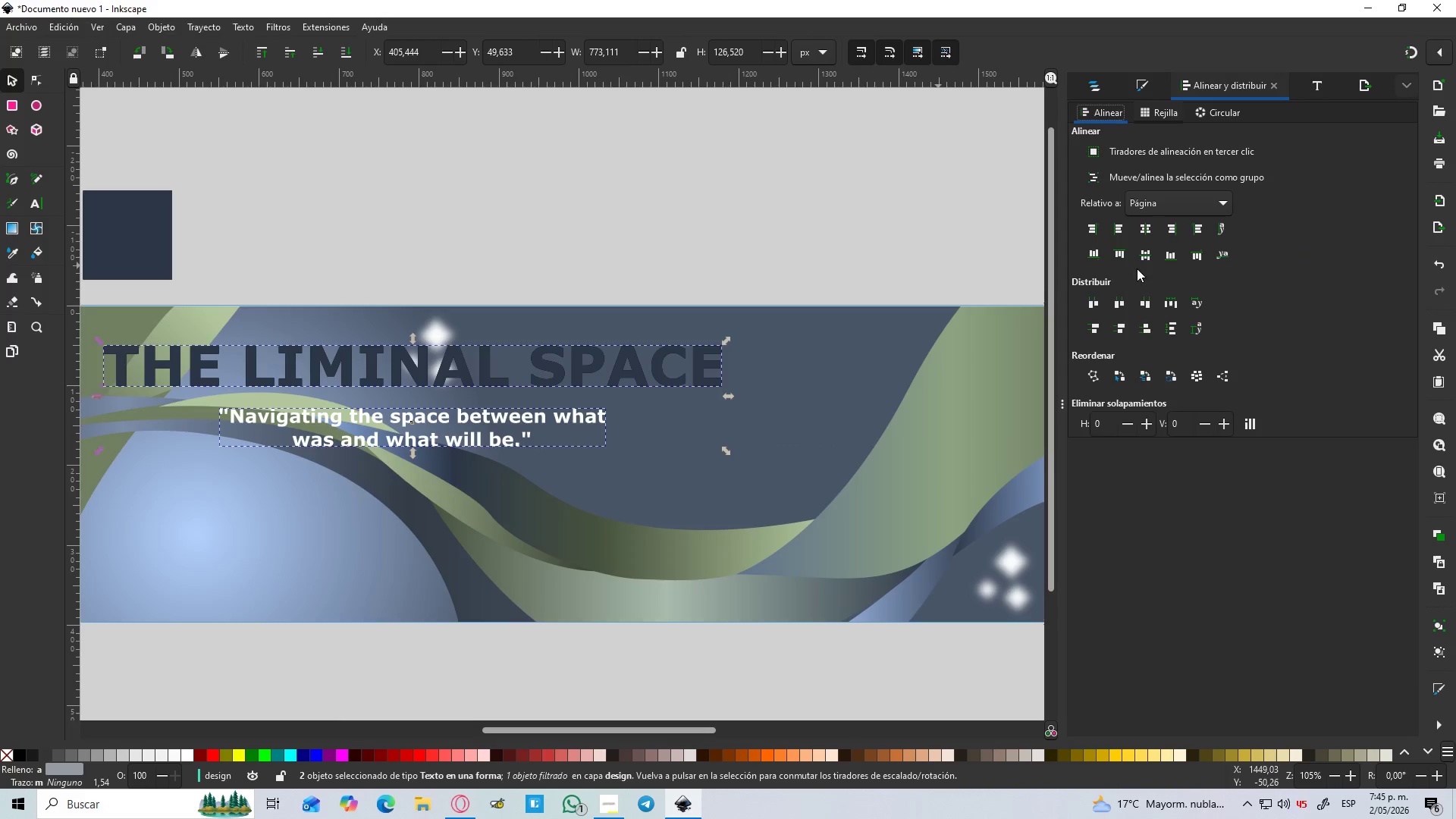 
left_click([1170, 202])
 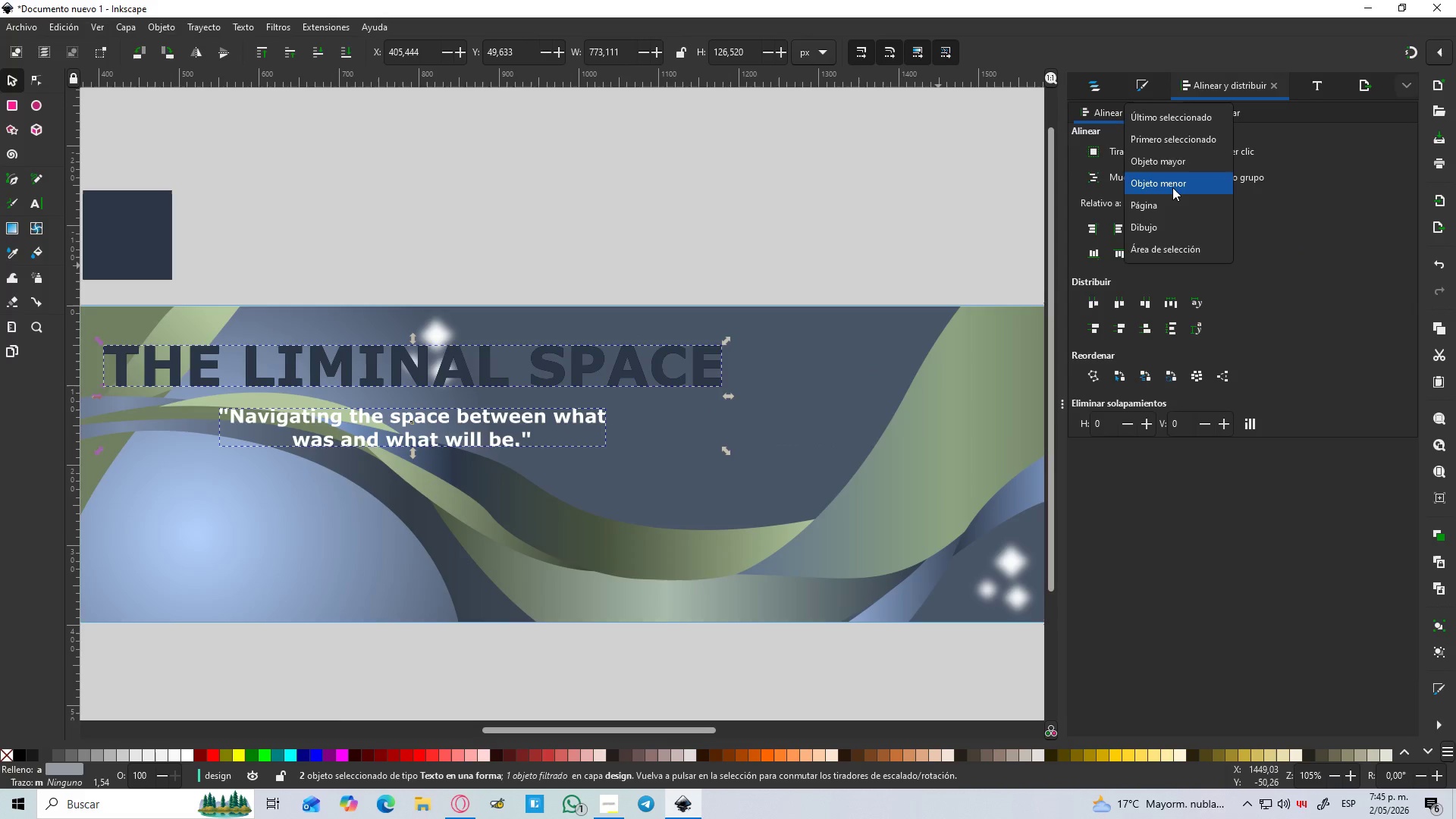 
key(Control+Z)
 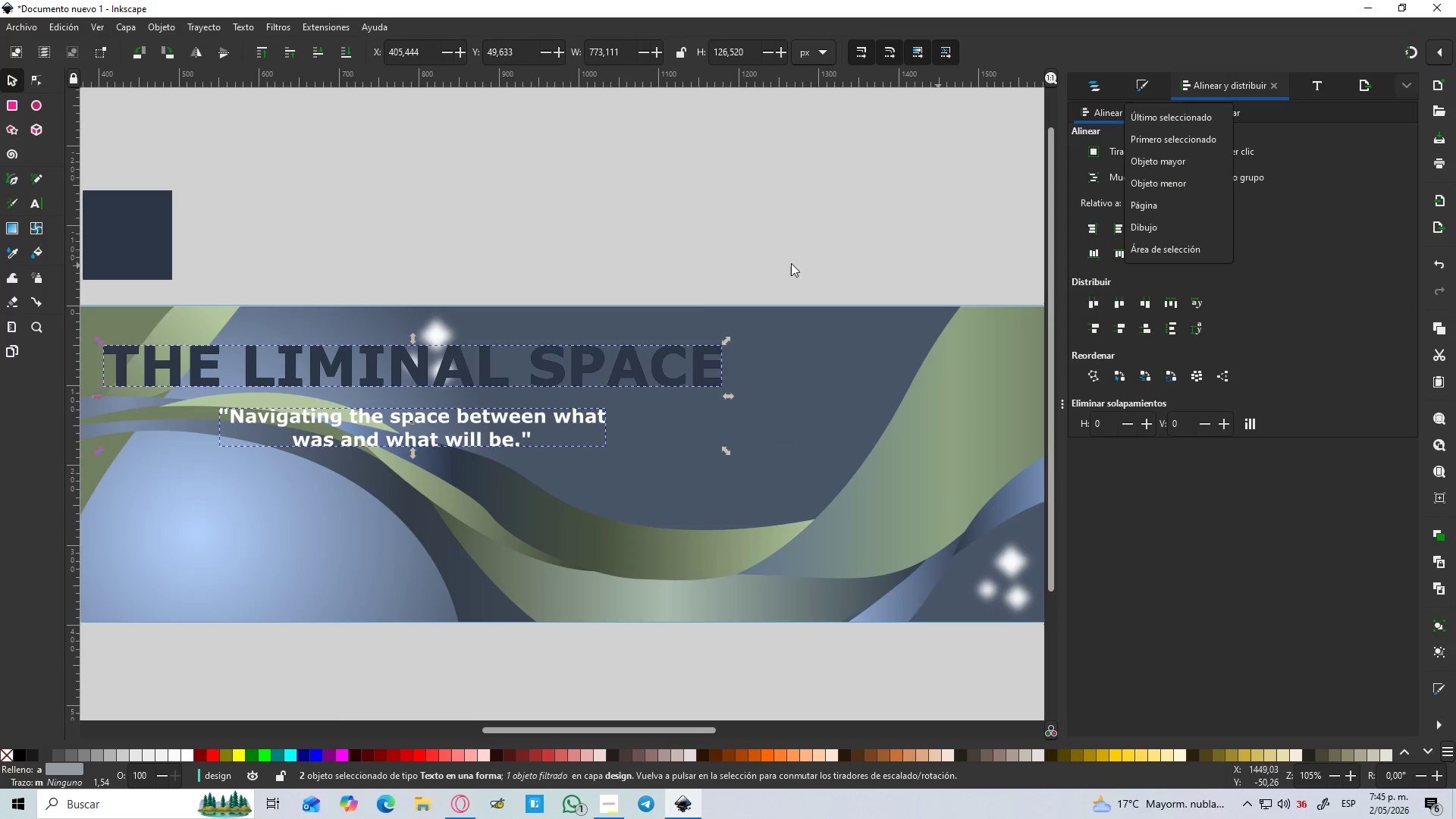 
key(Control+Z)
 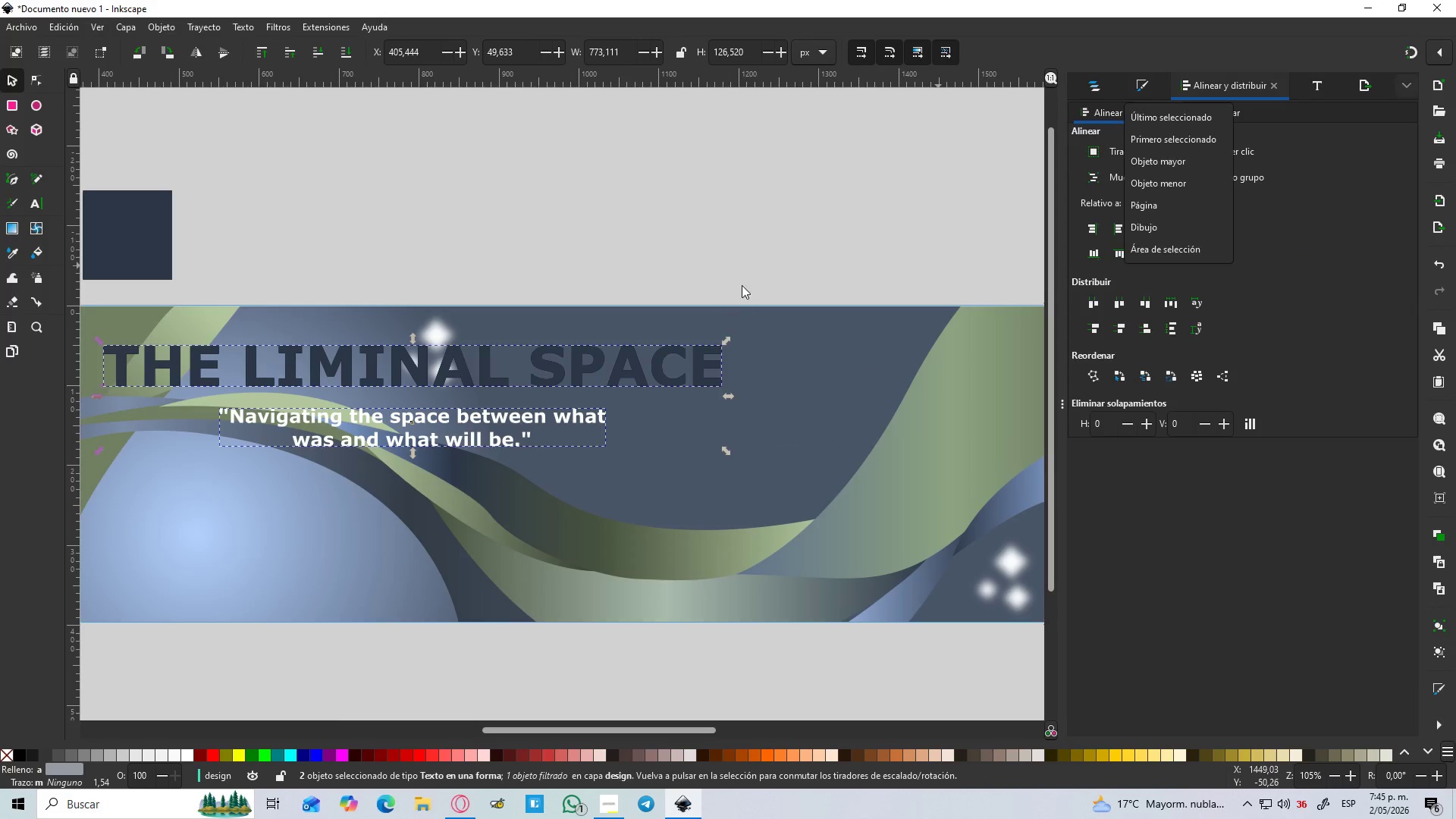 
left_click([754, 268])
 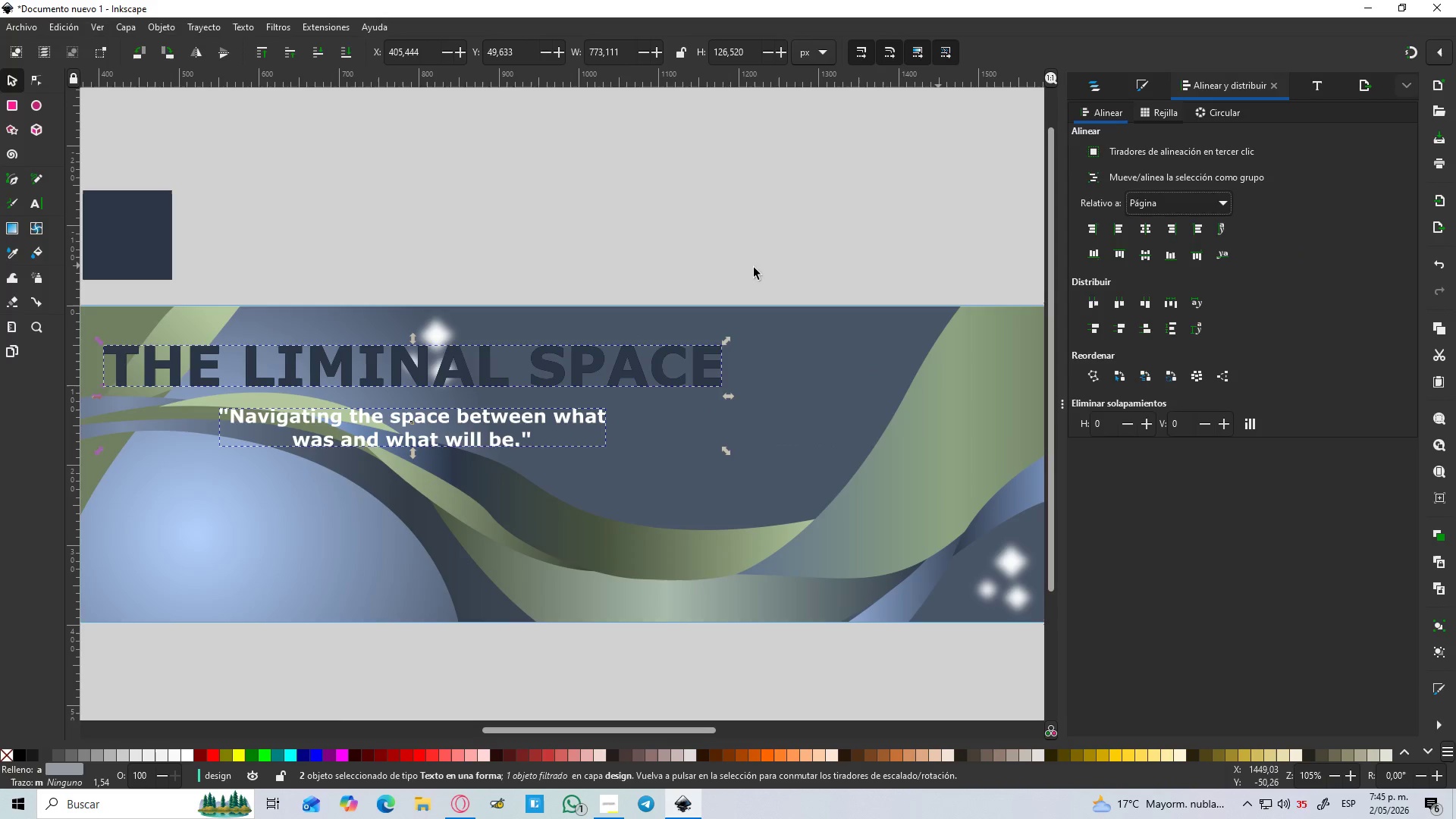 
key(Control+Z)
 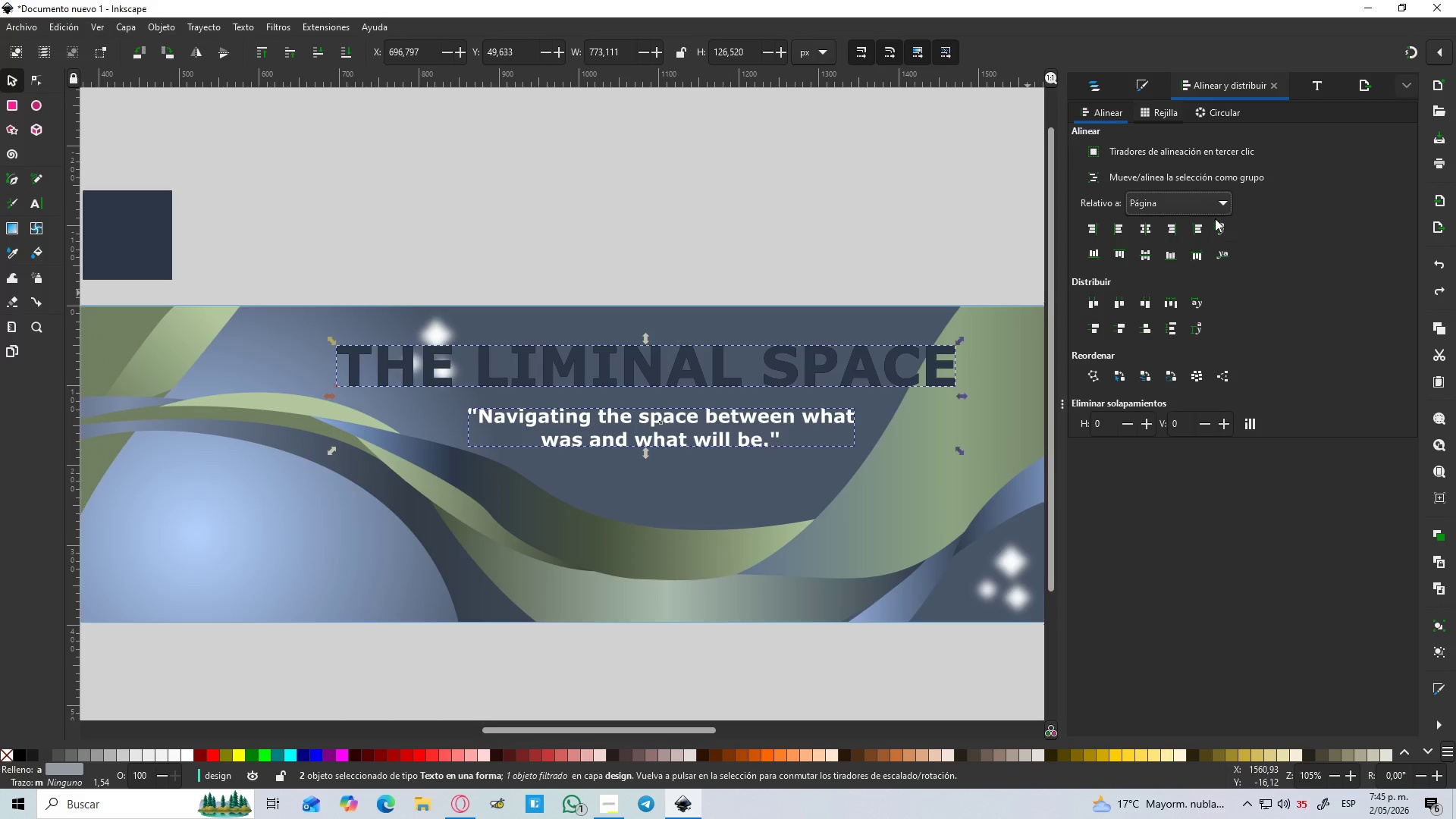 
left_click_drag(start_coordinate=[1174, 192], to_coordinate=[1172, 196])
 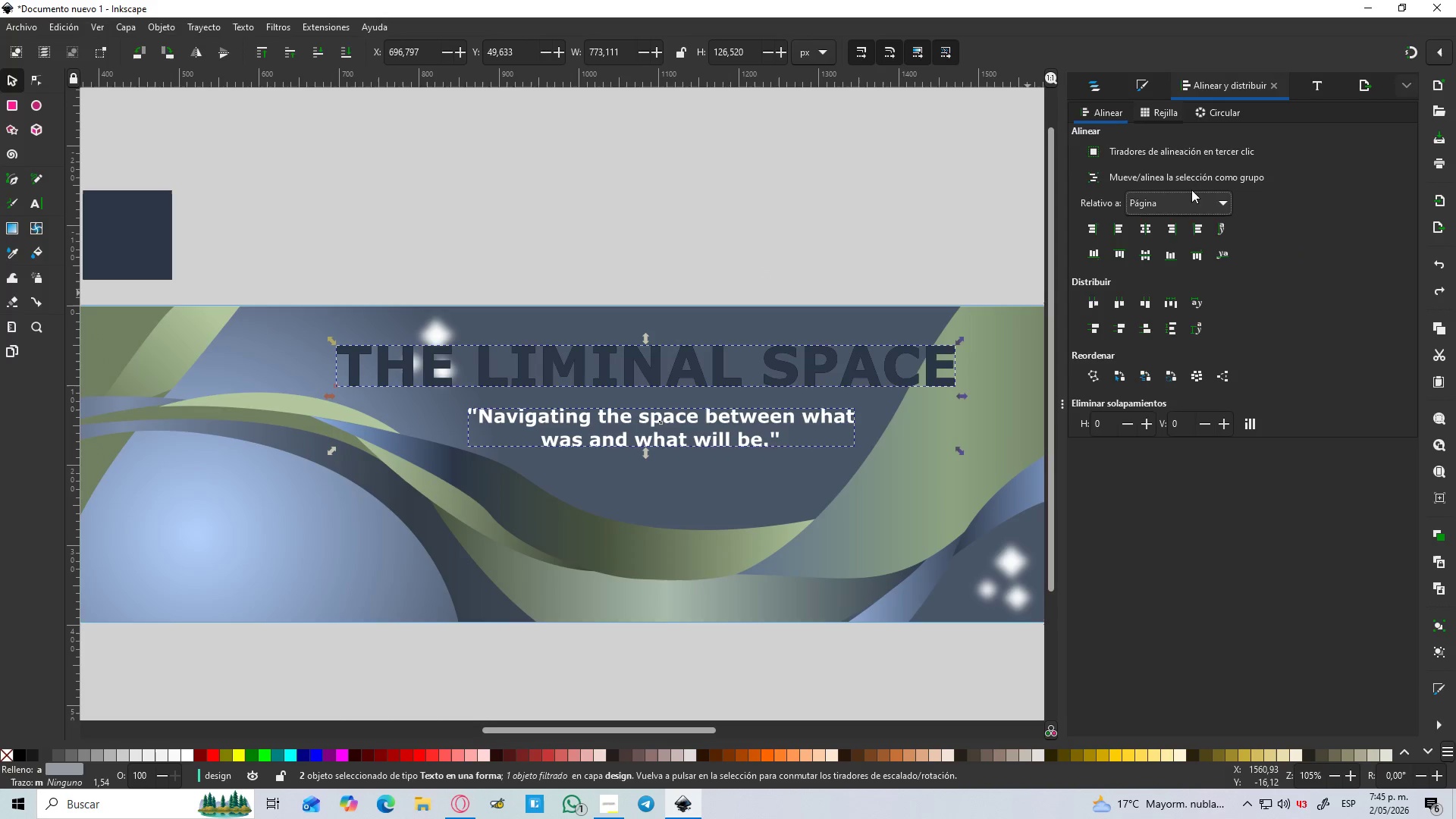 
left_click([1187, 212])
 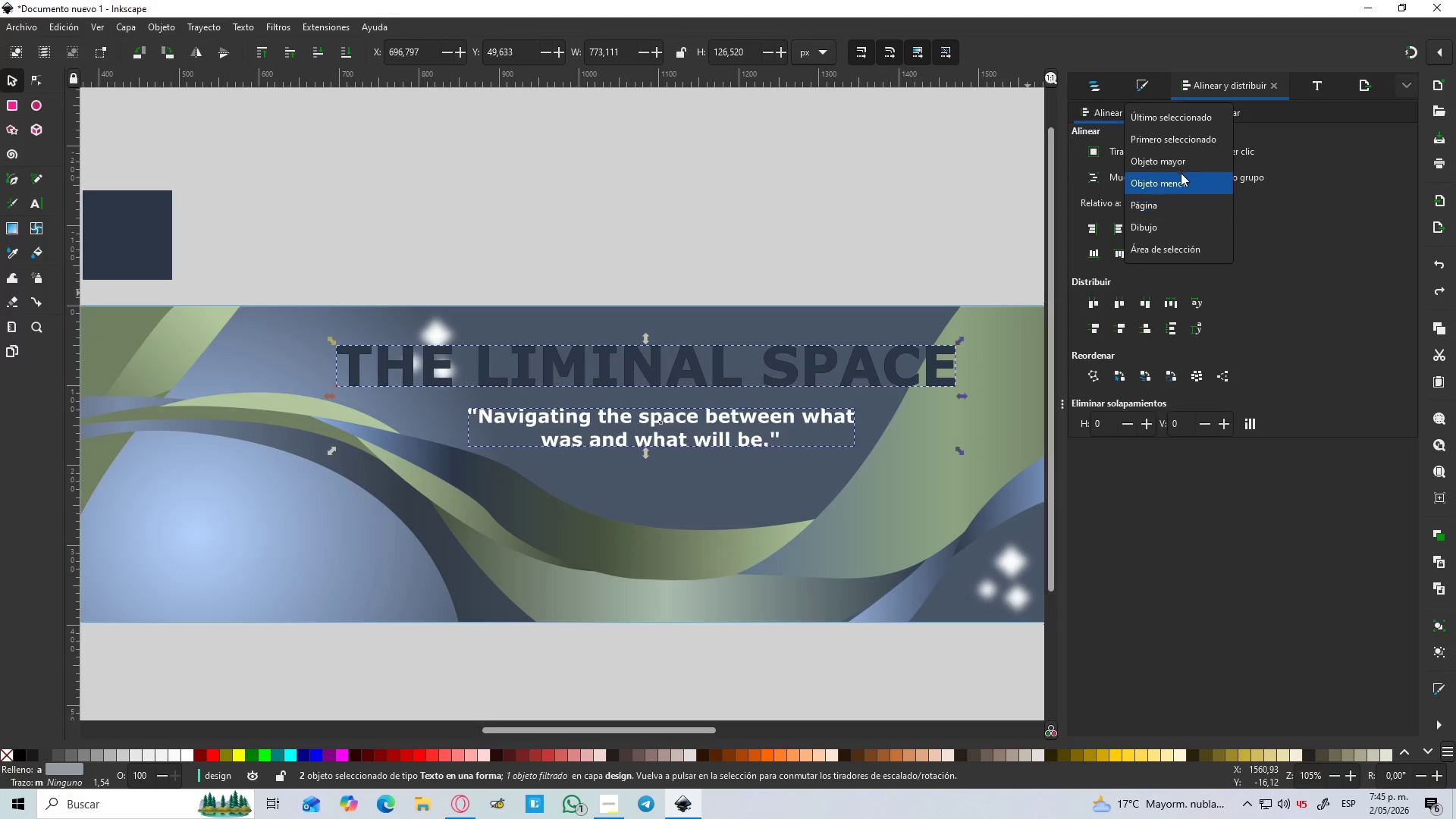 
left_click([1180, 162])
 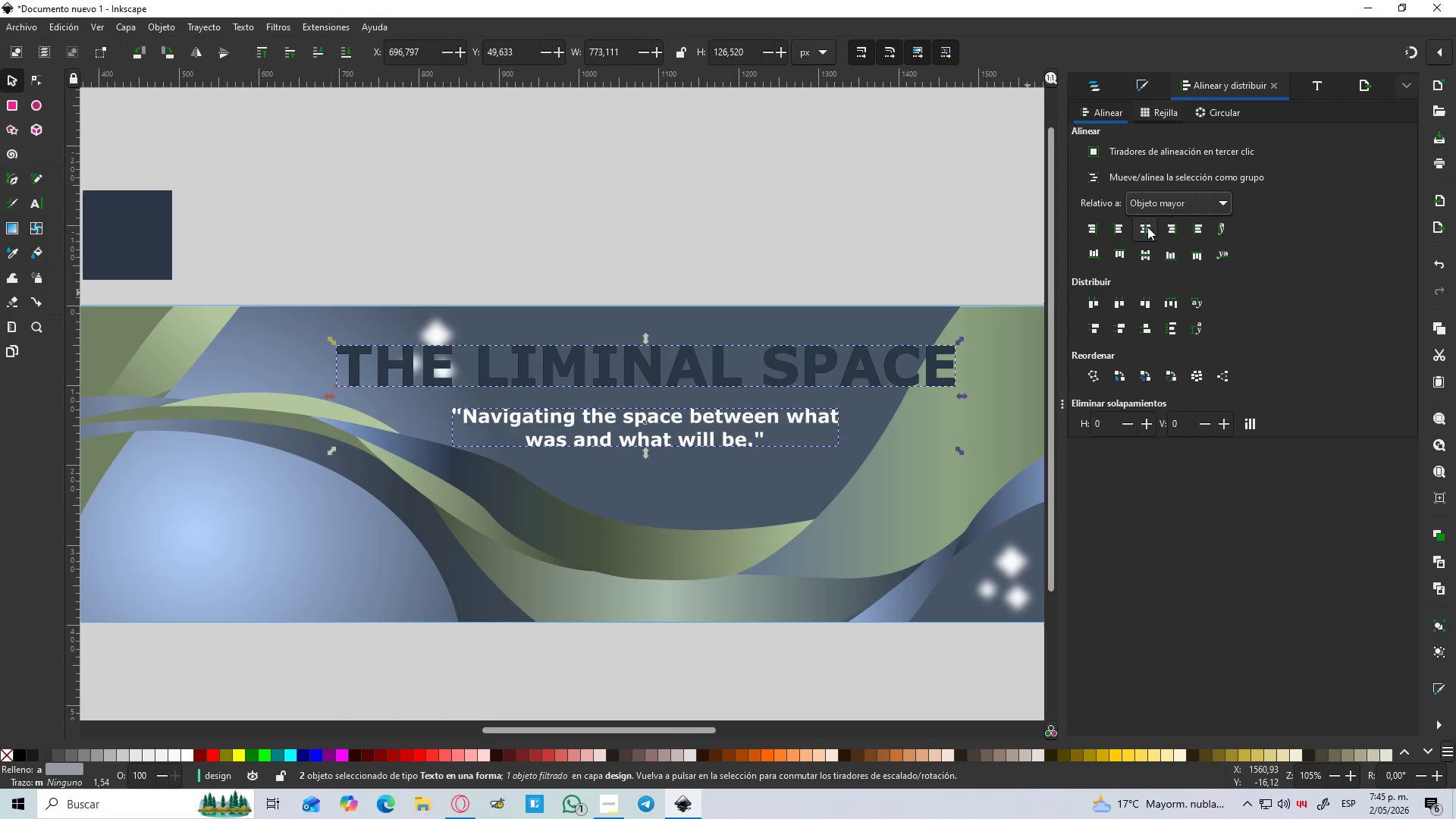 
double_click([735, 244])
 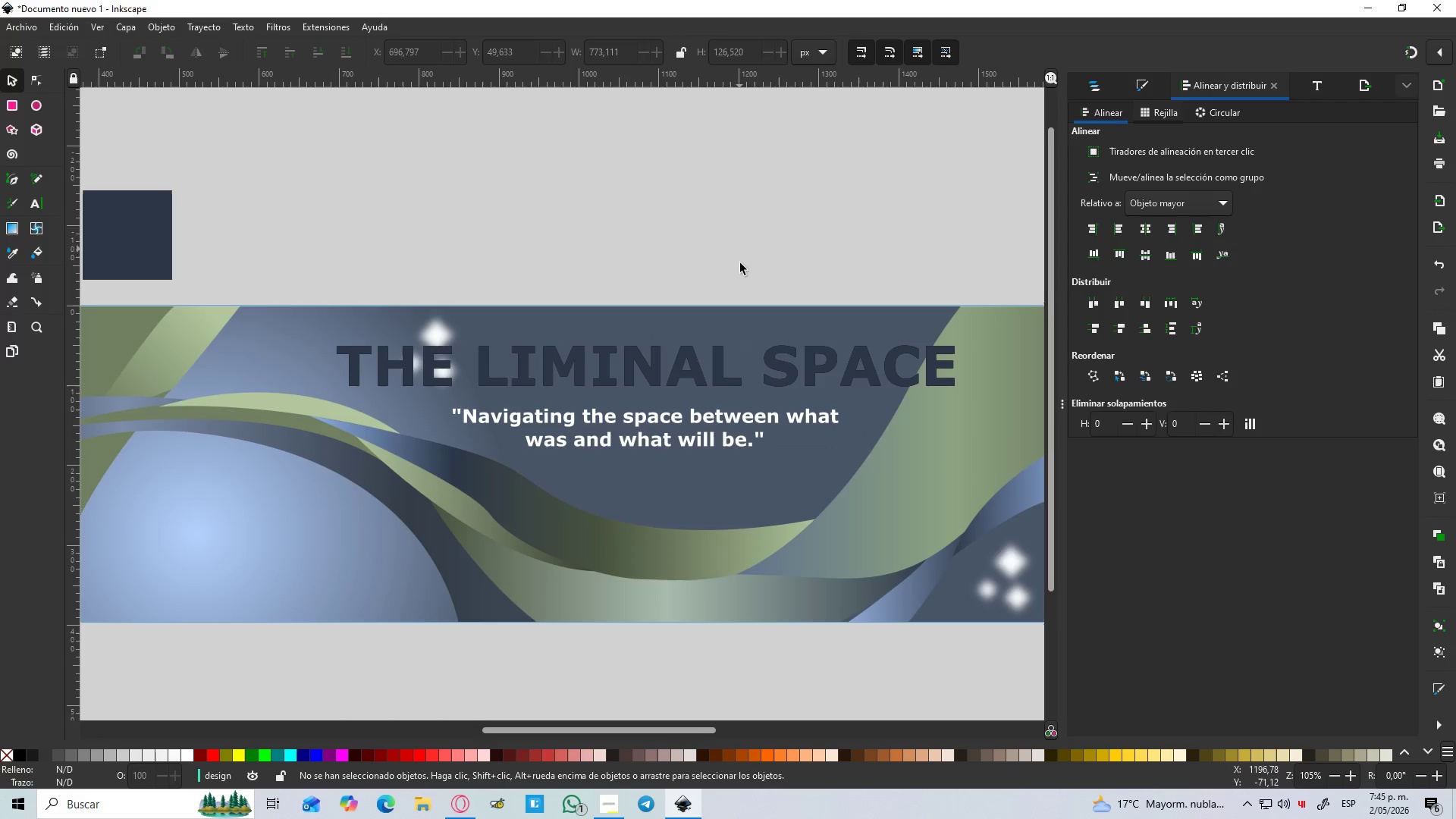 
hold_key(key=ControlLeft, duration=1.53)
scroll: coordinate [740, 263], scroll_direction: down, amount: 4.0
 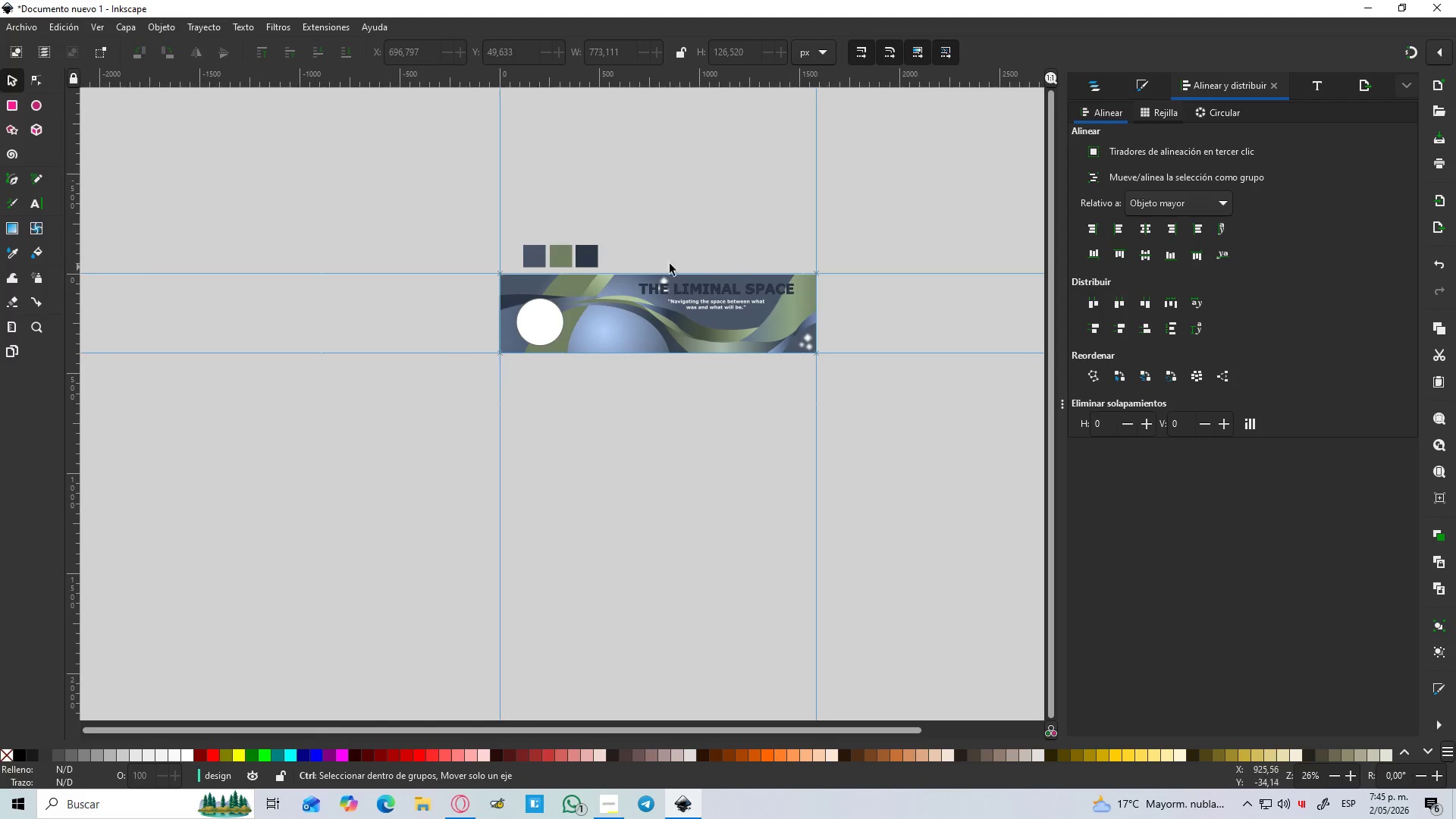 
key(Control+ControlLeft)
 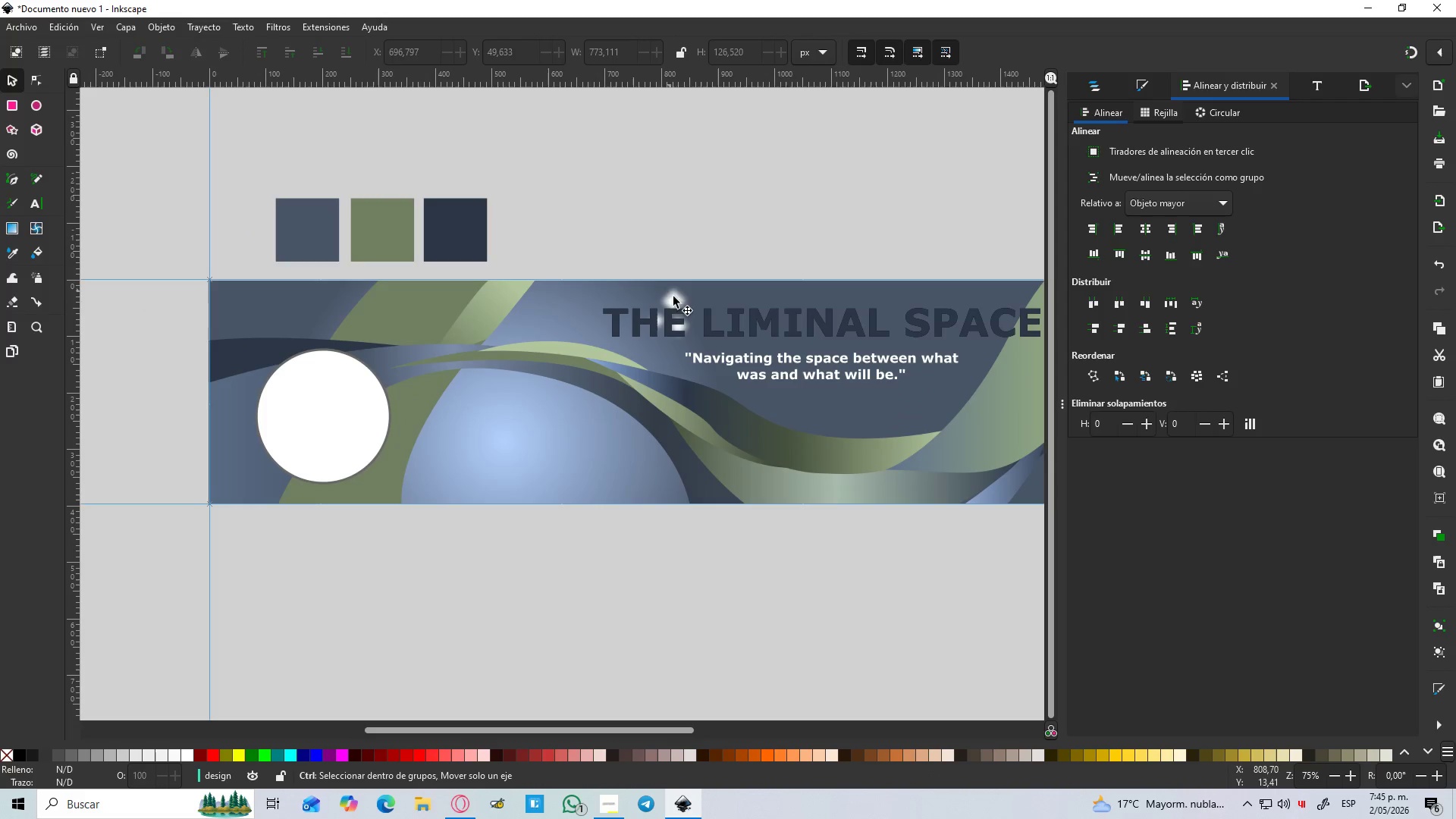 
key(Control+ControlLeft)
 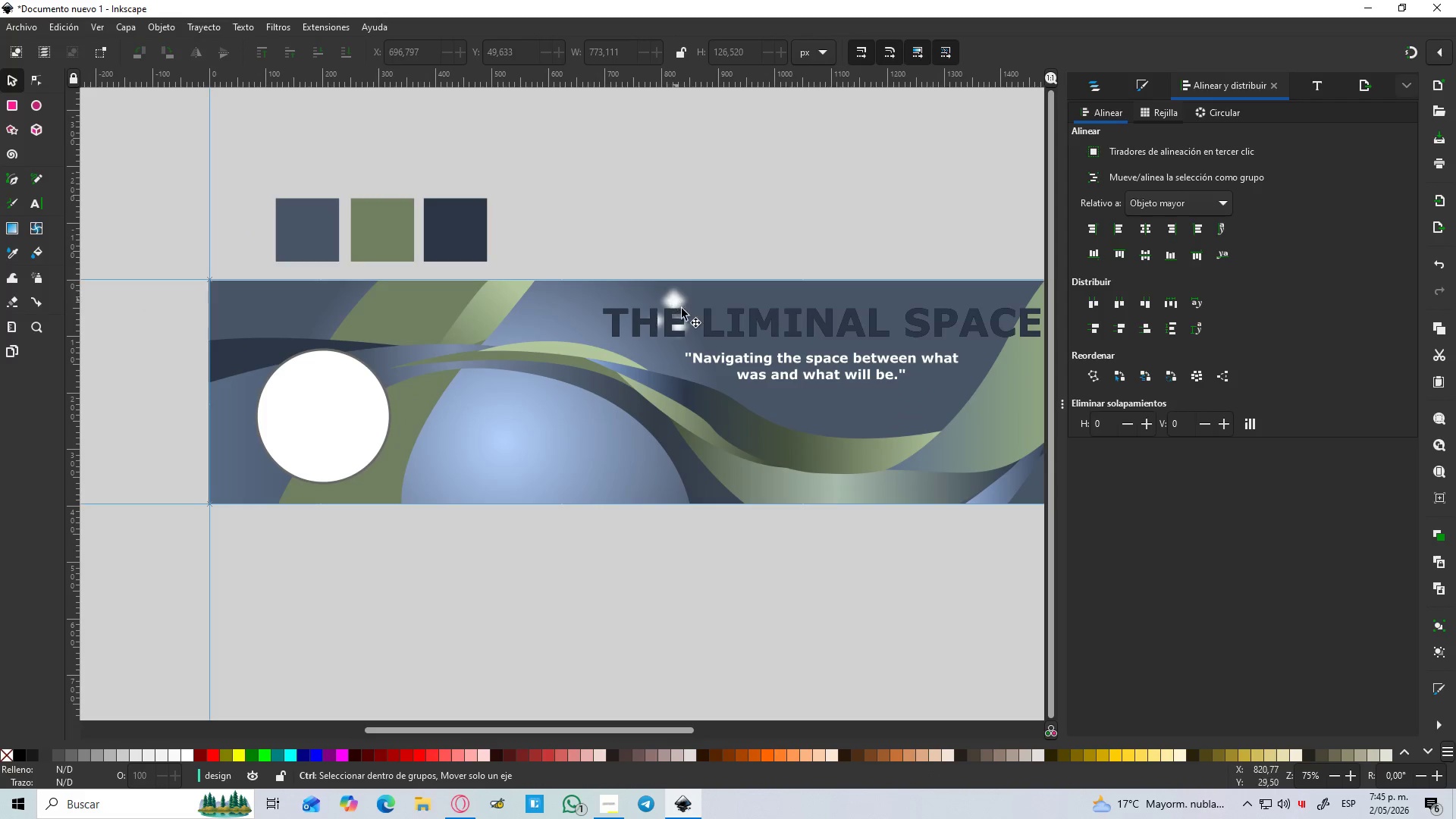 
key(Control+ControlLeft)
 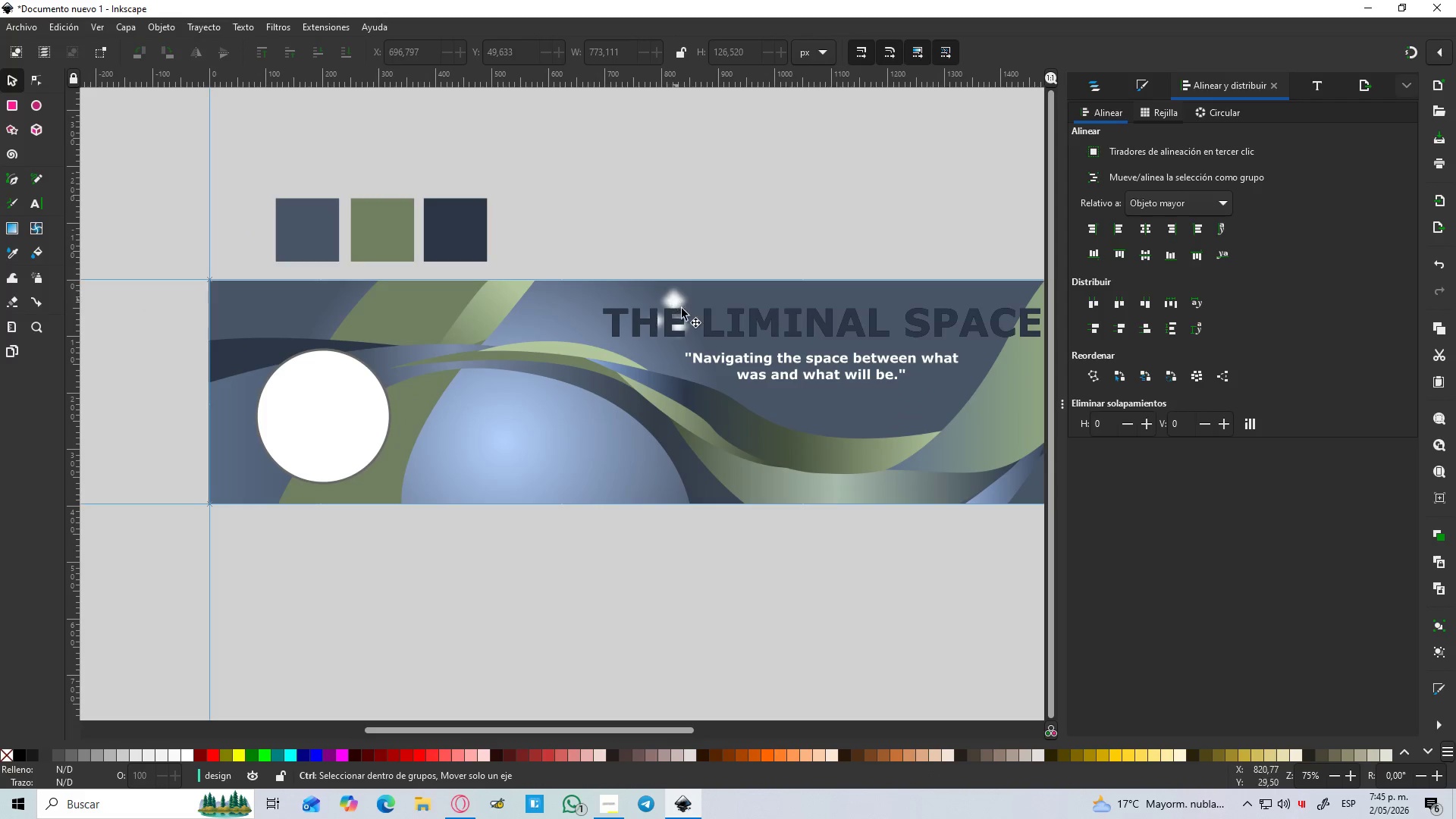 
scroll: coordinate [659, 271], scroll_direction: up, amount: 3.0
 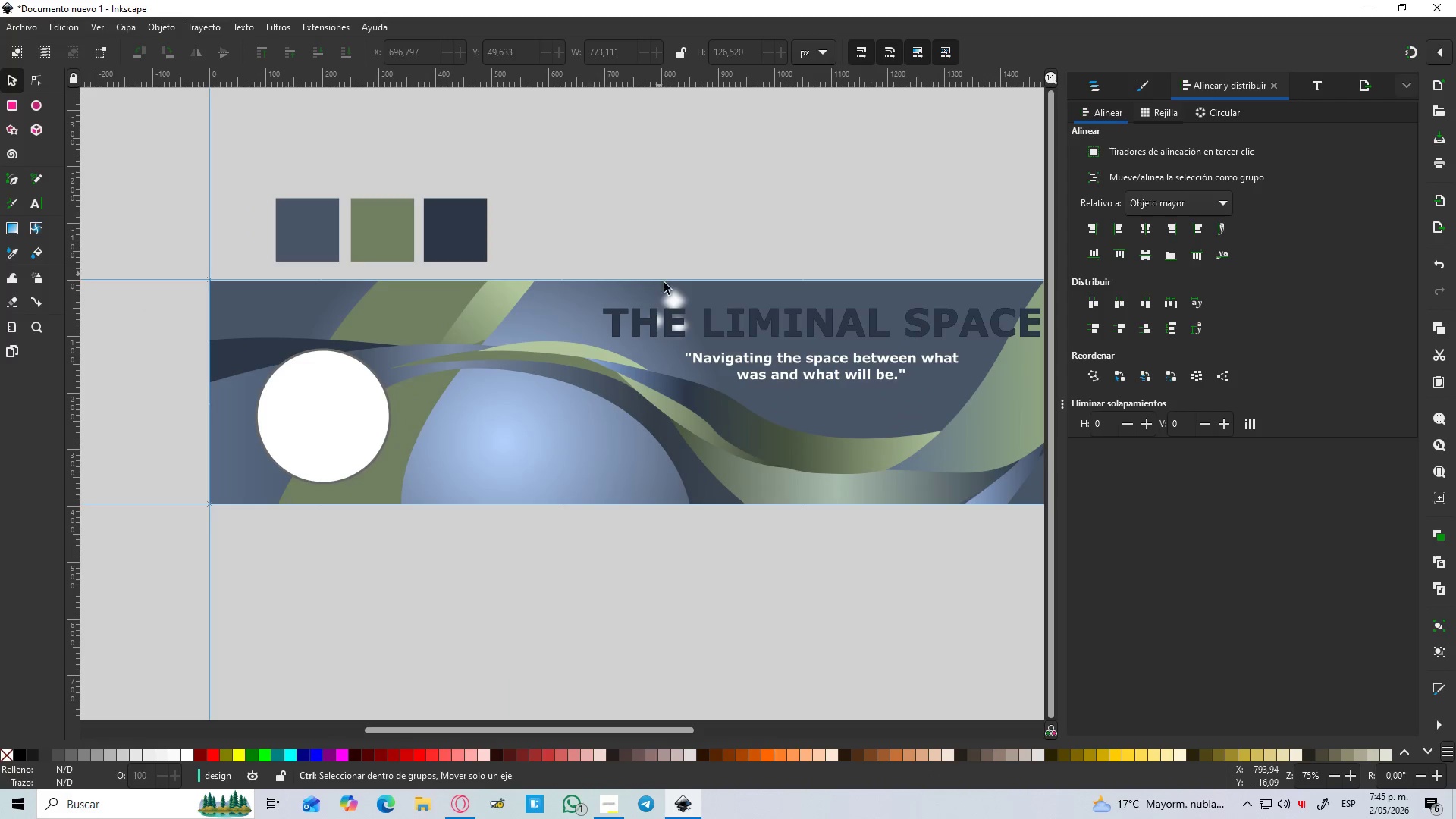 
key(Control+ControlLeft)
 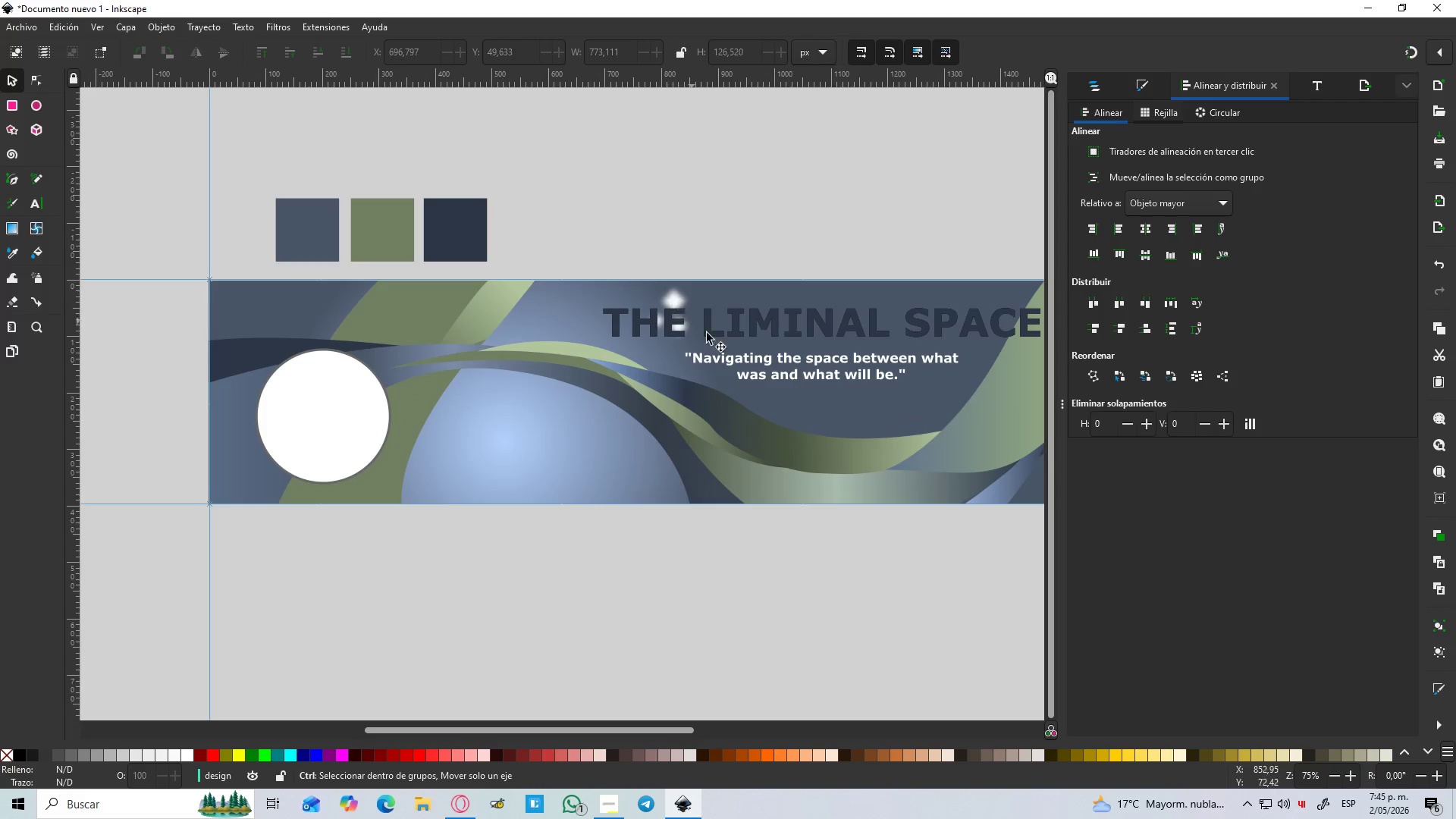 
key(Control+ControlLeft)
 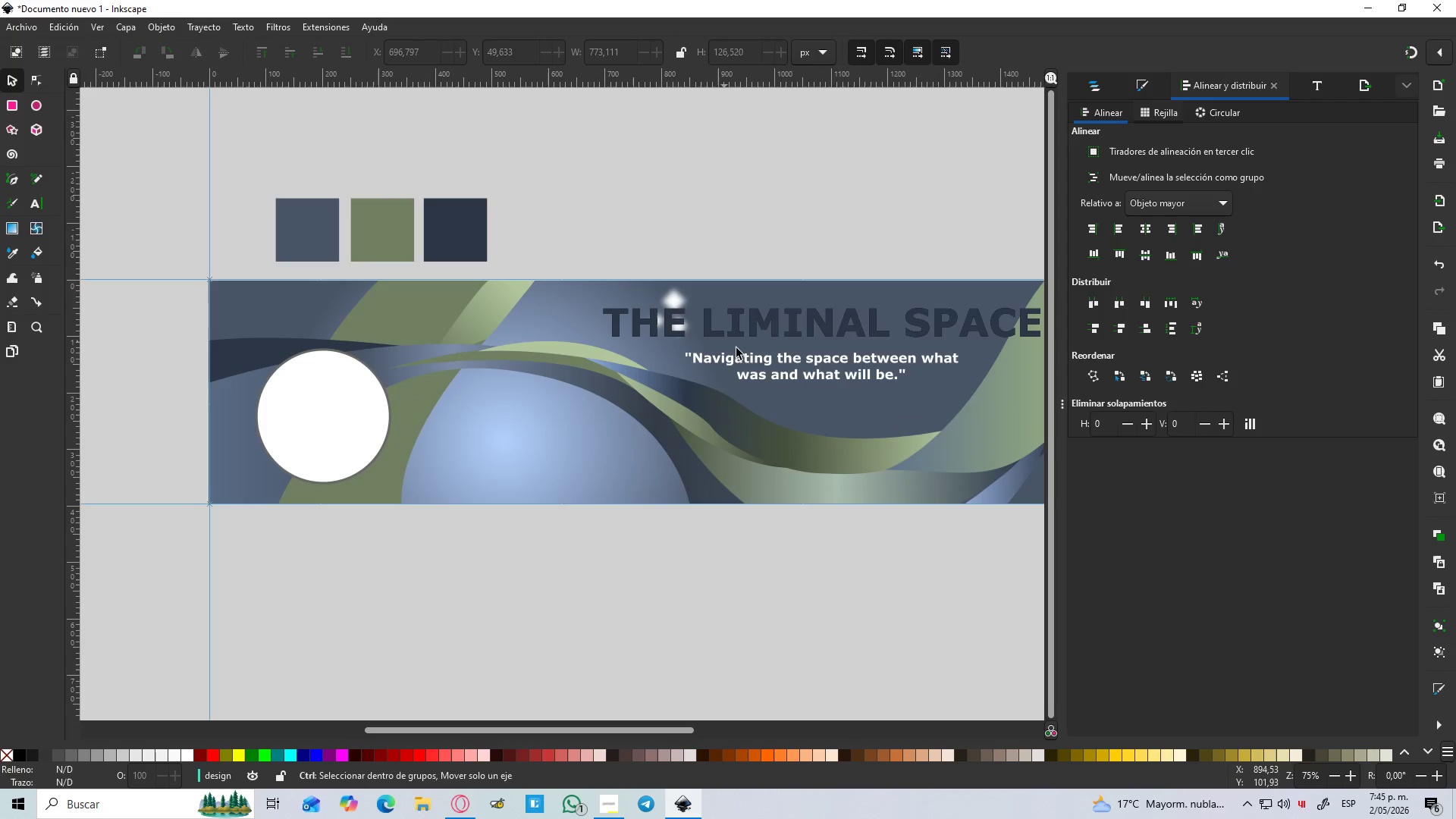 
key(Control+ControlLeft)
 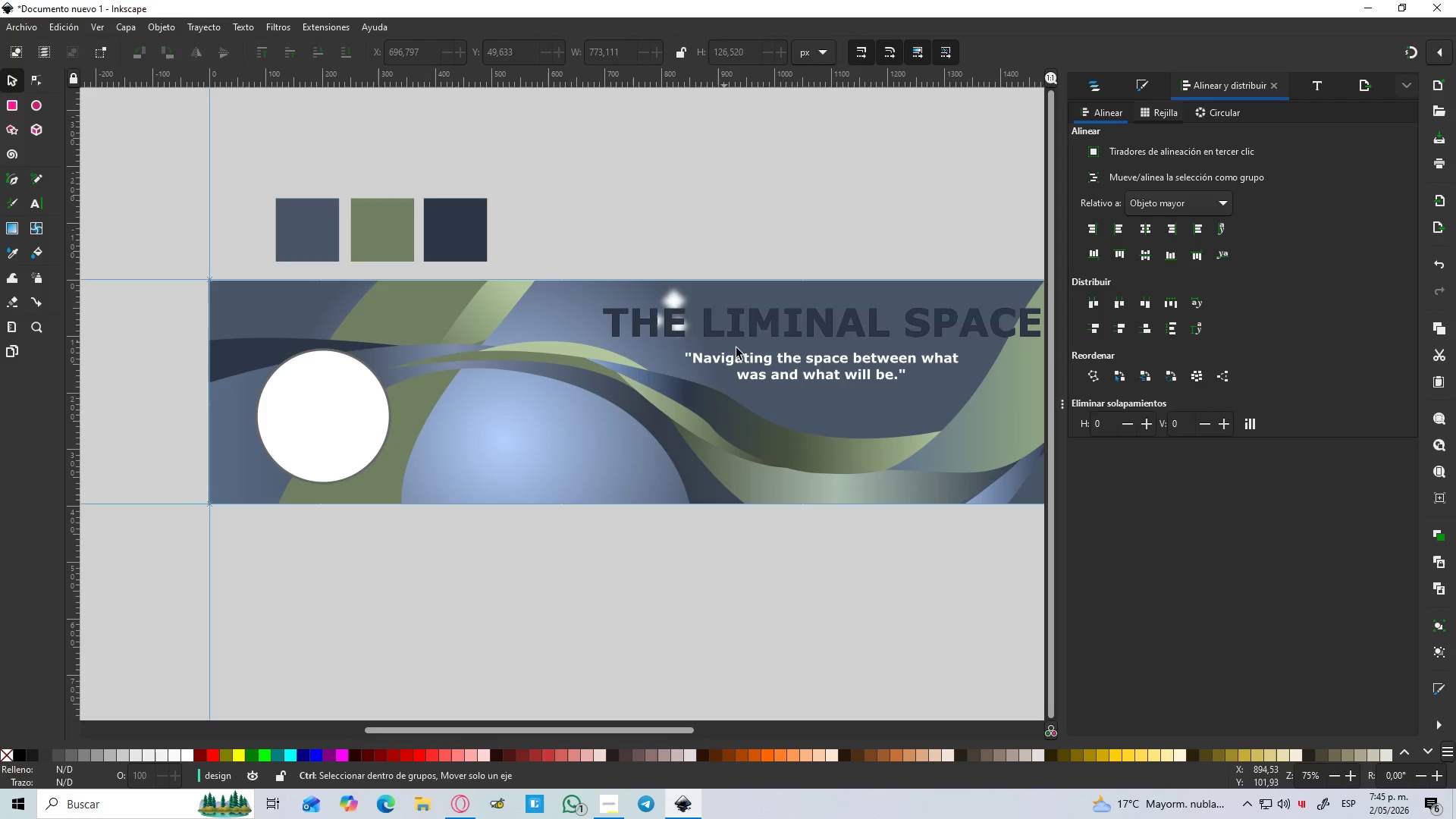 
key(Control+ControlLeft)
 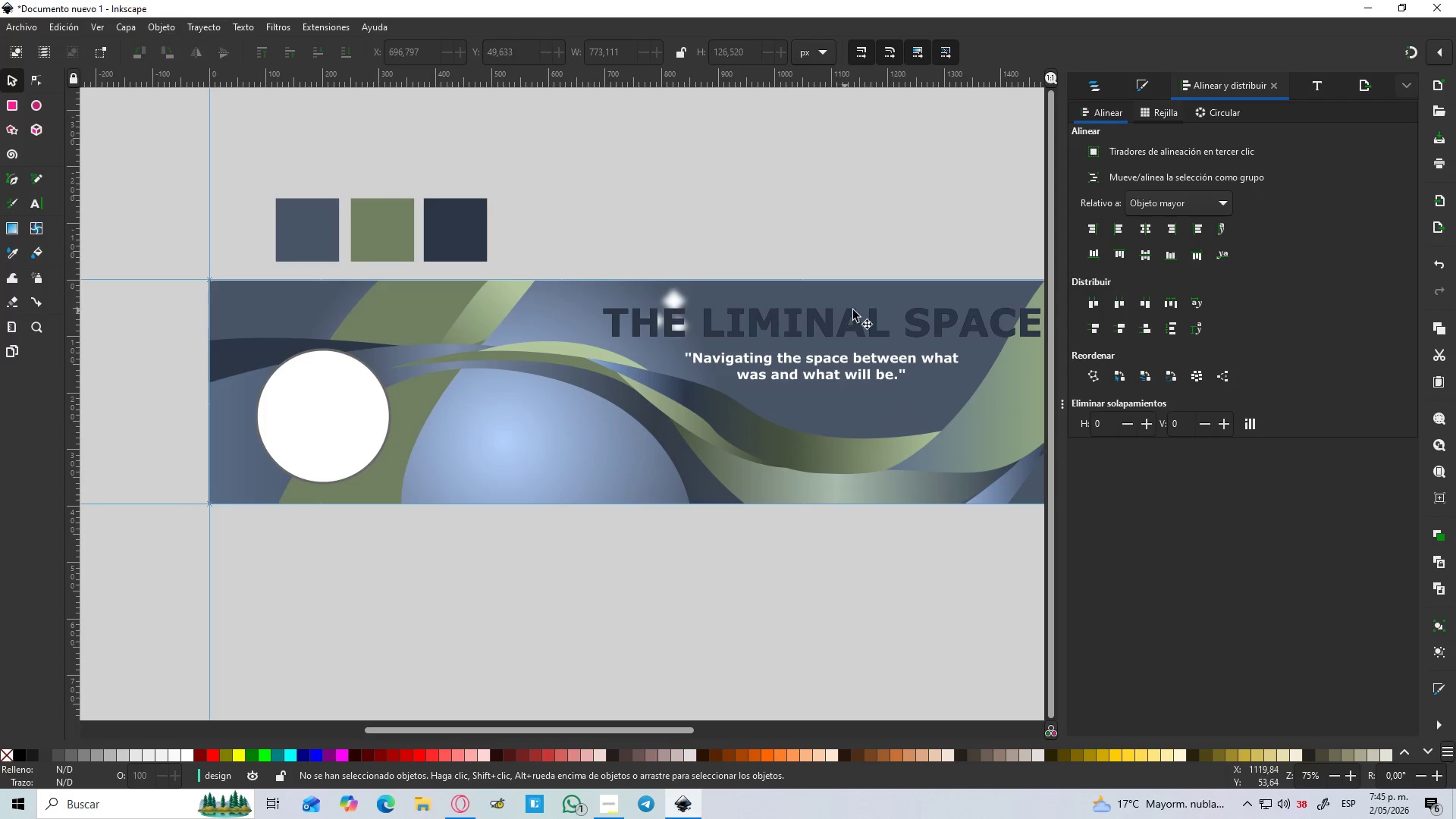 
hold_key(key=Space, duration=0.48)
 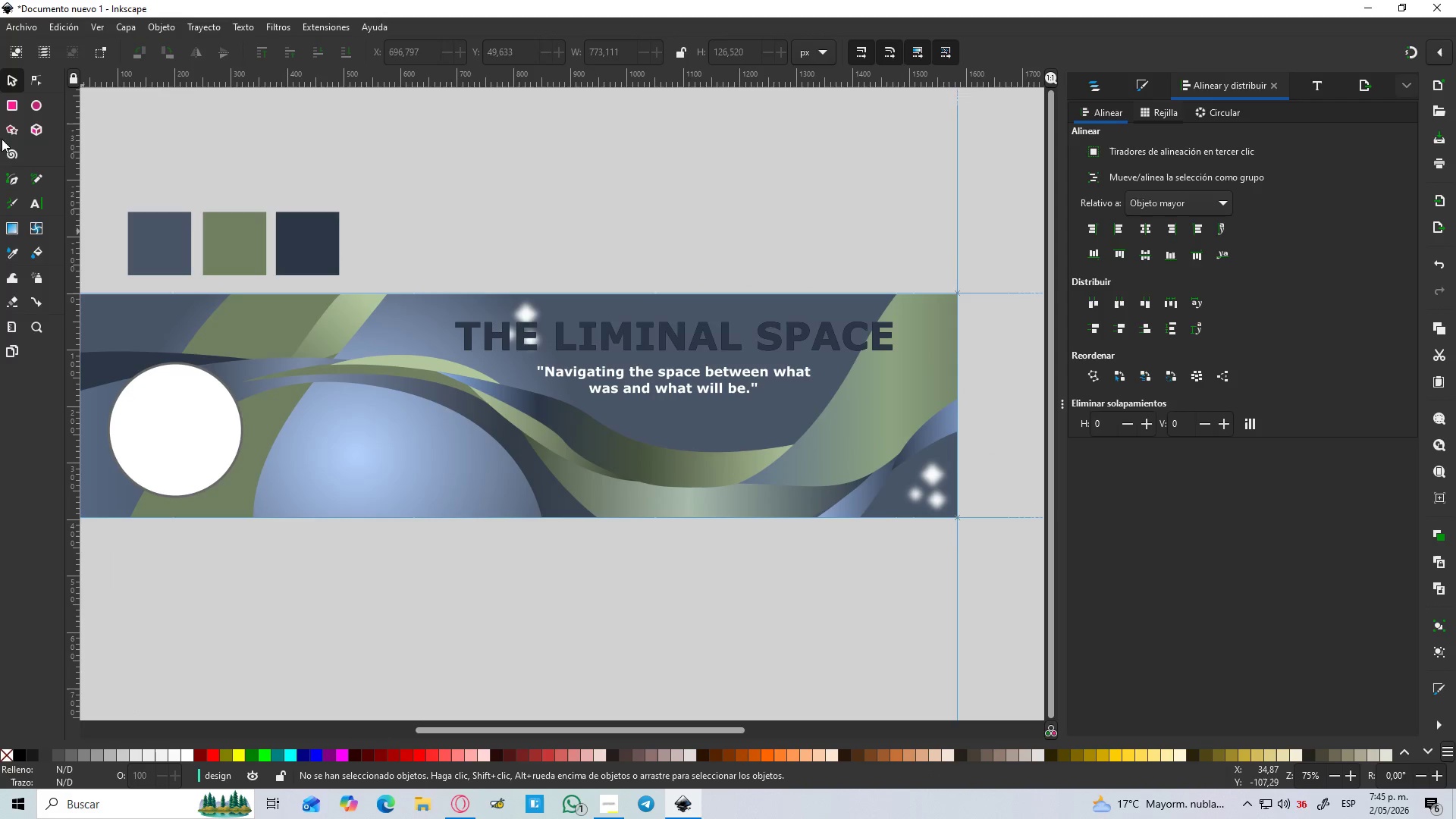 
double_click([590, 201])
 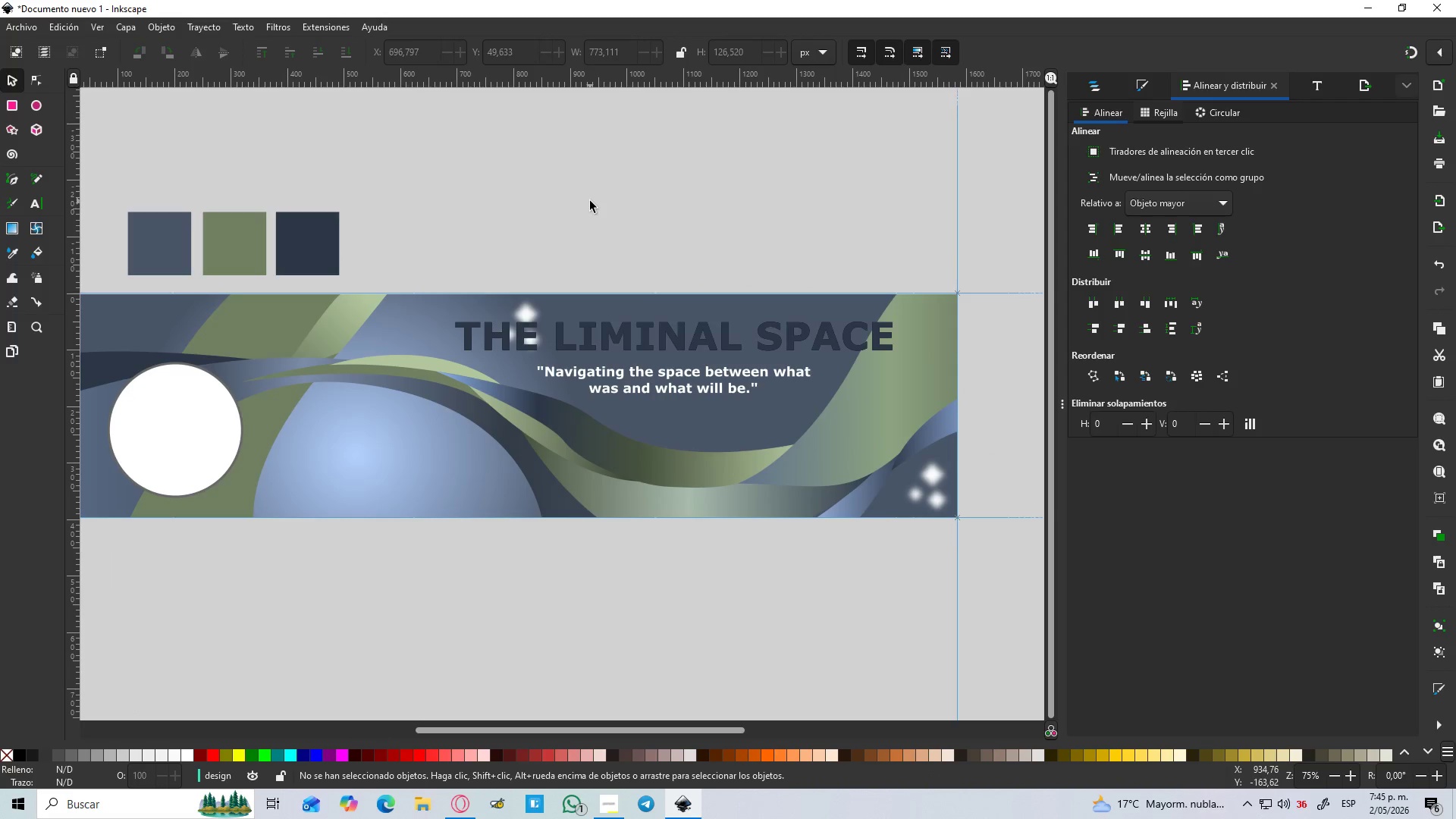 
hold_key(key=ControlLeft, duration=1.08)
scroll: coordinate [641, 261], scroll_direction: up, amount: 1.0
 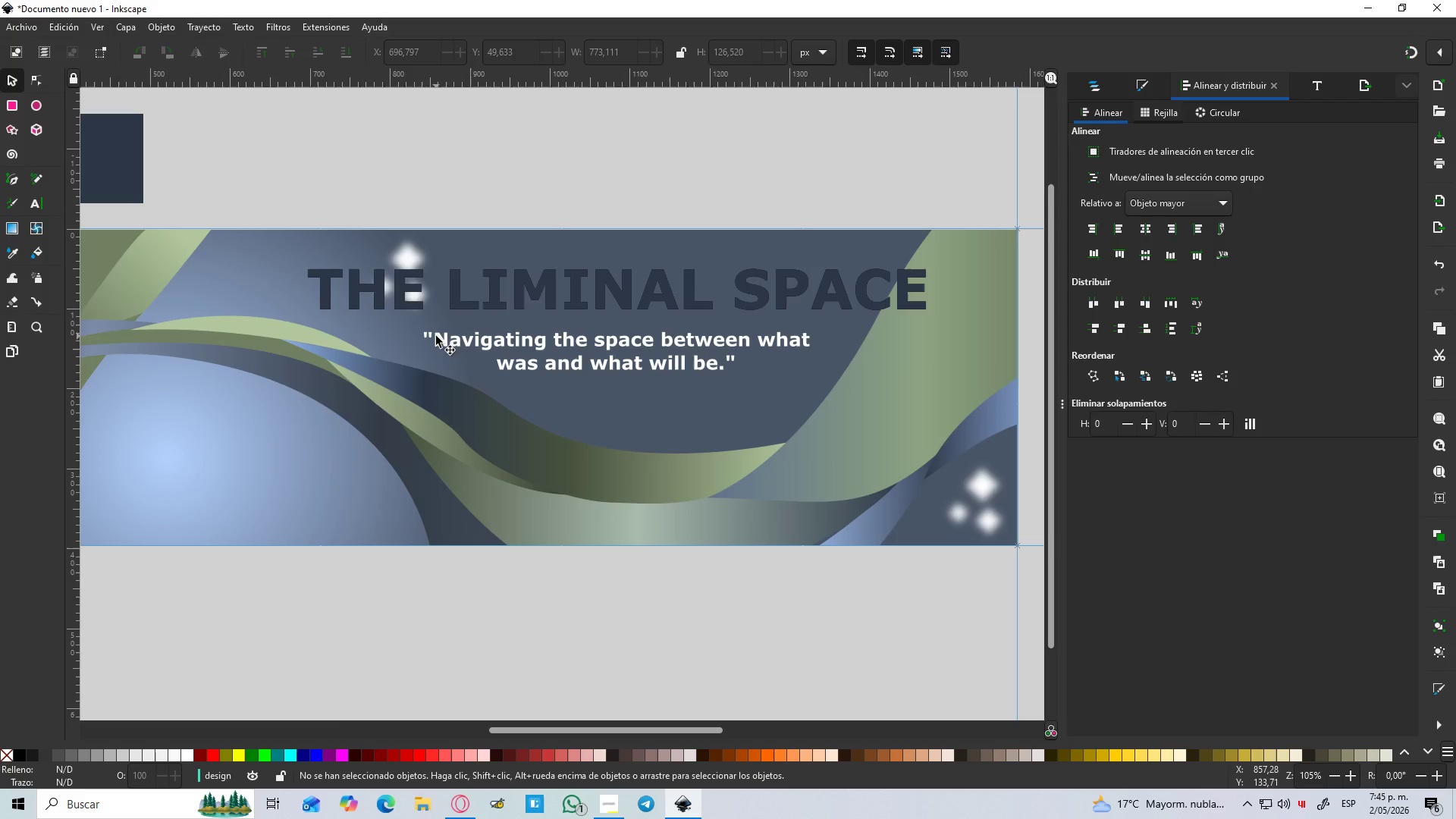 
double_click([436, 336])
 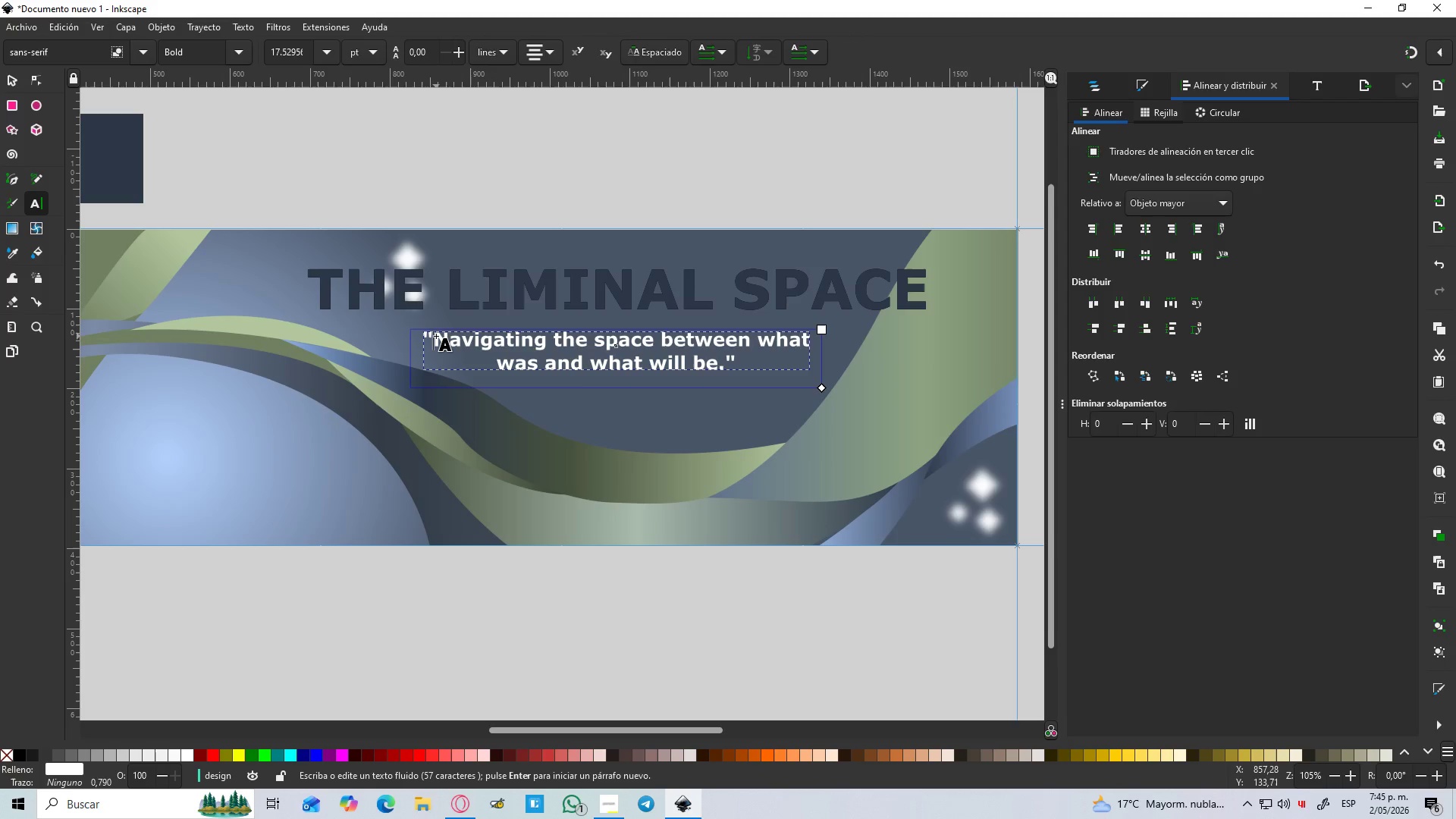 
left_click([436, 336])
 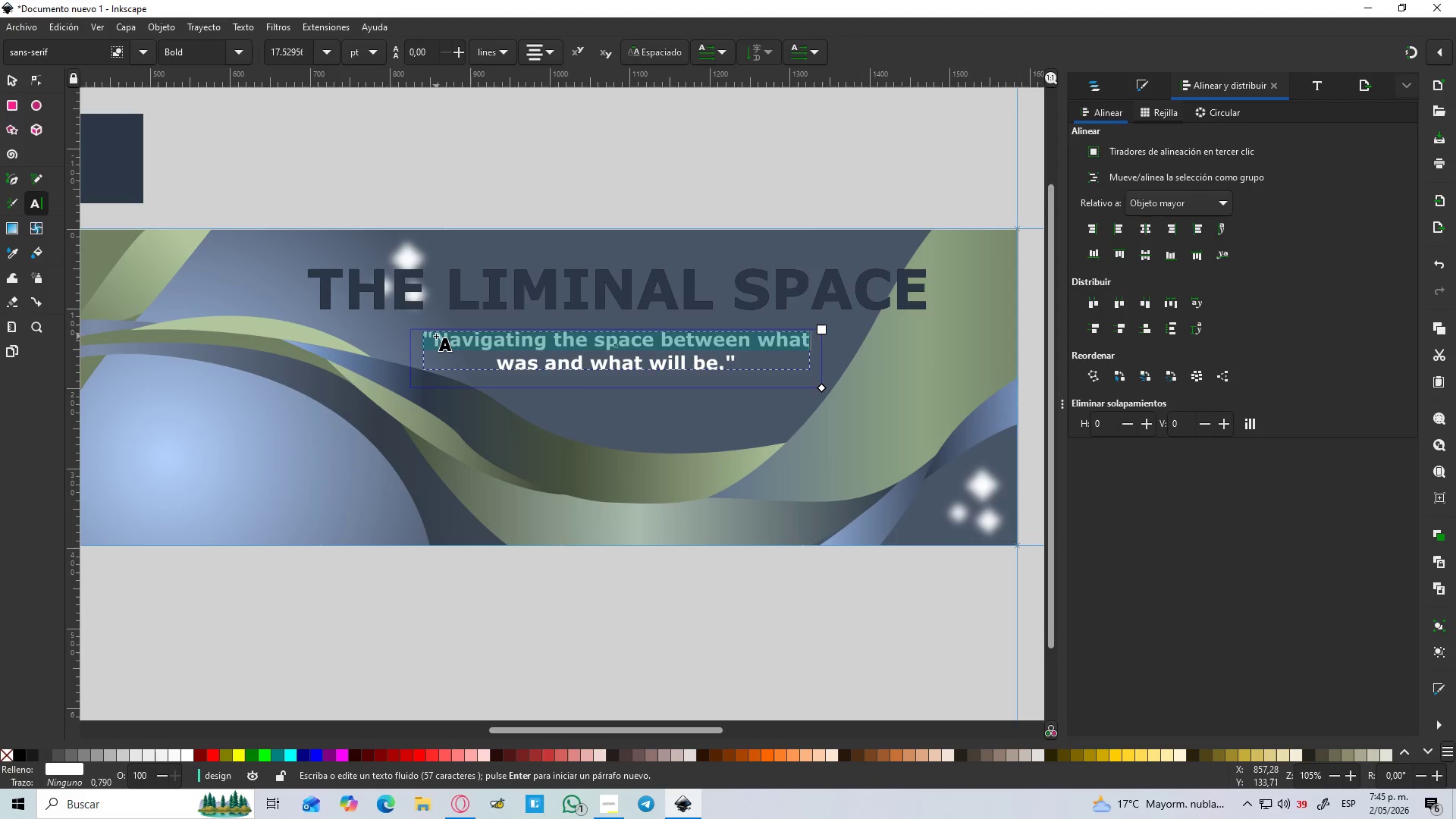 
left_click([436, 336])
 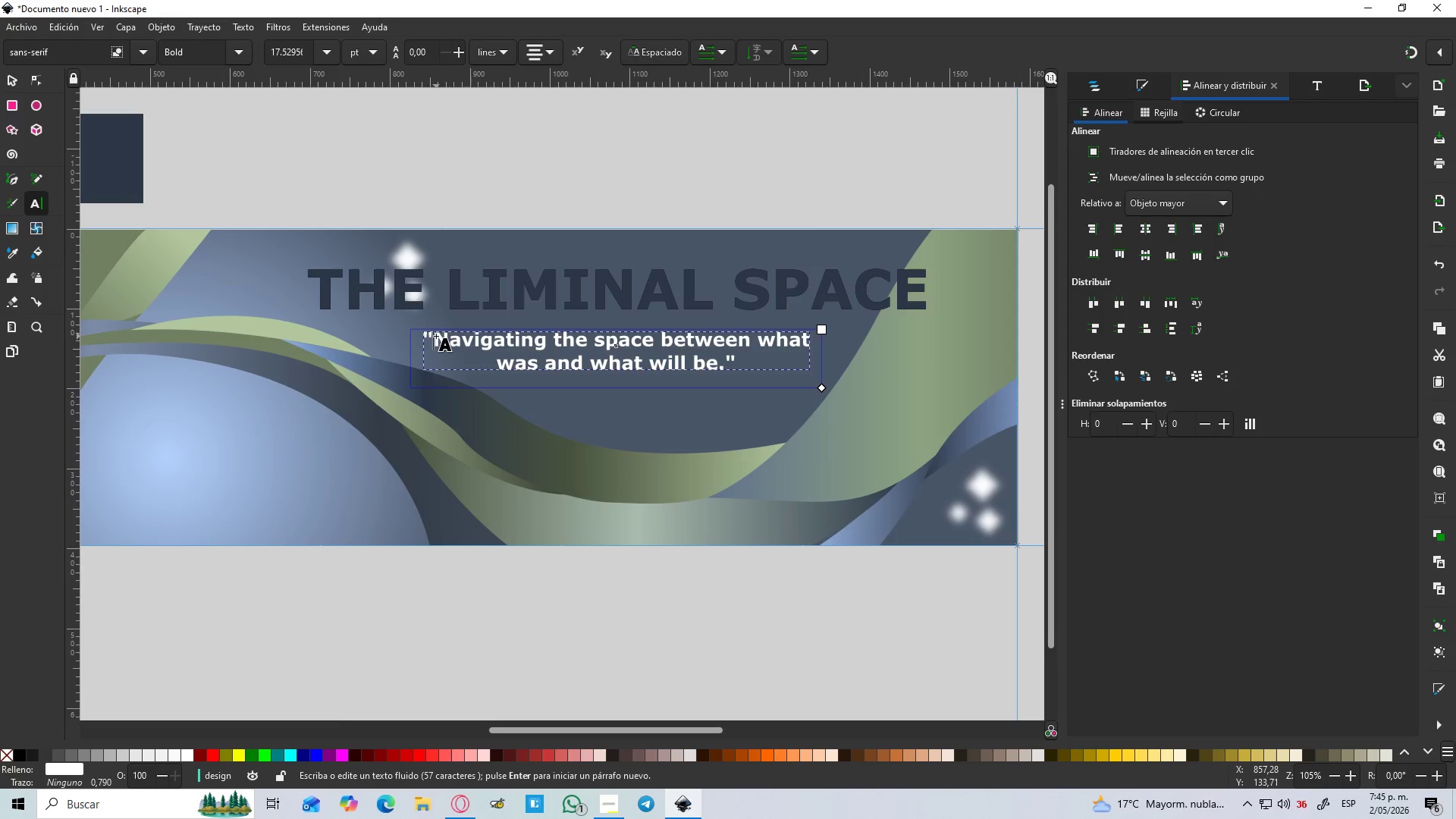 
key(Backspace)
 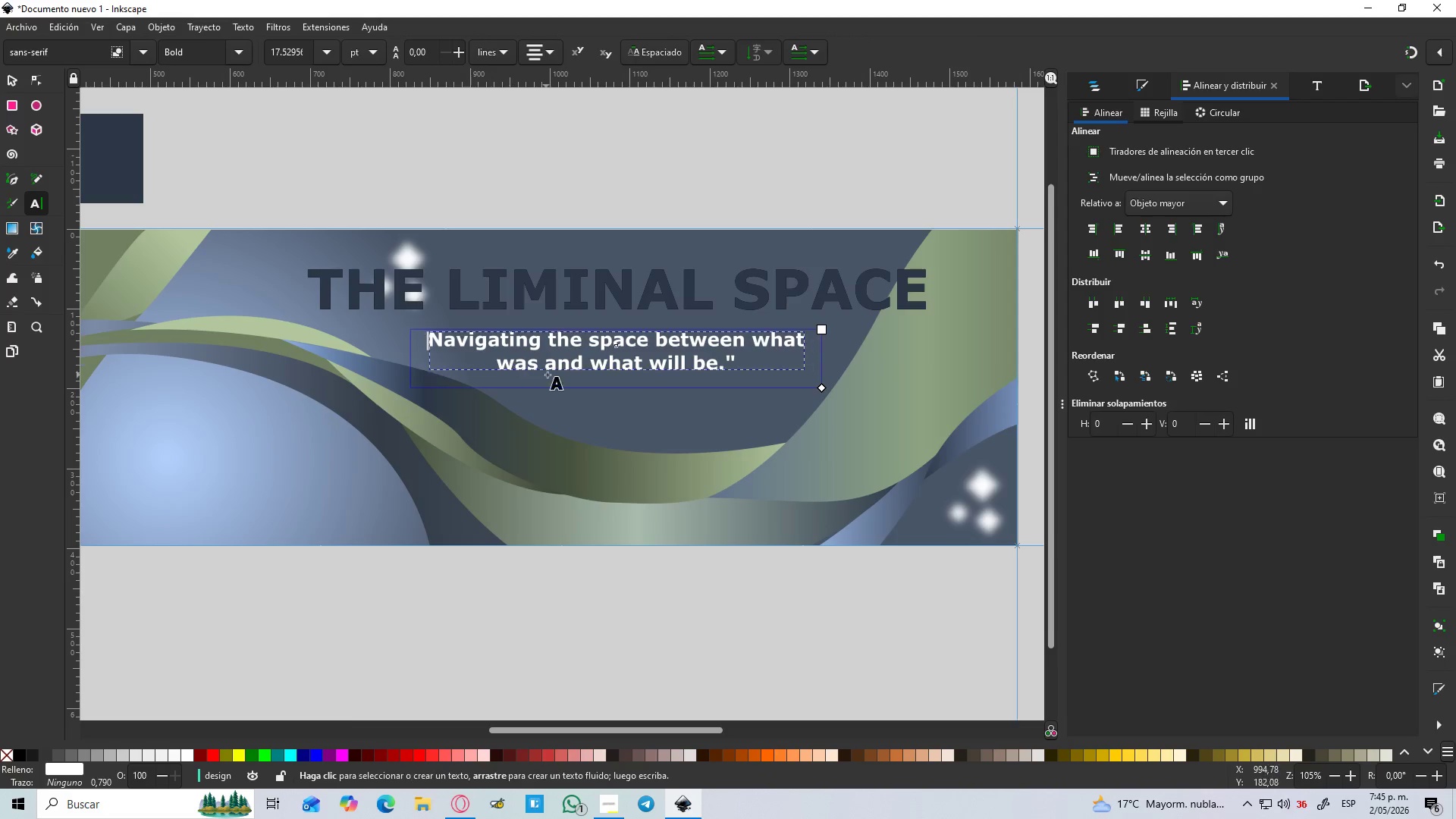 
key(Backspace)
 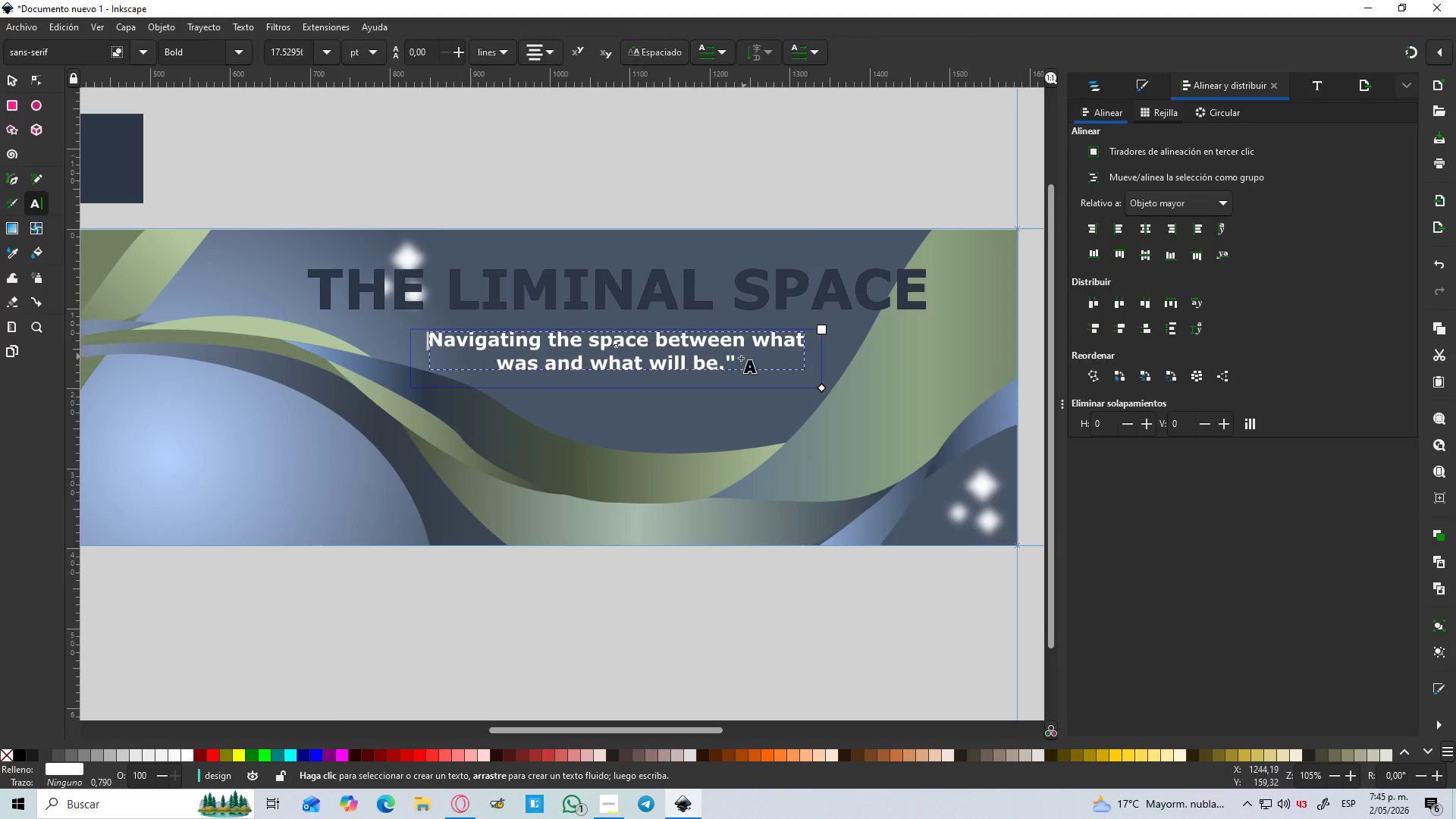 
left_click([738, 361])
 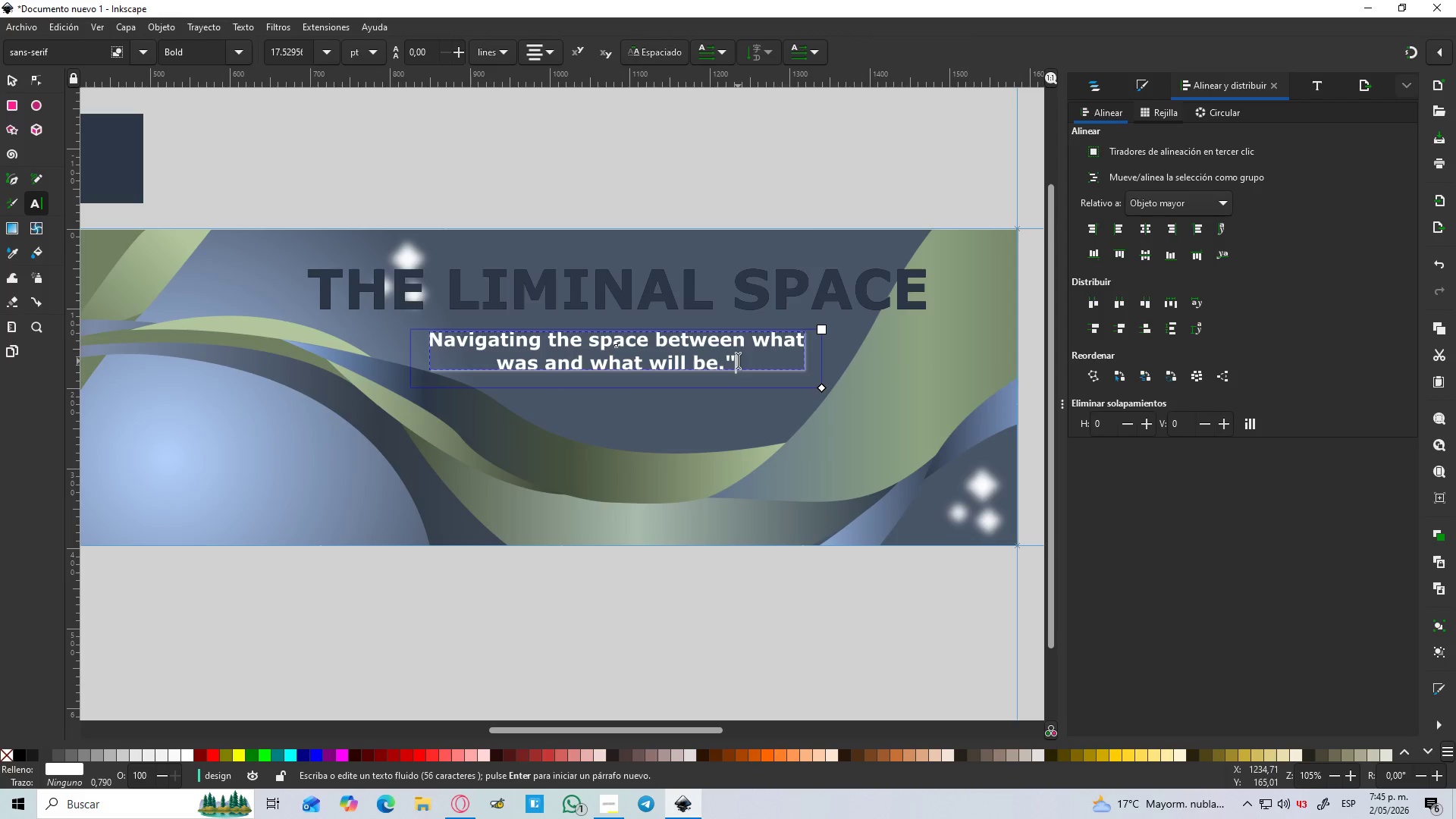 
key(Backspace)
 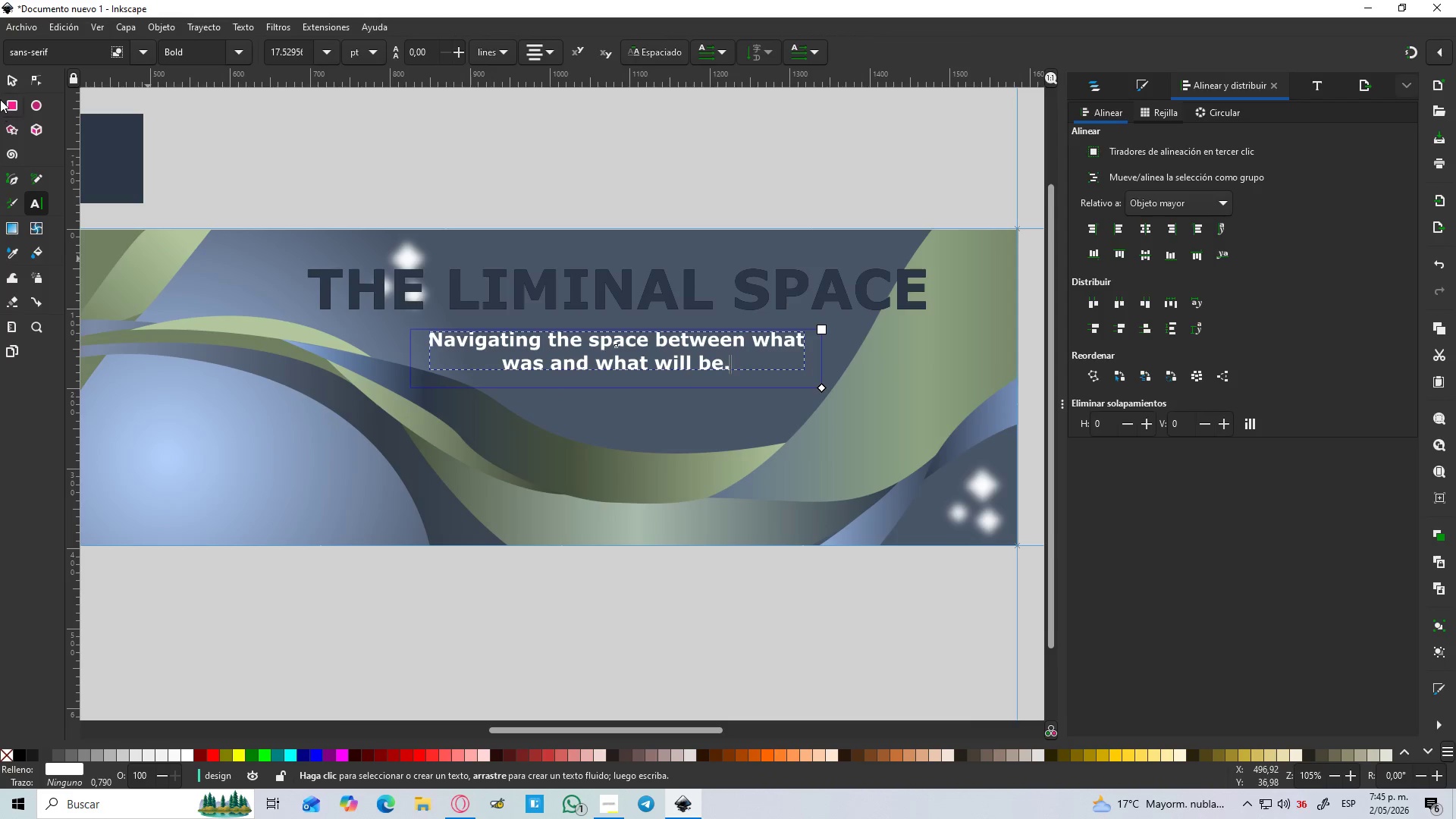 
left_click([10, 79])
 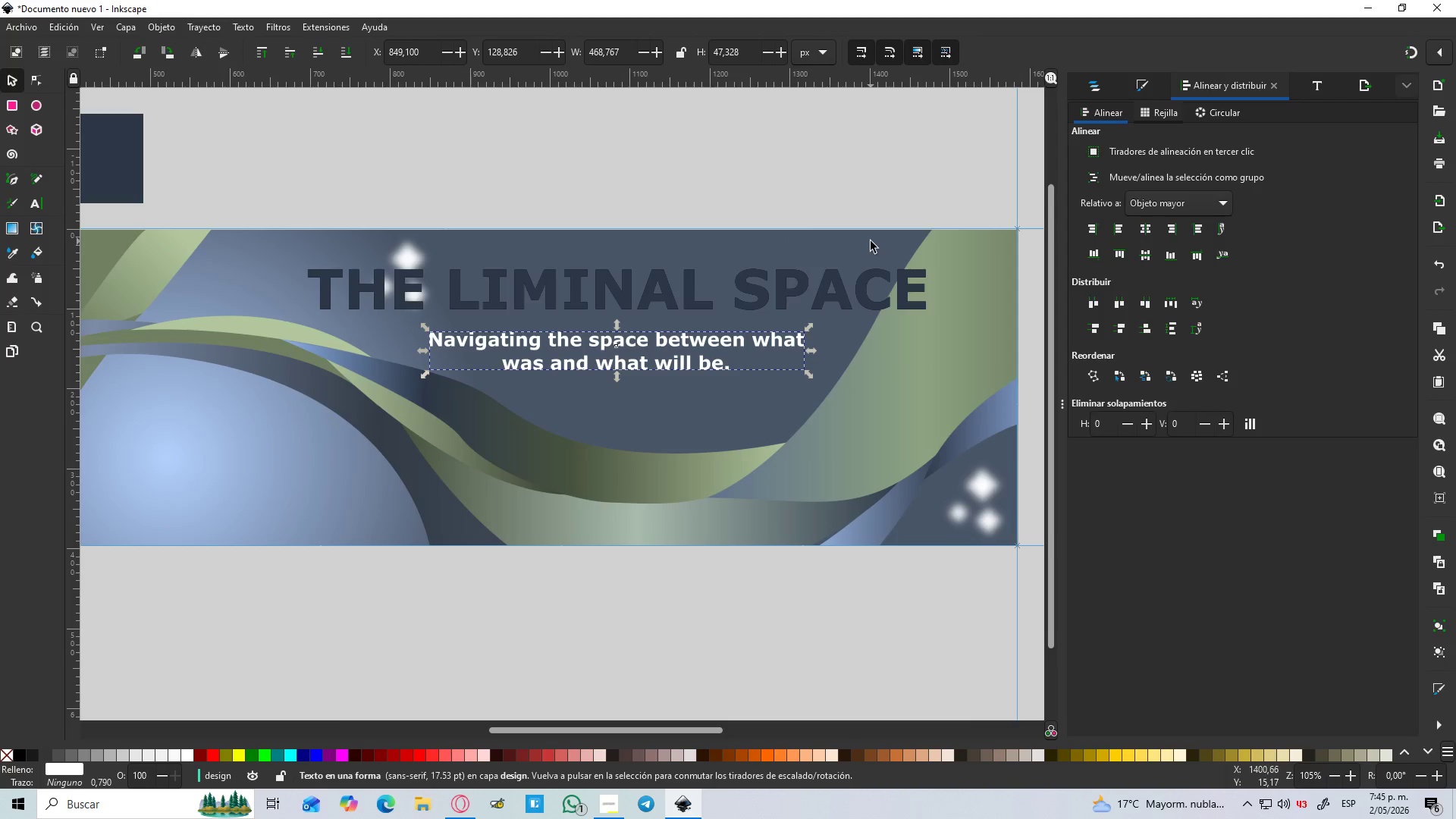 
left_click([805, 179])
 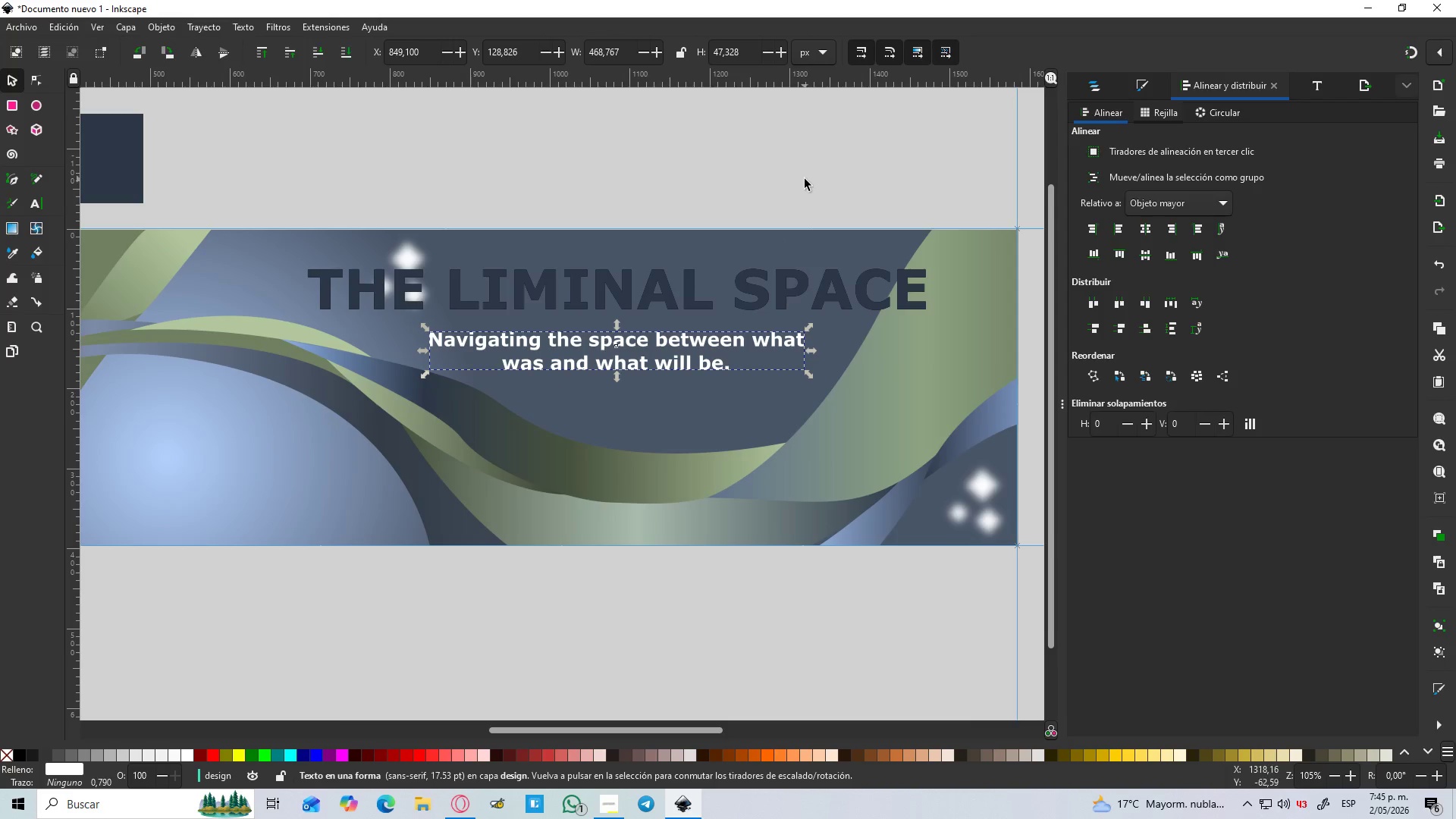 
hold_key(key=ControlLeft, duration=0.47)
scroll: coordinate [812, 193], scroll_direction: down, amount: 2.0
 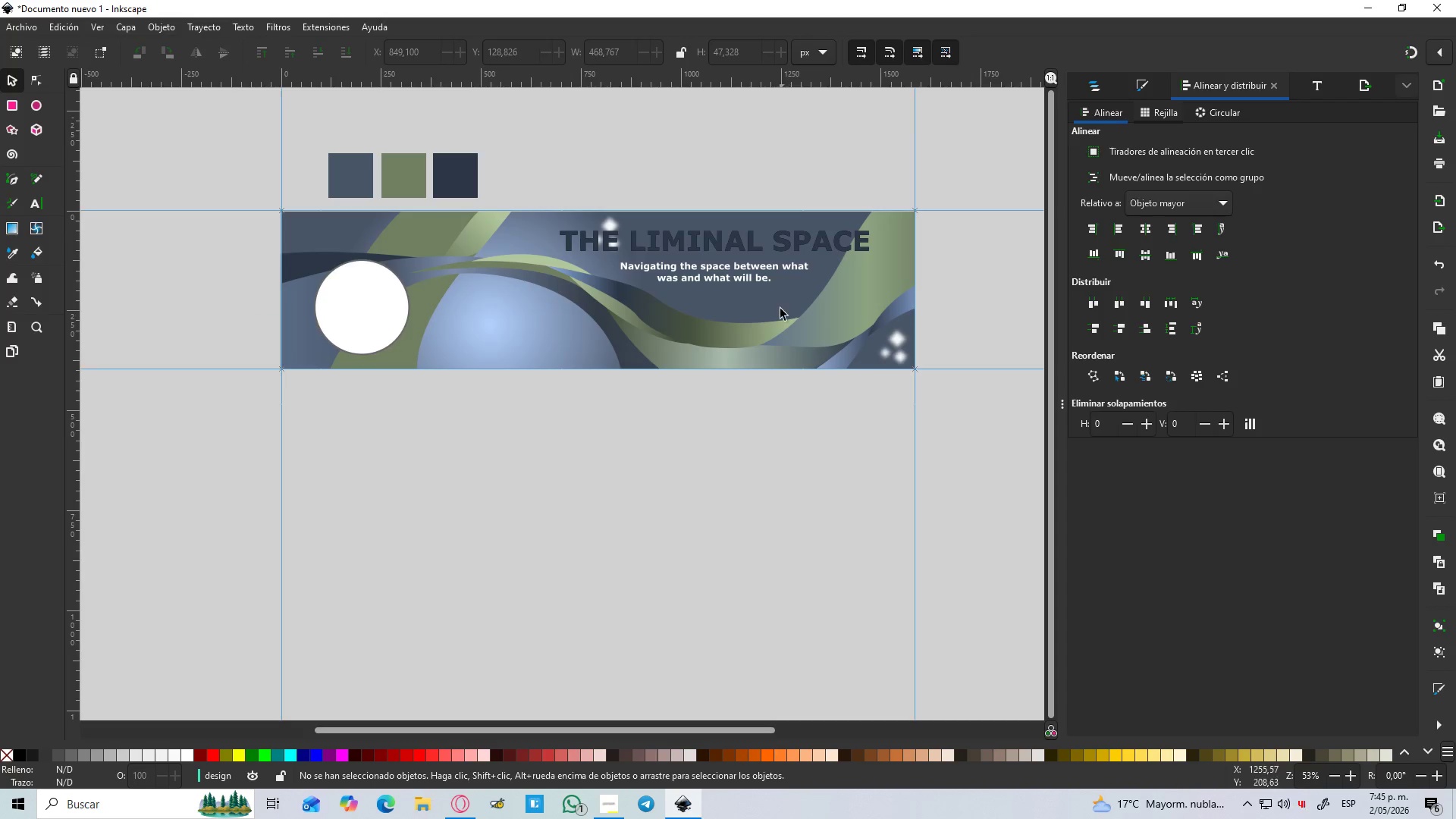 
hold_key(key=Space, duration=0.39)
 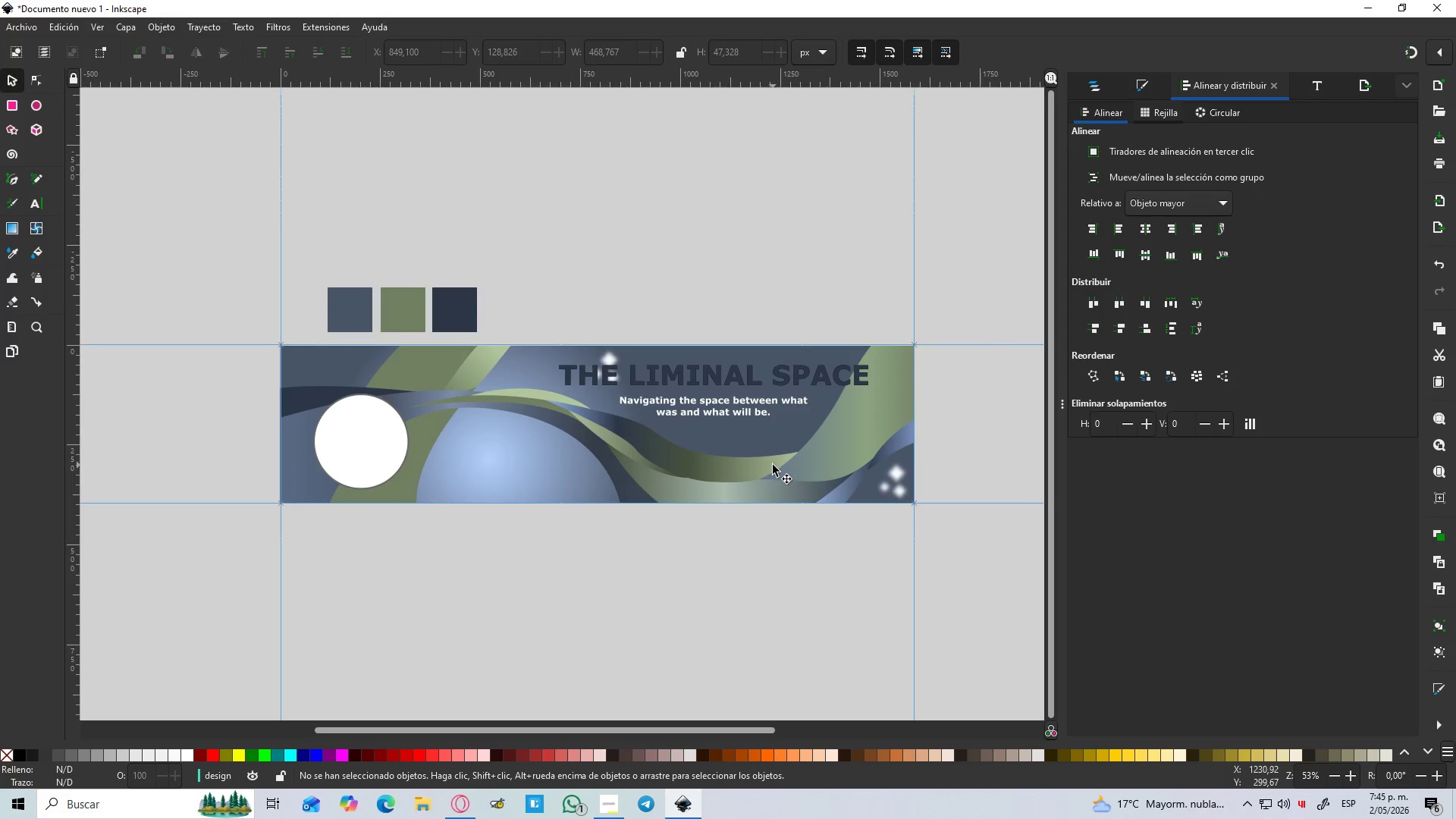 
hold_key(key=ControlLeft, duration=1.5)
 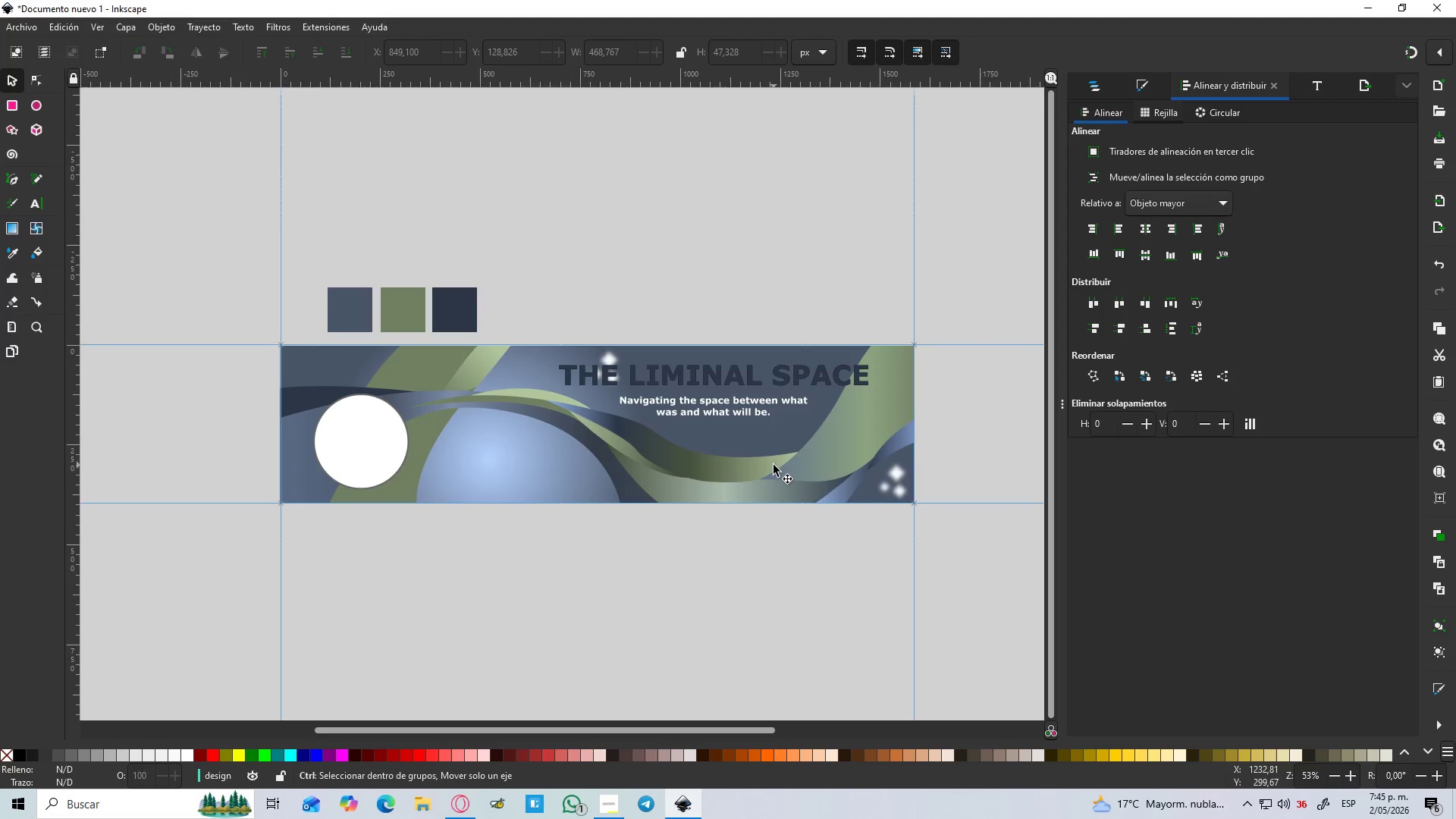 
key(Control+S)
 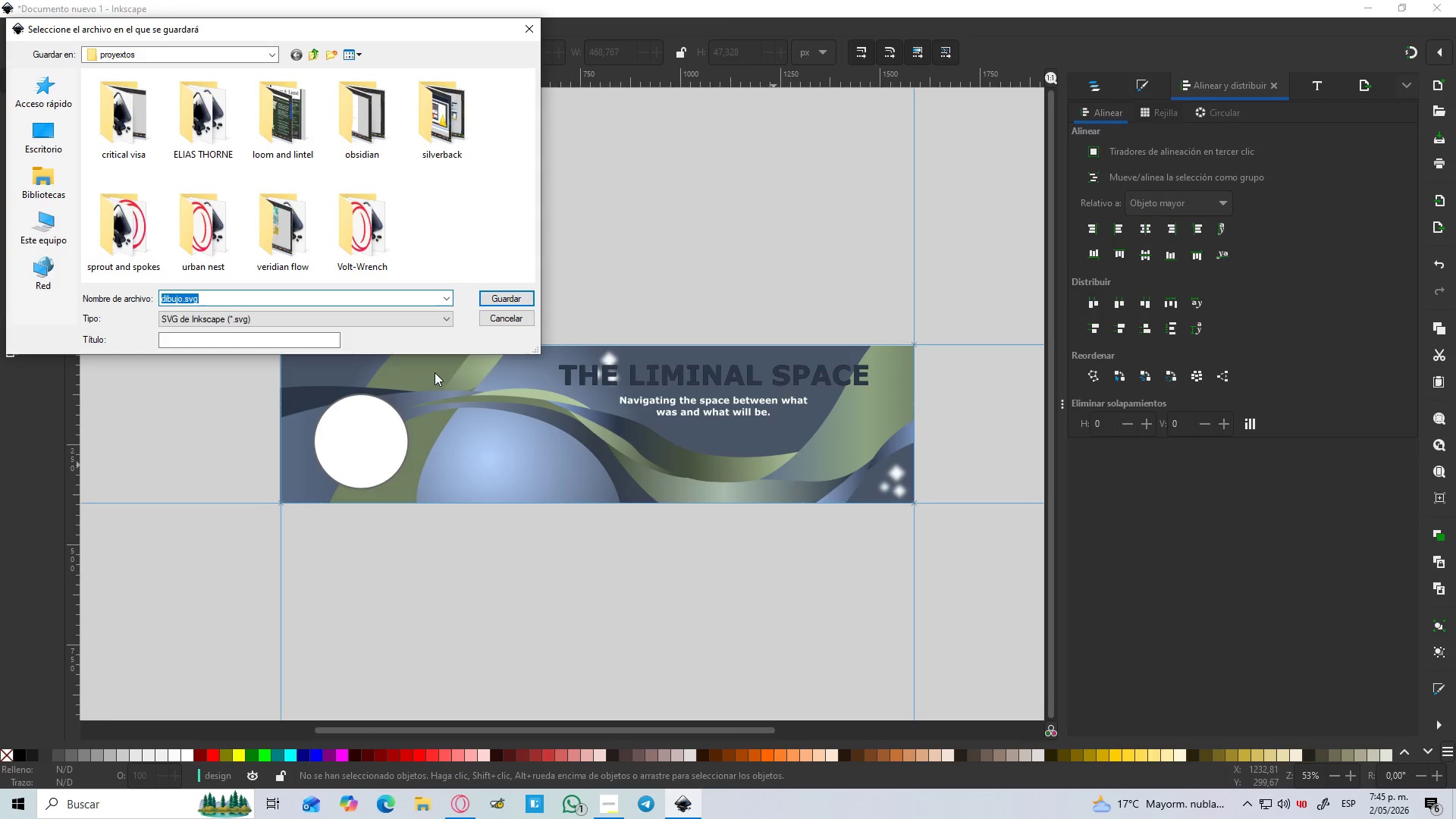 
type(THE LIMINAL SPACE)
 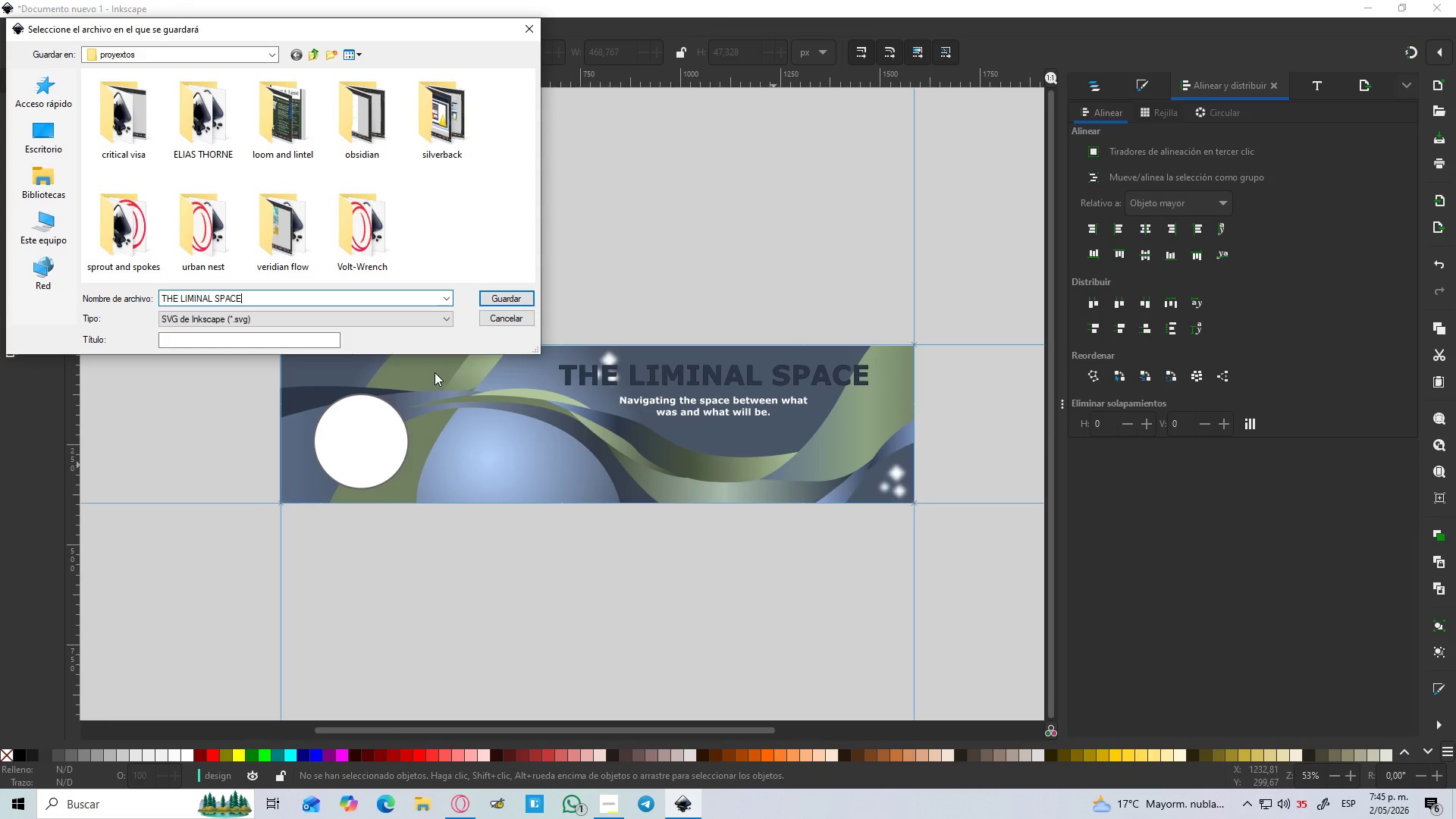 
key(Enter)
 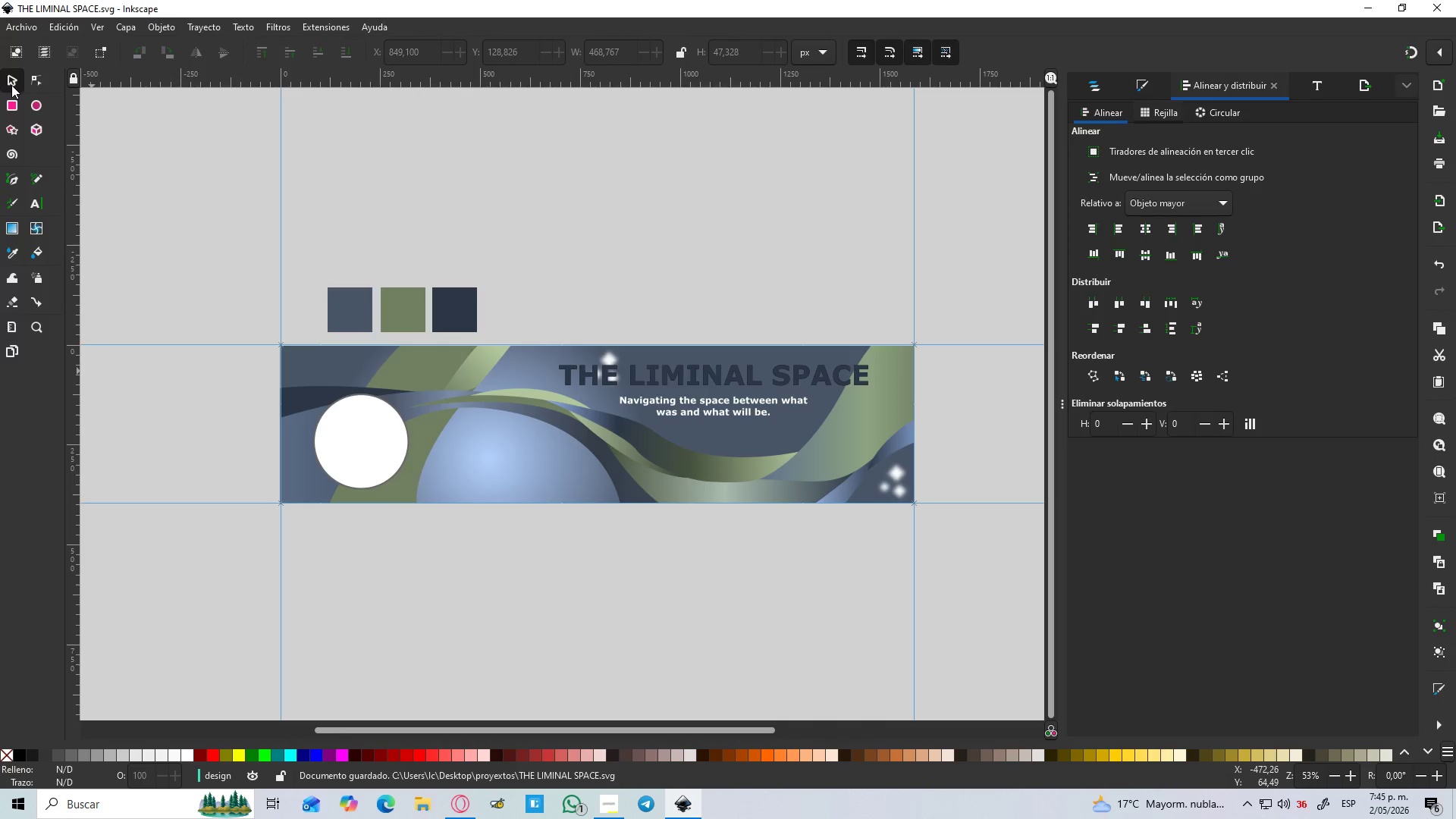 
left_click([11, 85])
 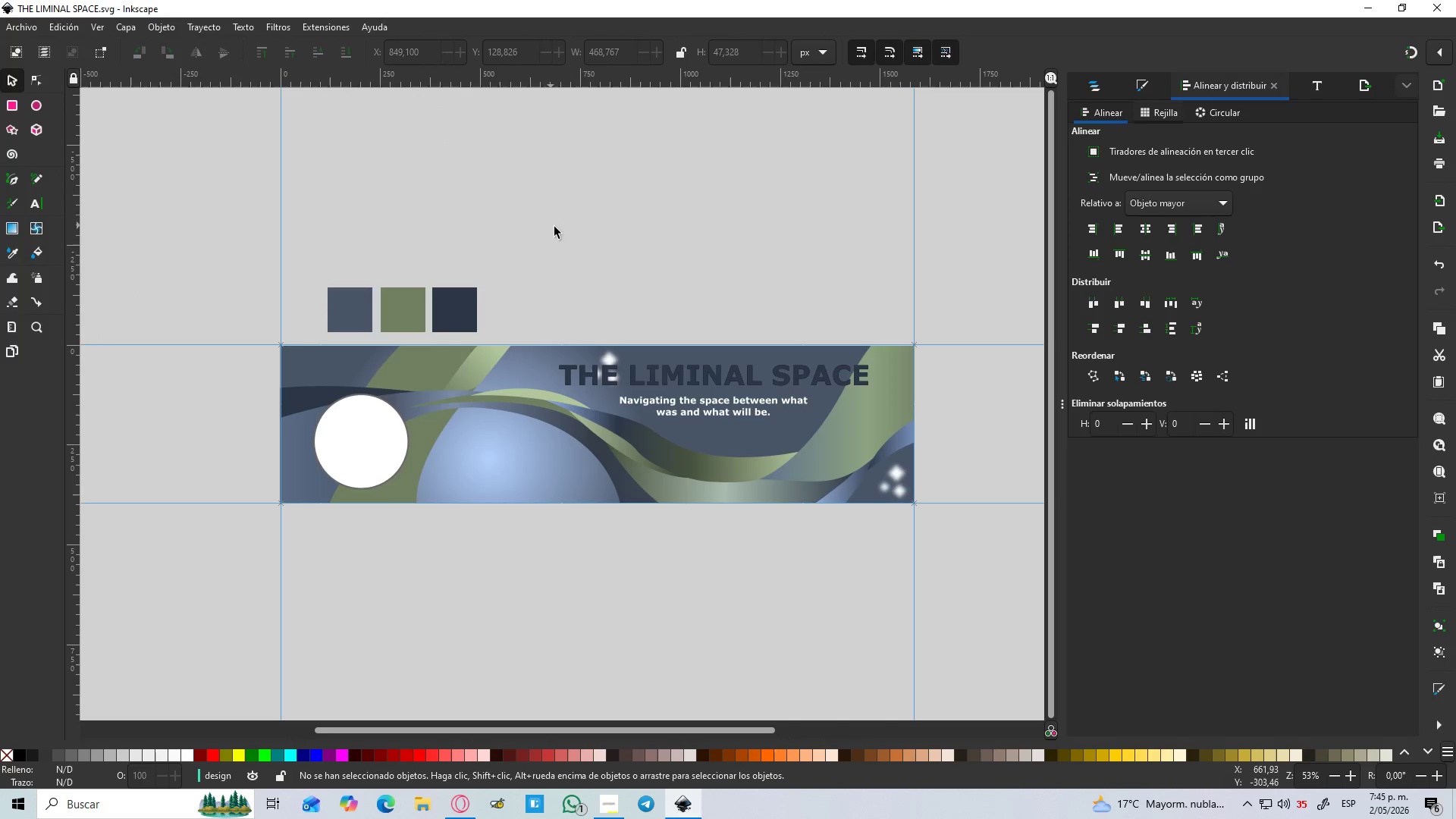 
left_click([648, 278])
 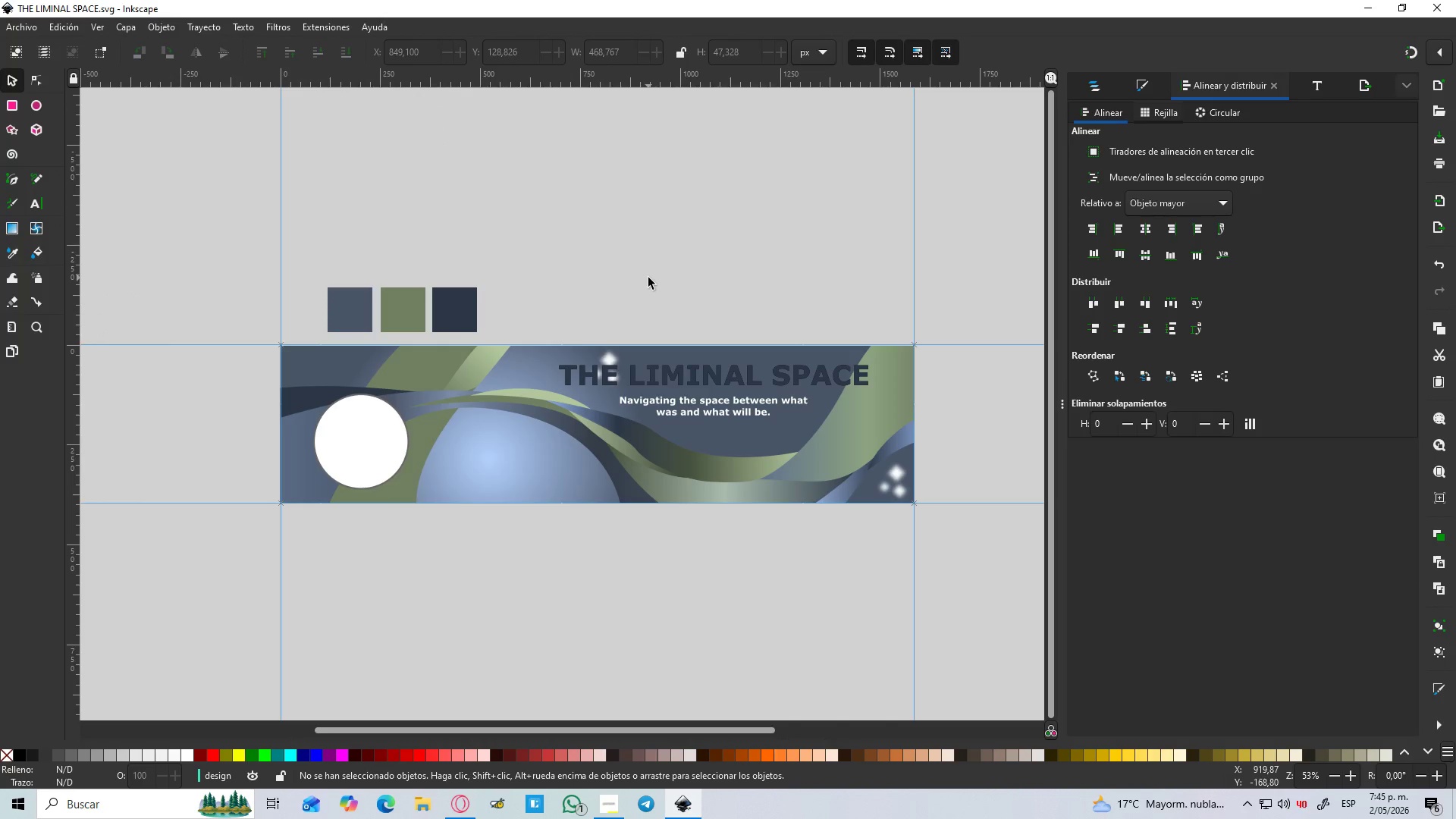 
hold_key(key=ControlLeft, duration=0.59)
 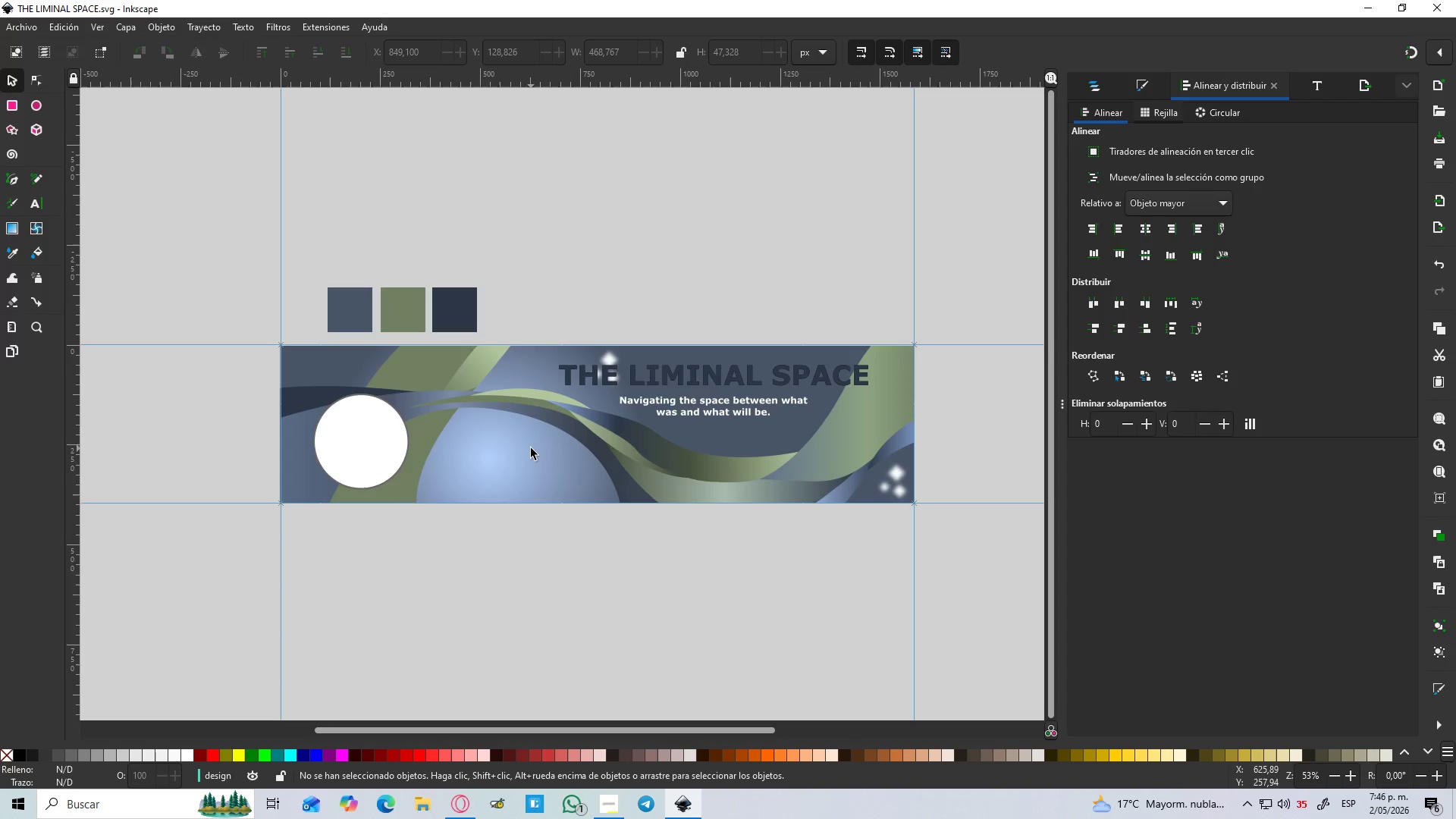 
wait(12.34)
 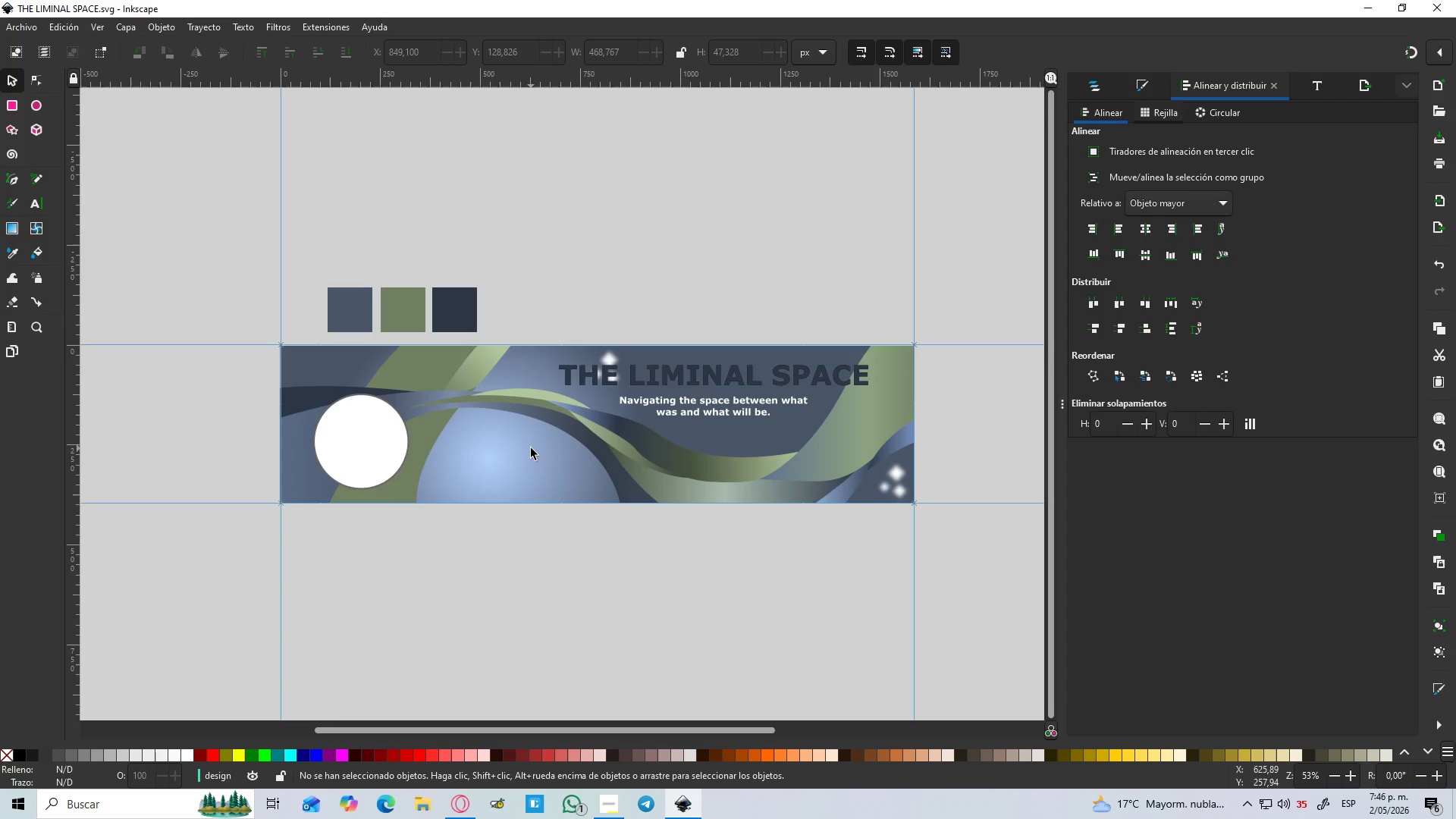 
hold_key(key=ControlLeft, duration=1.52)
 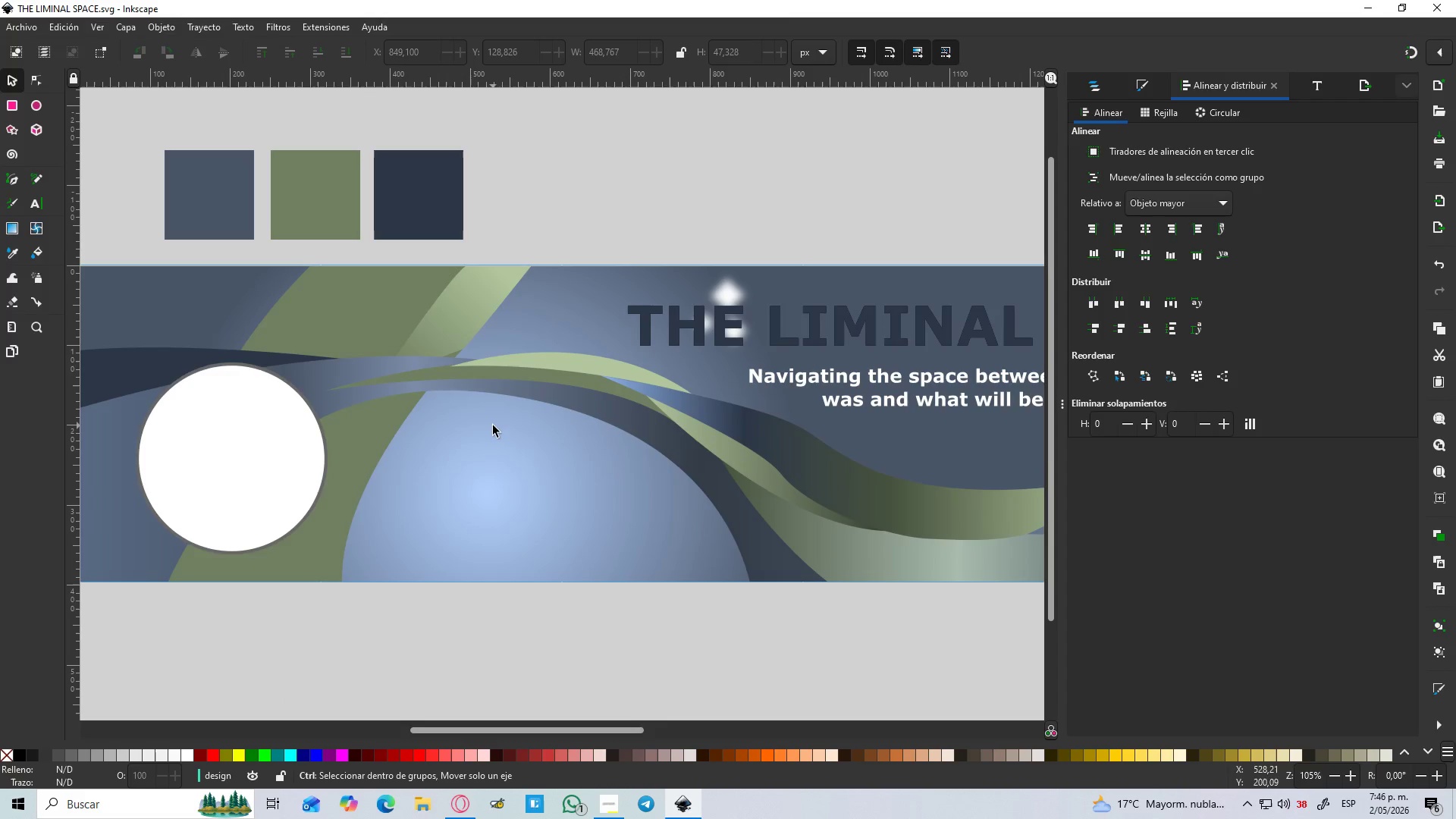 
hold_key(key=ControlLeft, duration=1.53)
scroll: coordinate [510, 435], scroll_direction: up, amount: 3.0
 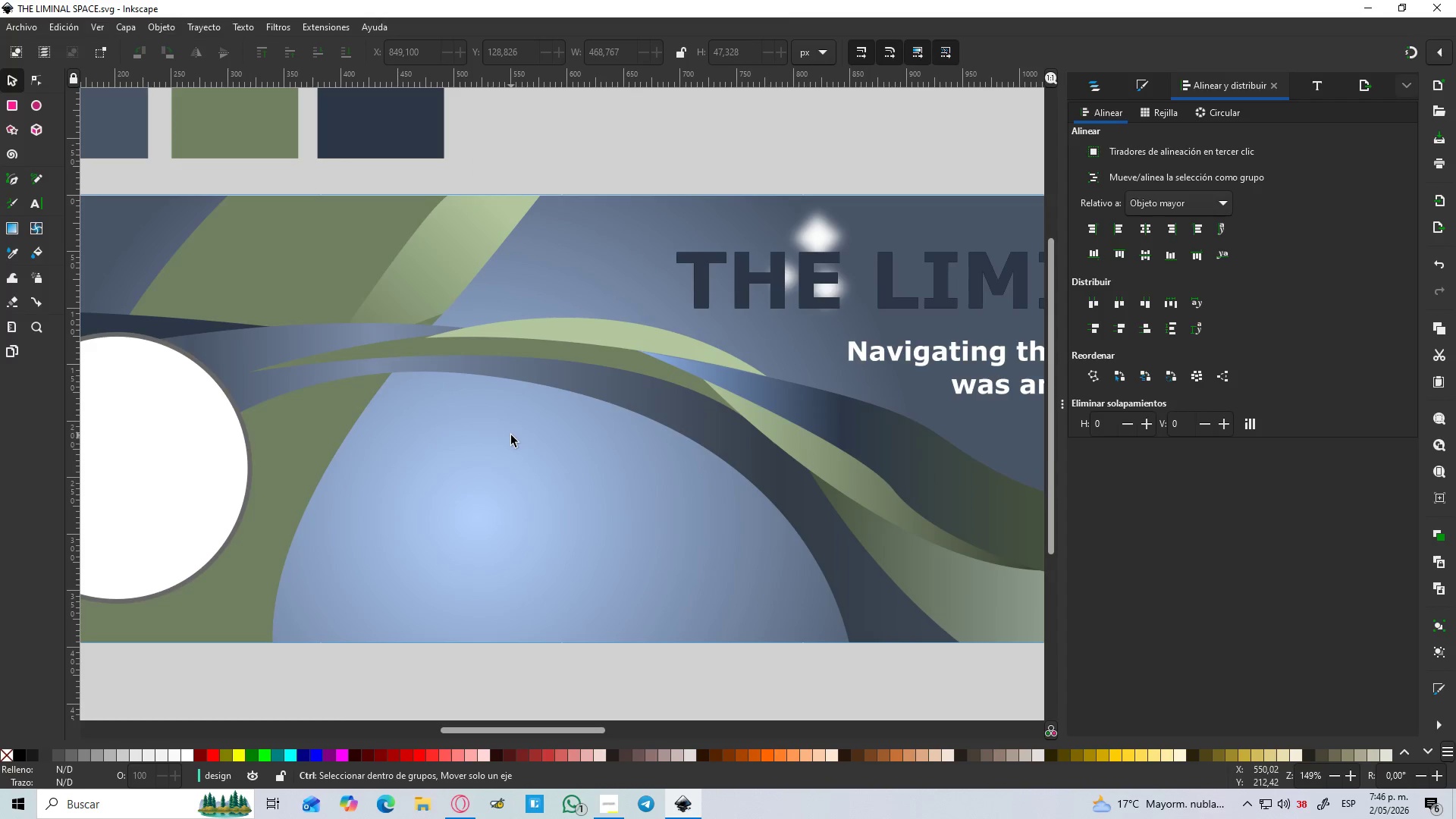 
key(Control+ControlLeft)
 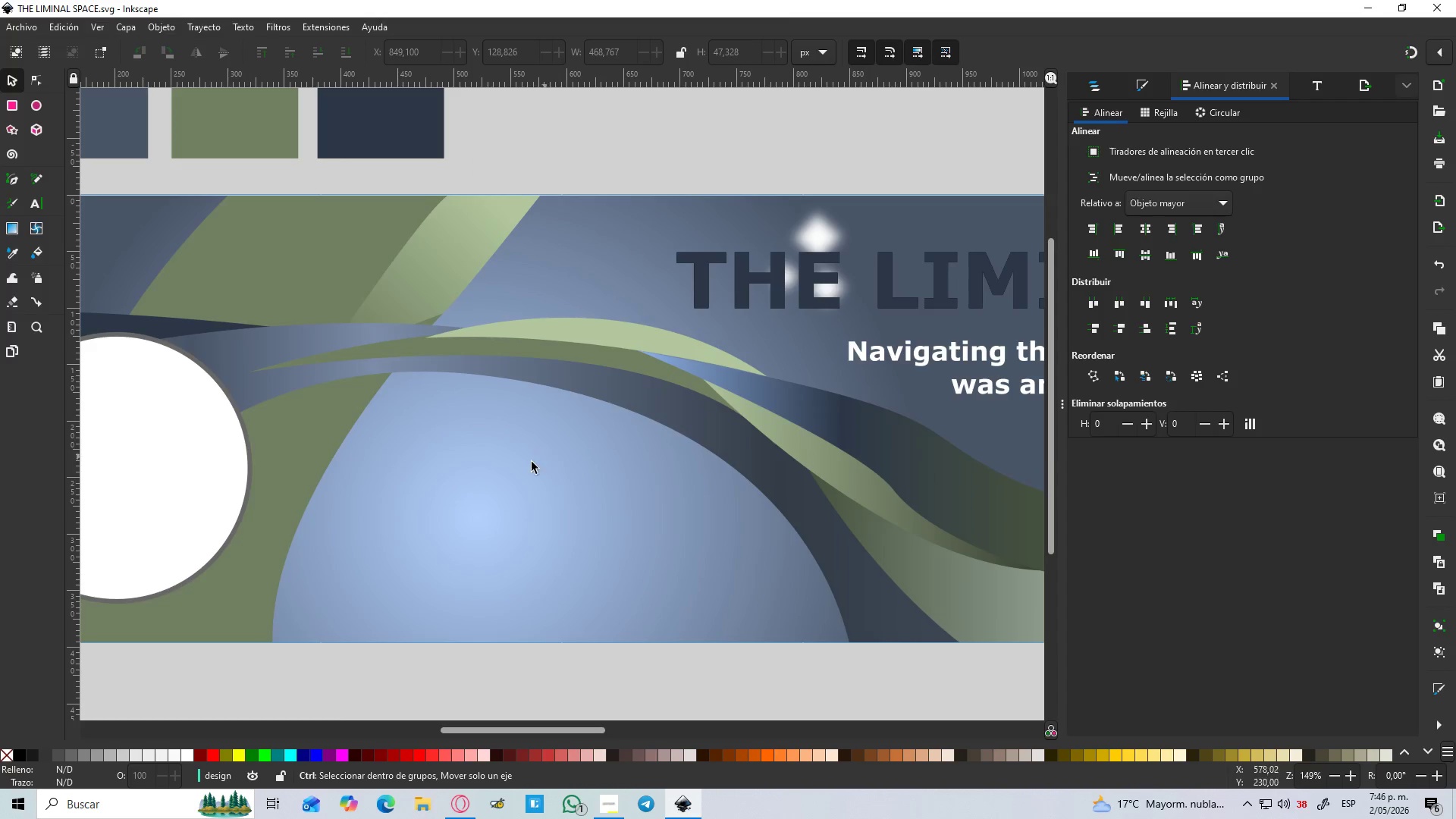 
key(Control+ControlLeft)
 